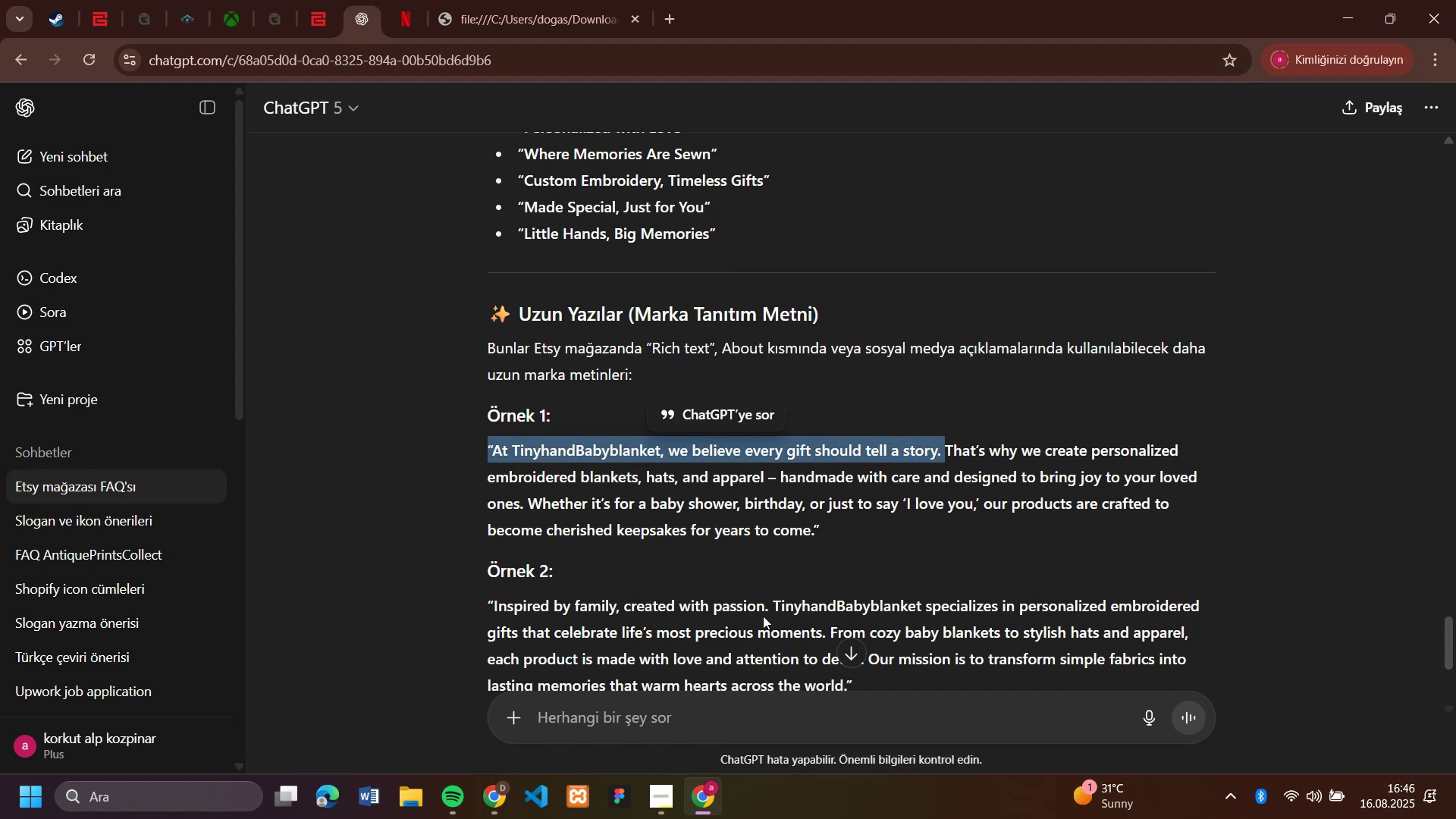 
left_click_drag(start_coordinate=[770, 610], to_coordinate=[495, 611])
 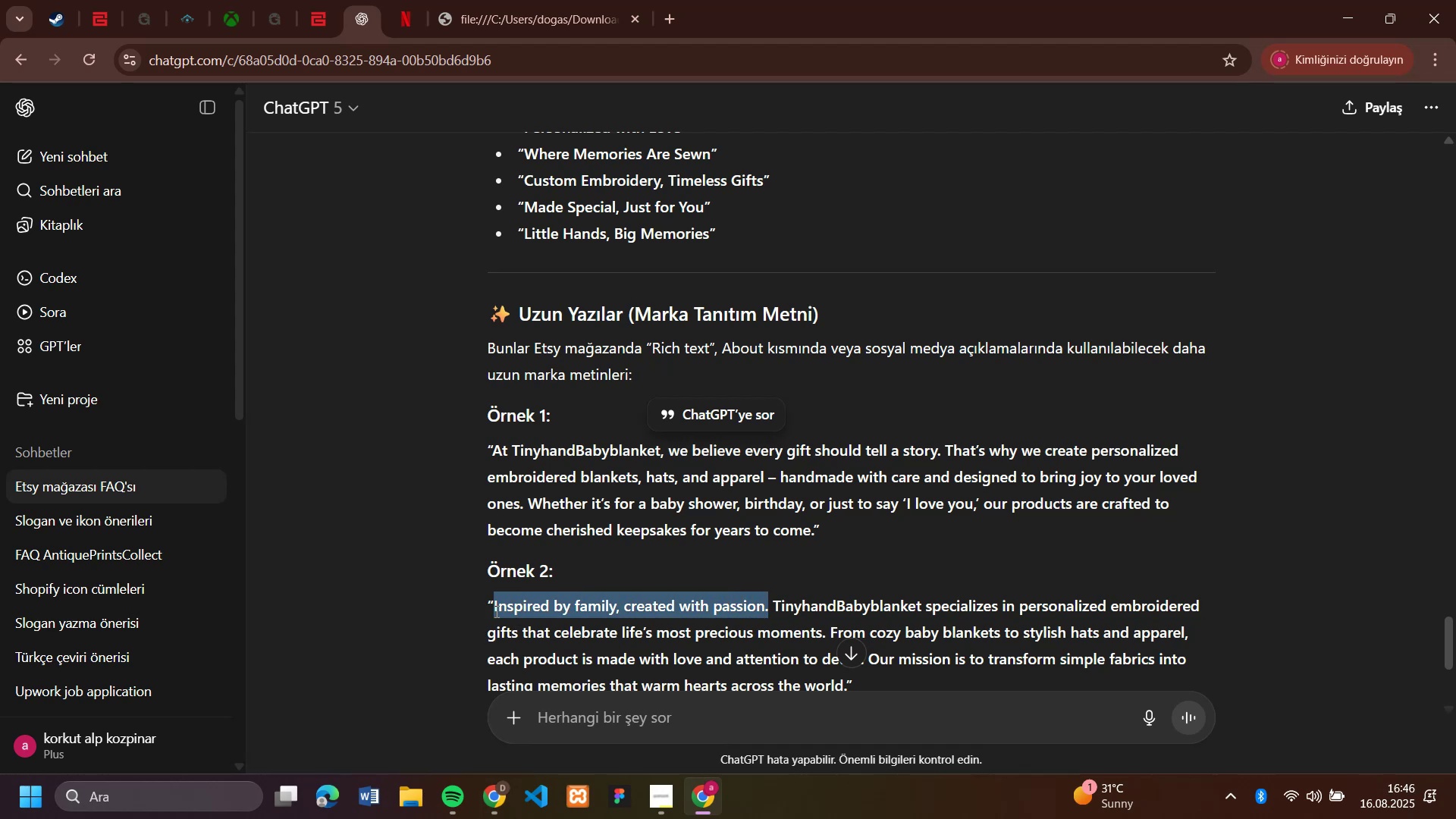 
key(Control+C)
 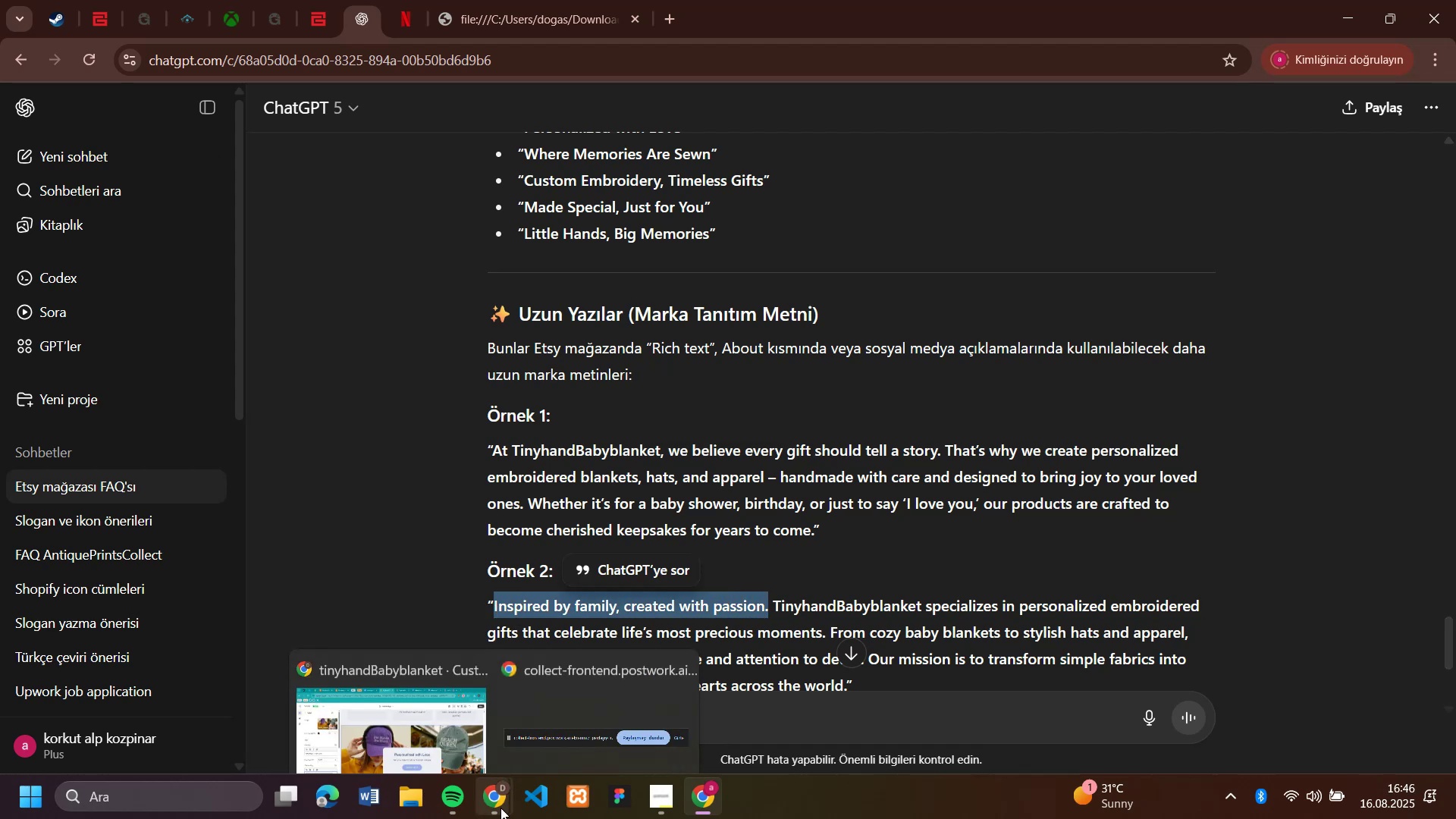 
left_click([453, 695])
 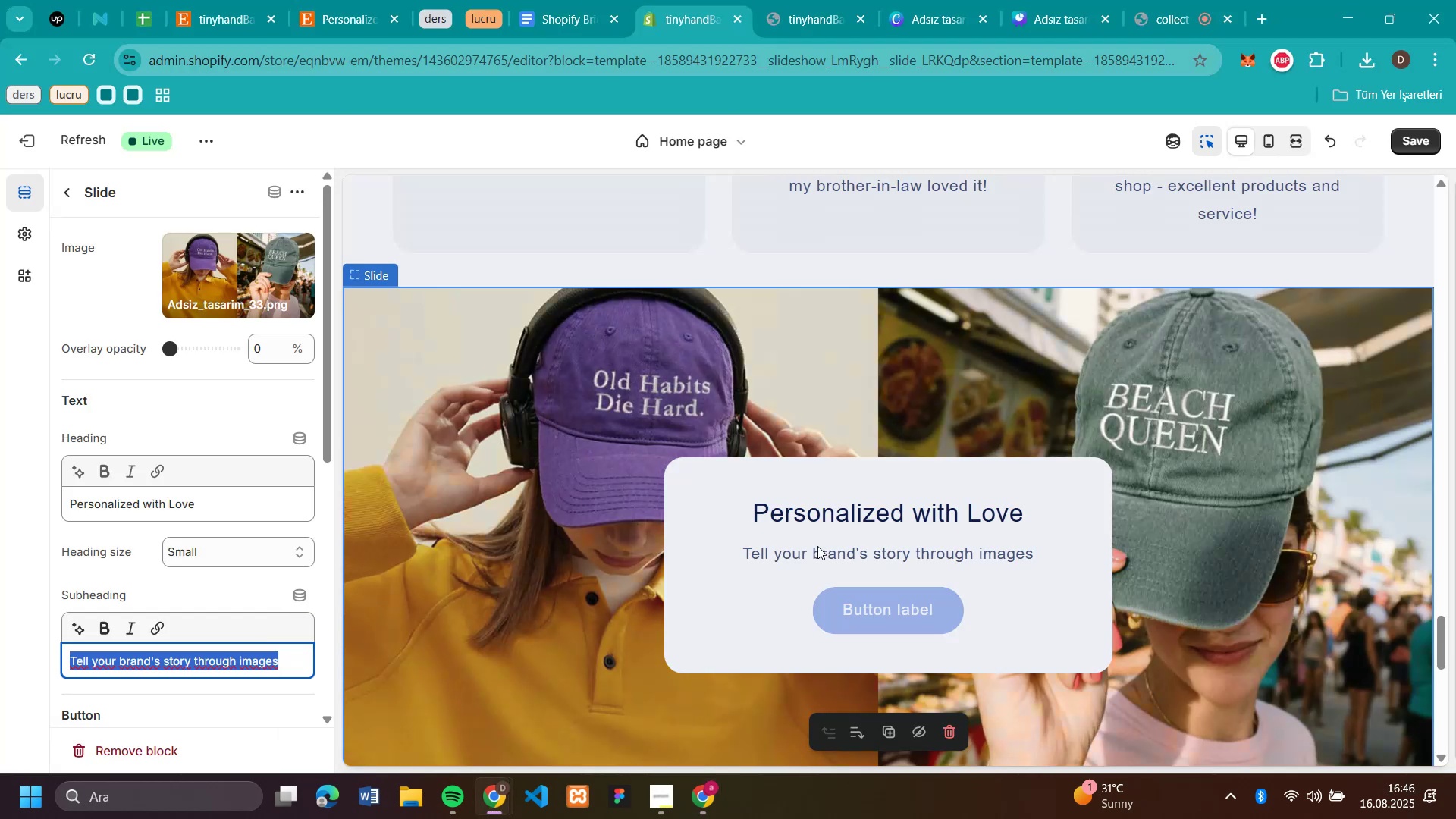 
key(Control+V)
 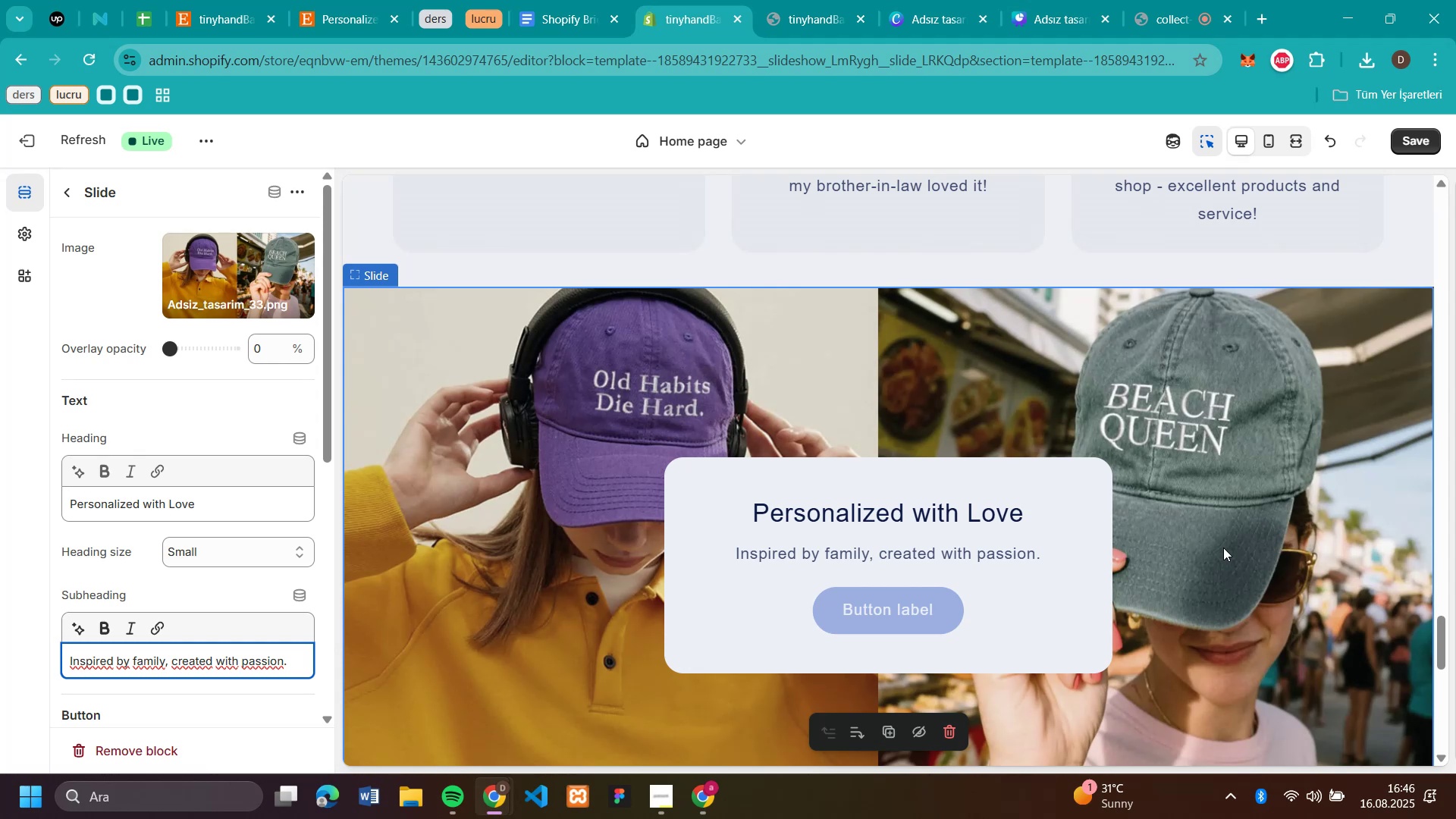 
wait(7.92)
 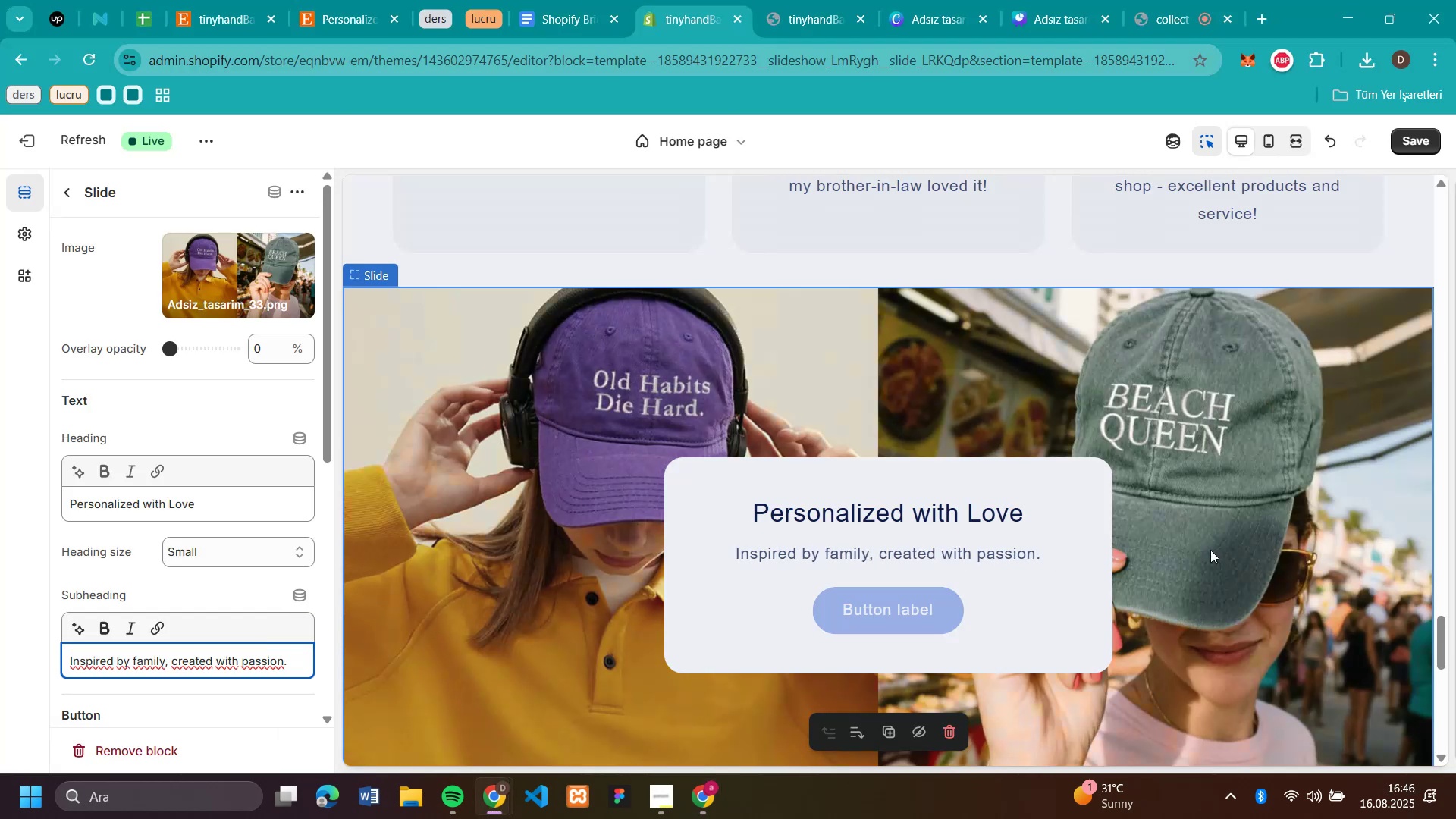 
scroll: coordinate [1223, 548], scroll_direction: none, amount: 0.0
 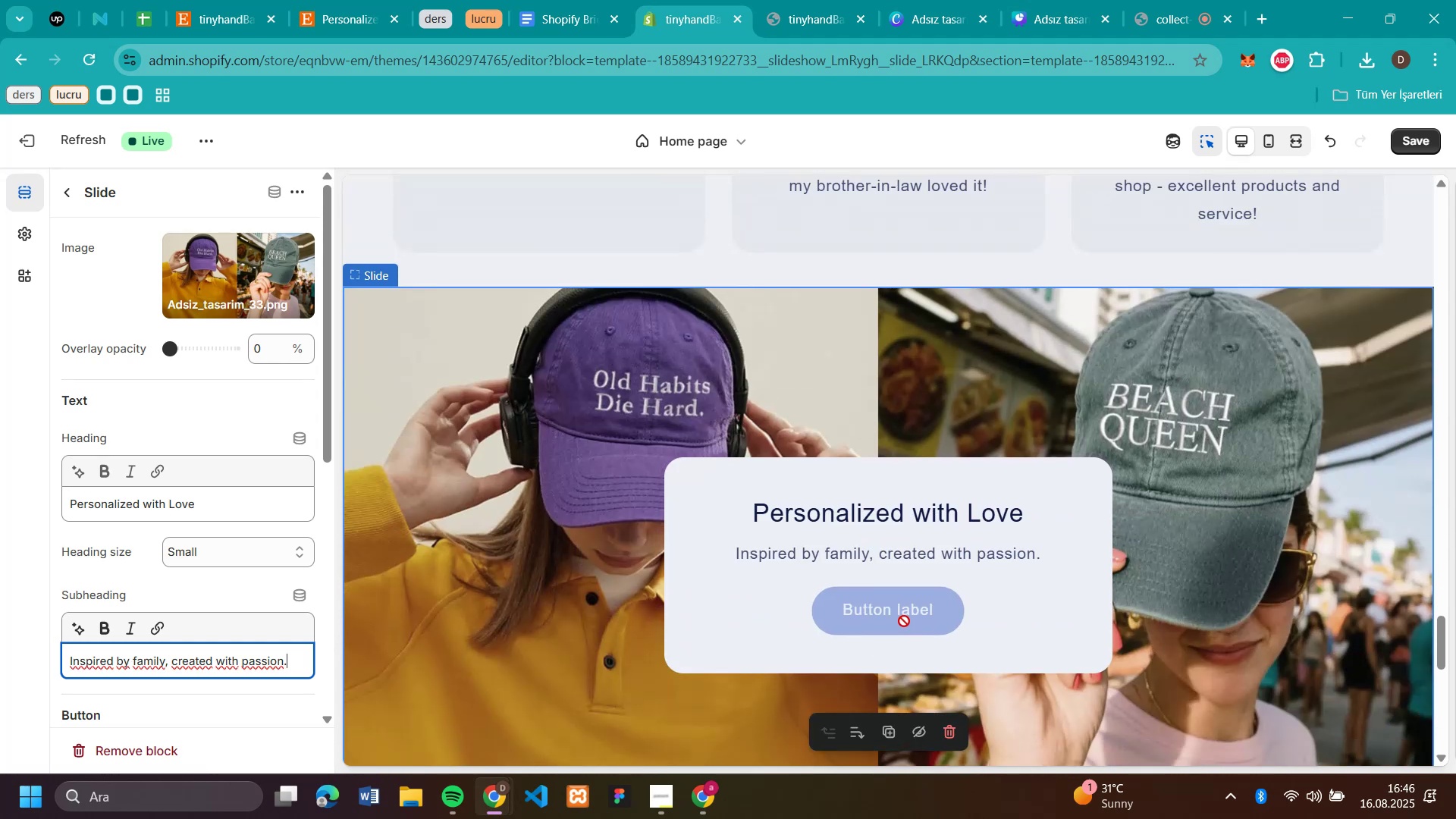 
left_click([902, 618])
 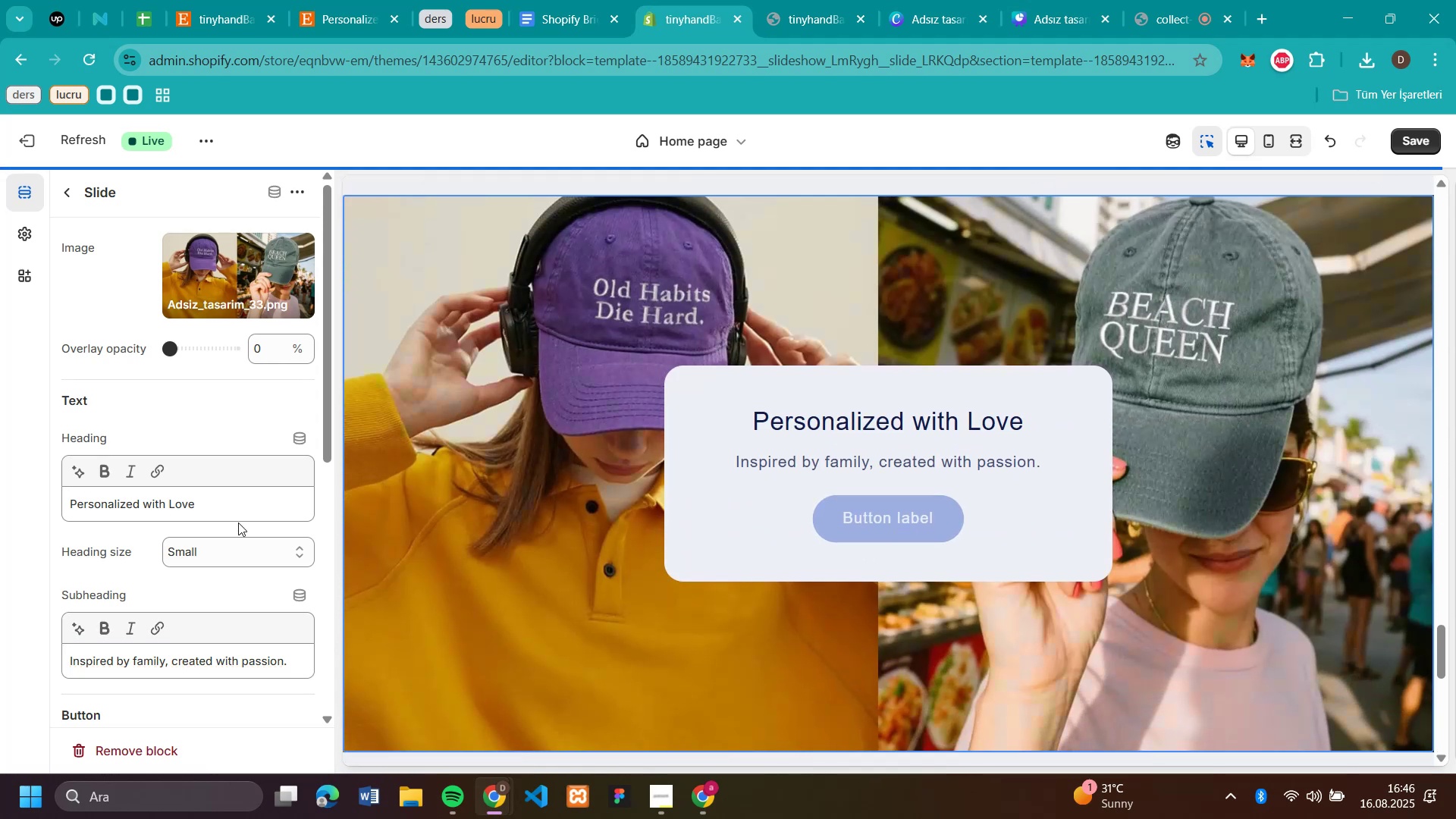 
scroll: coordinate [224, 574], scroll_direction: down, amount: 3.0
 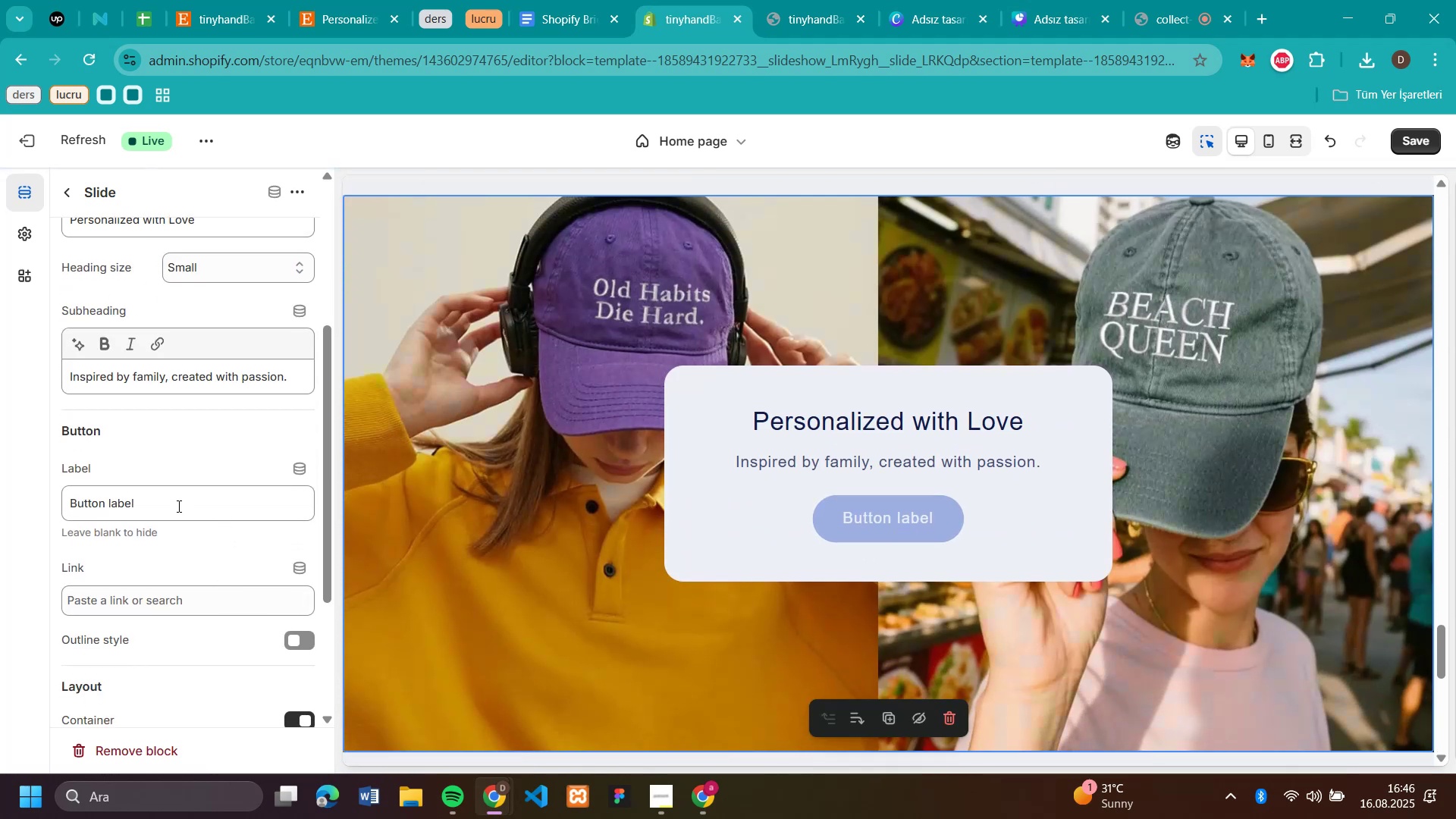 
double_click([177, 506])
 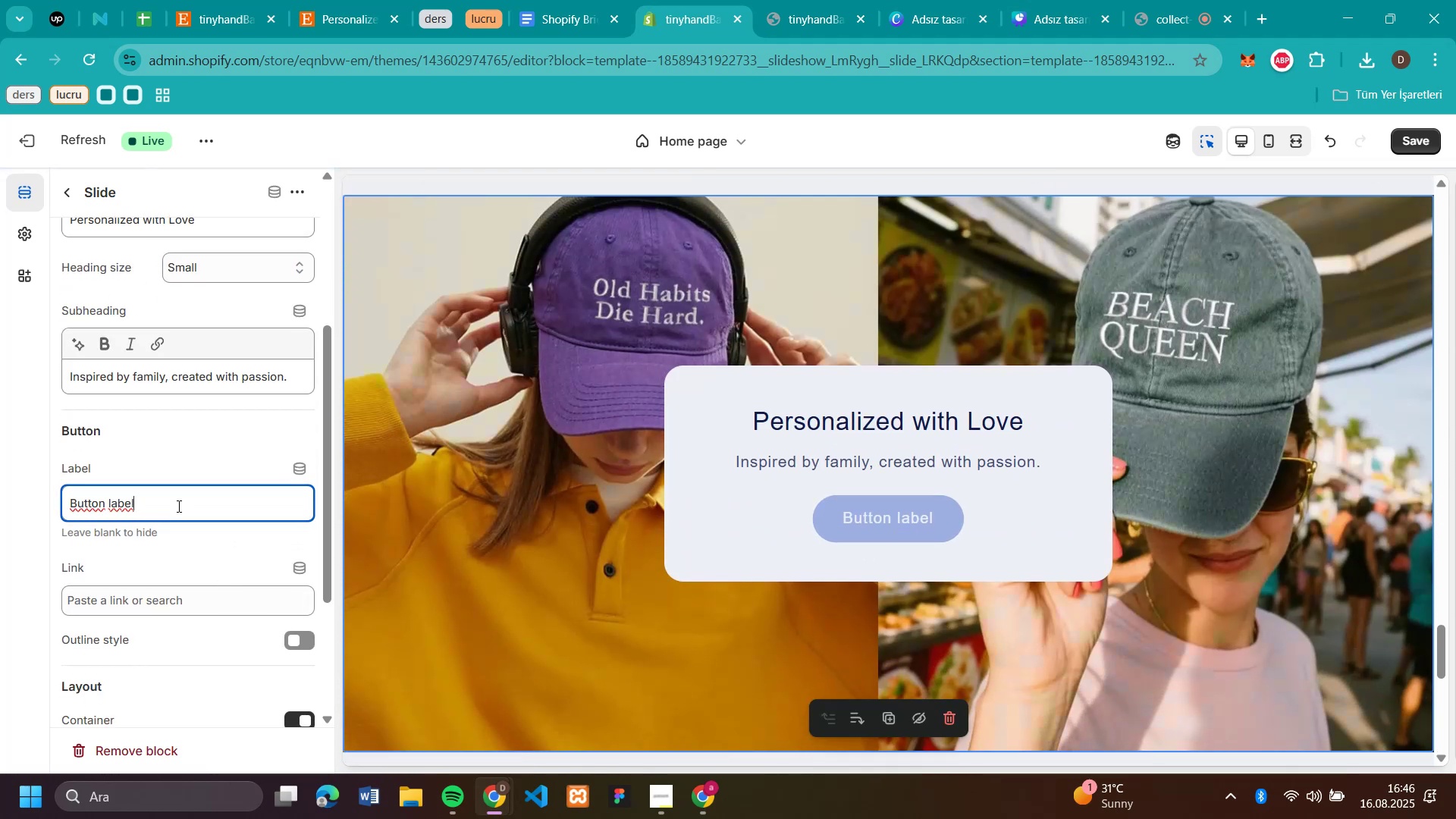 
triple_click([177, 506])
 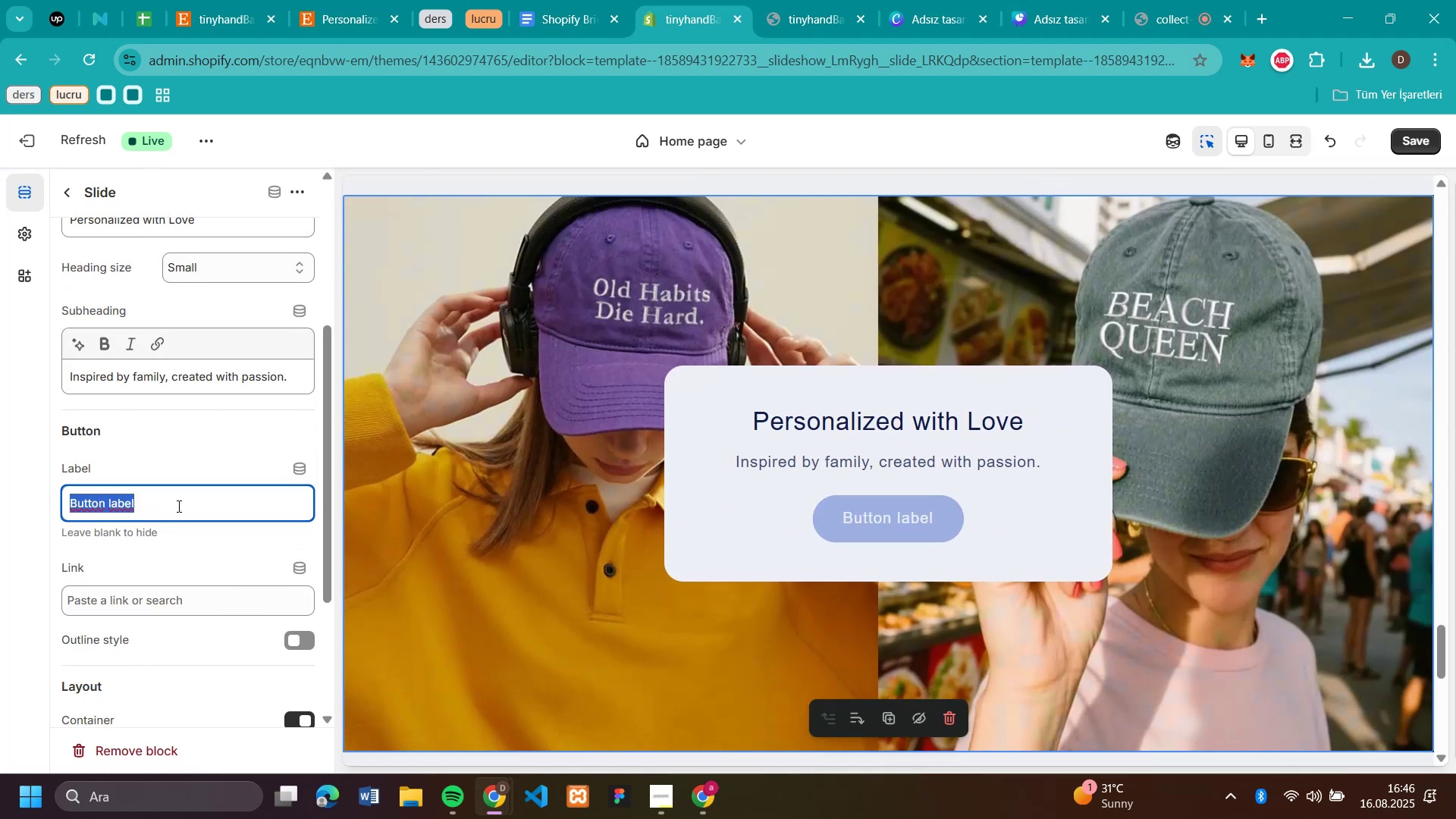 
triple_click([177, 506])
 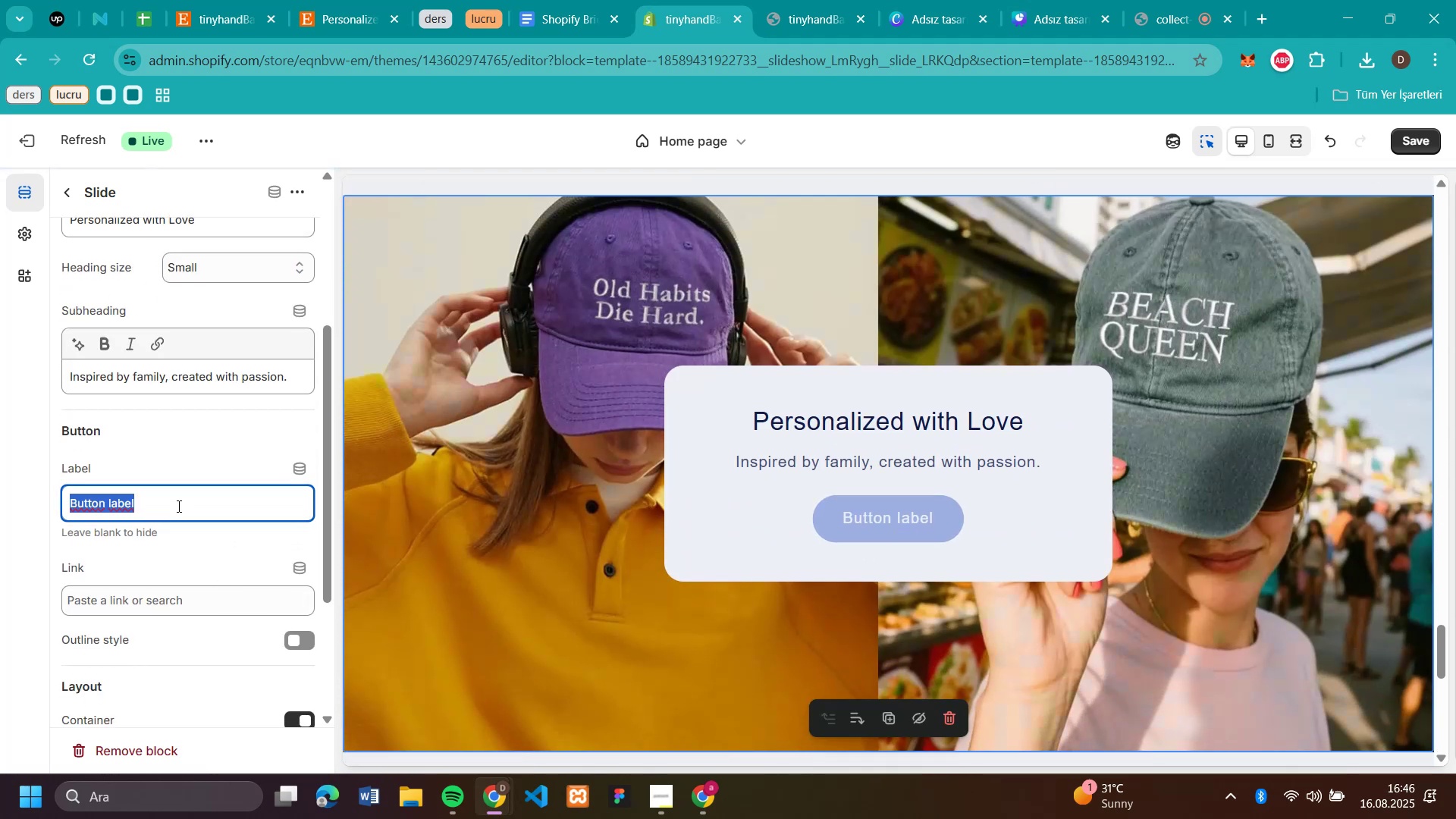 
type(Shop Now!)
 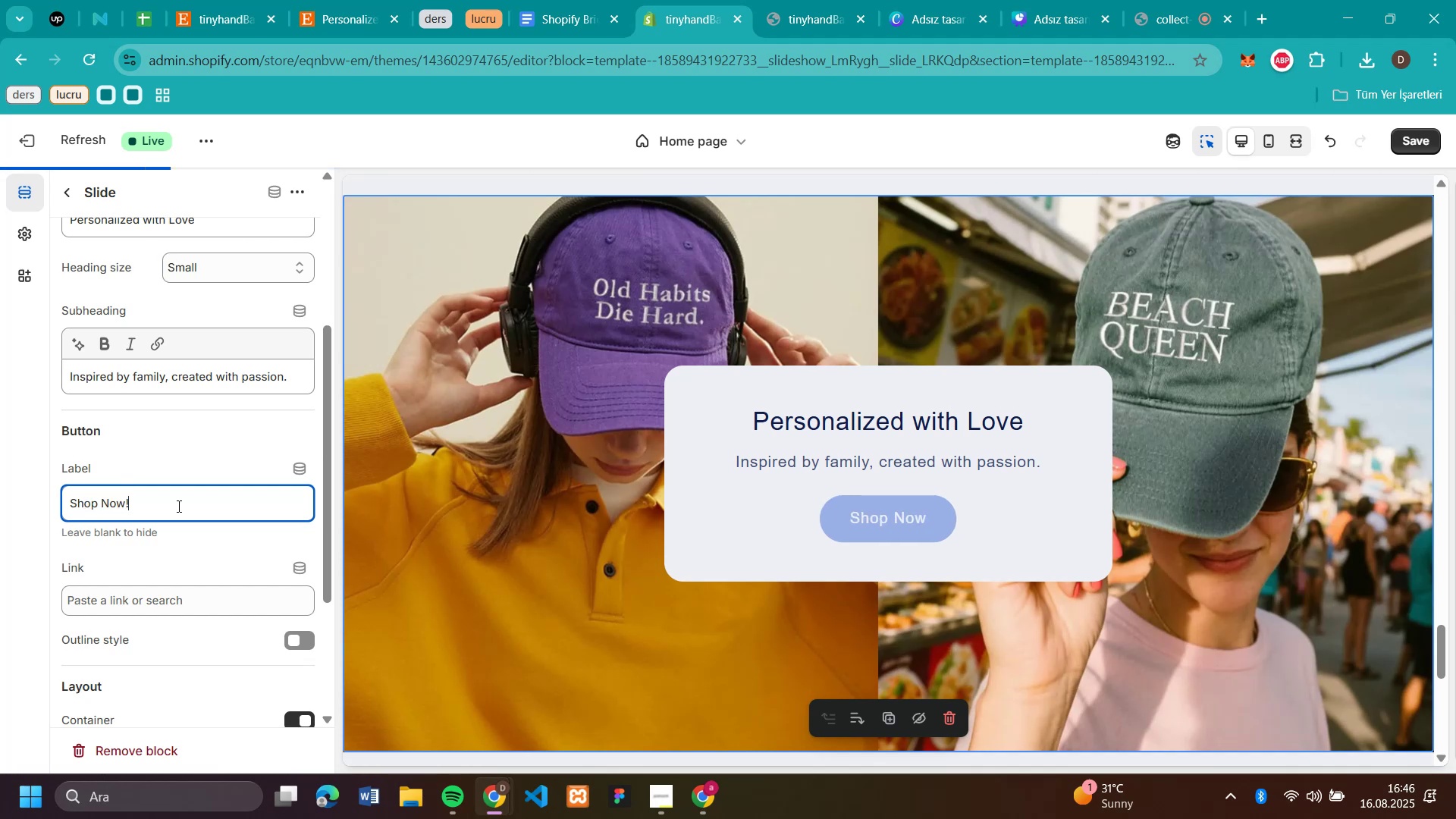 
left_click([184, 601])
 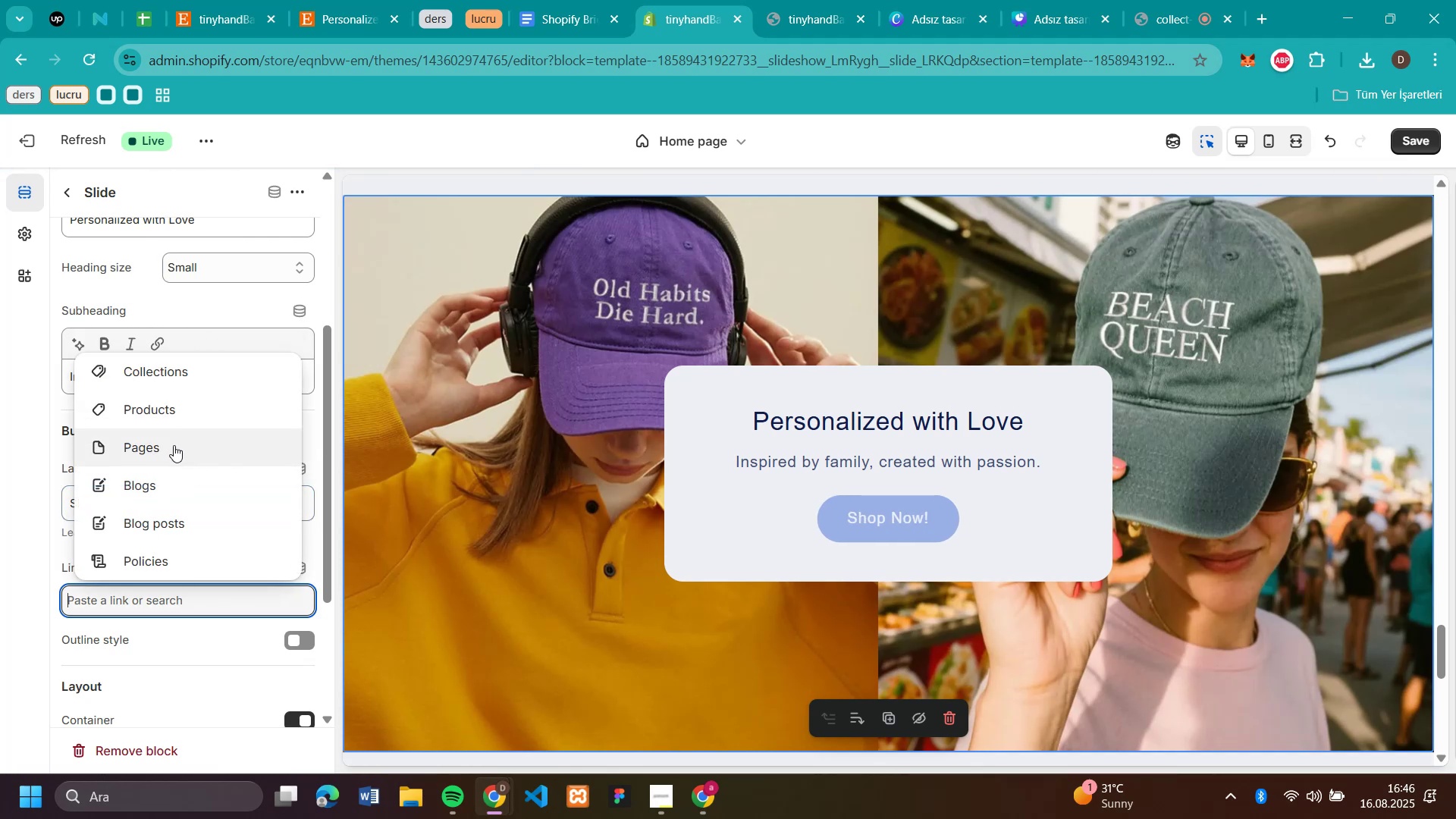 
left_click([172, 412])
 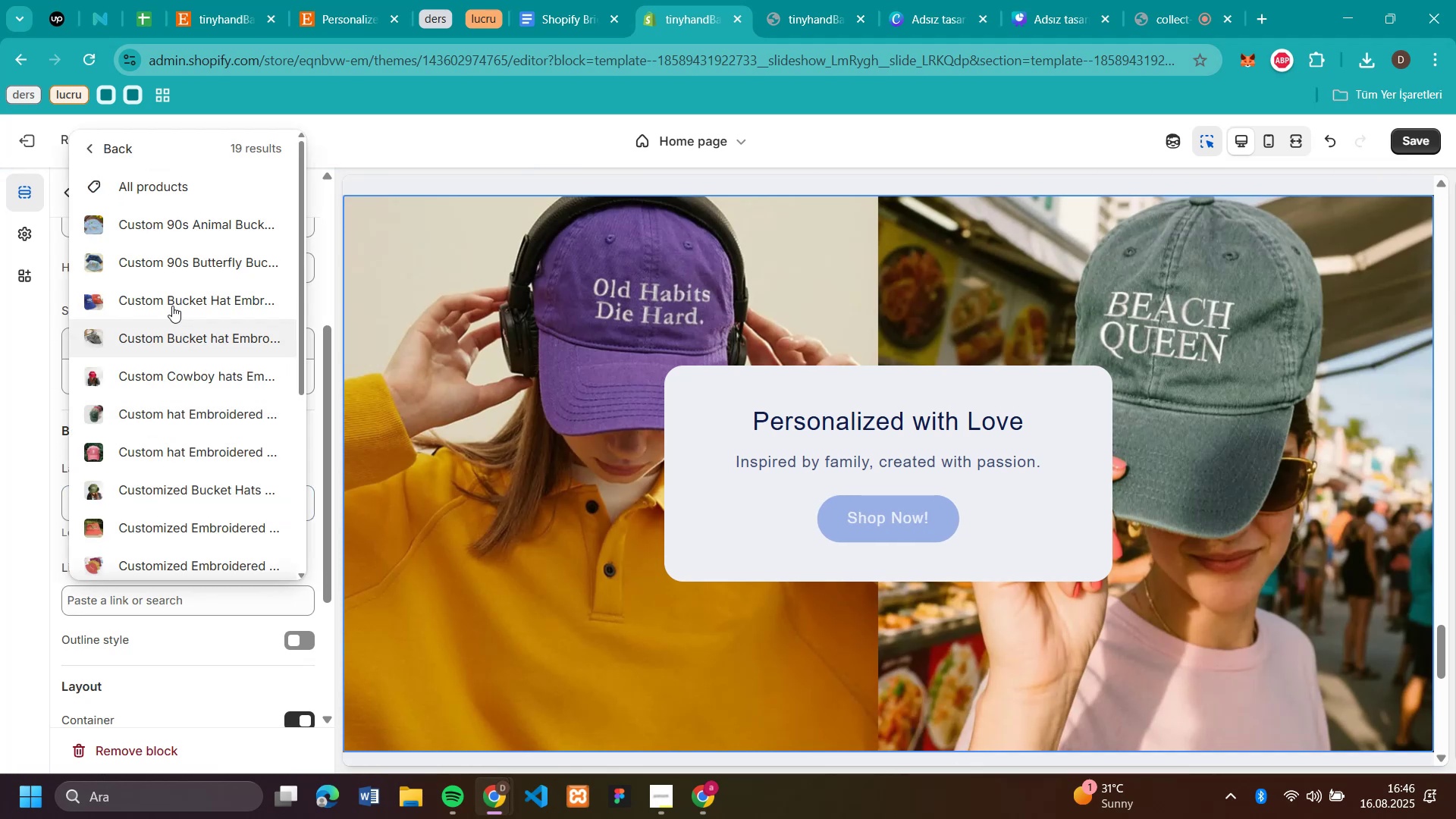 
left_click([165, 195])
 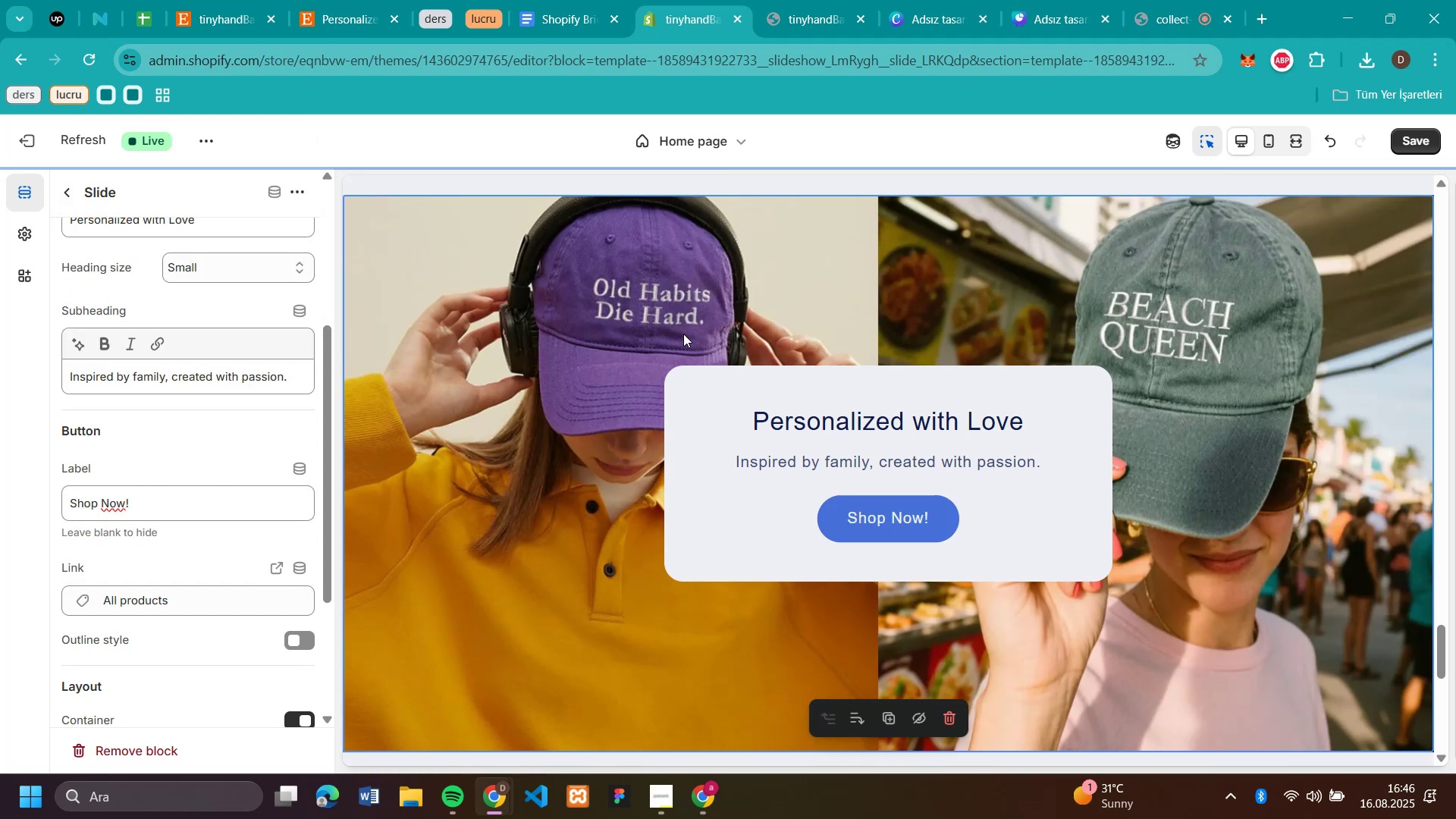 
scroll: coordinate [1228, 438], scroll_direction: none, amount: 0.0
 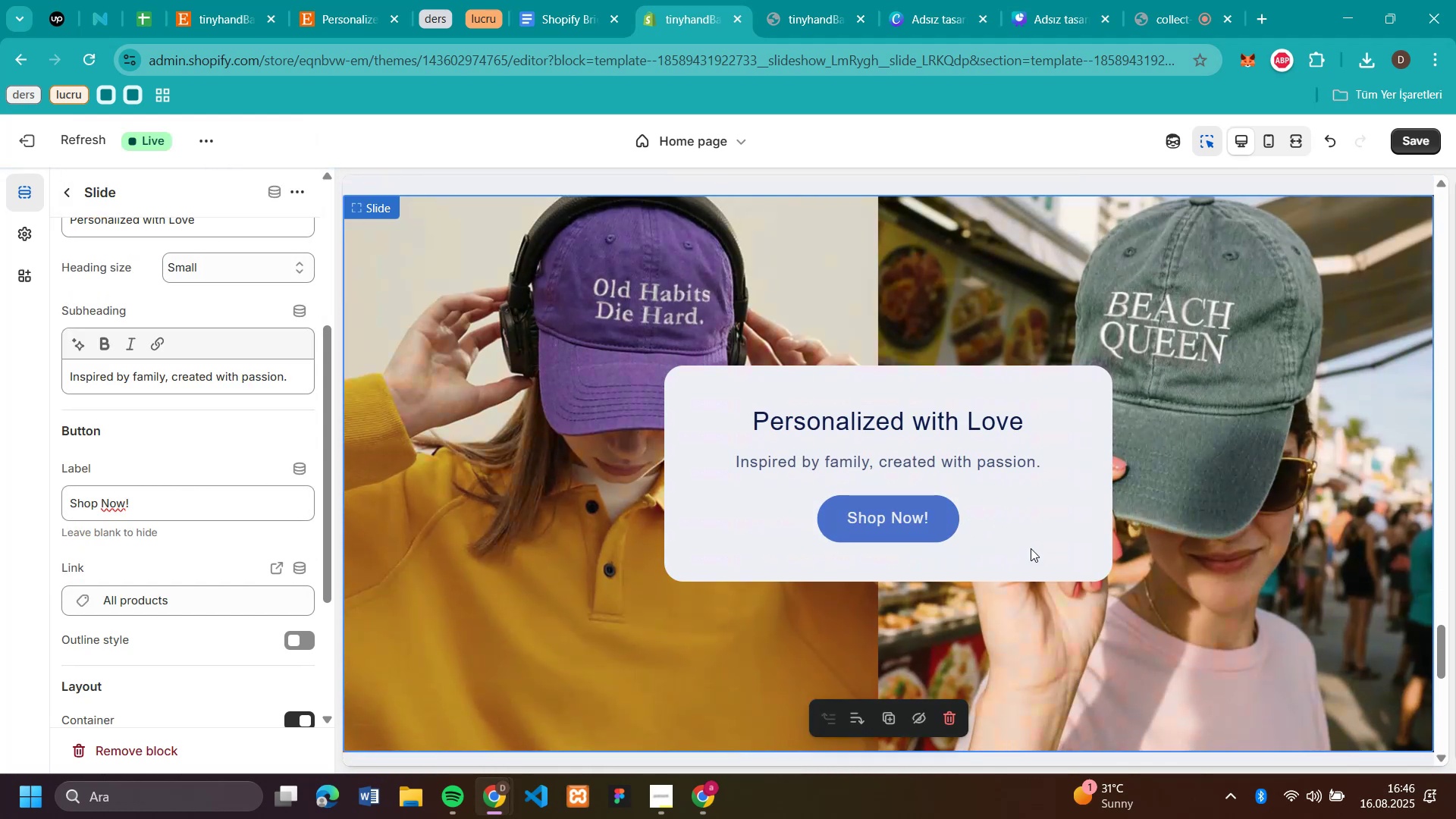 
scroll: coordinate [1367, 472], scroll_direction: up, amount: 1.0
 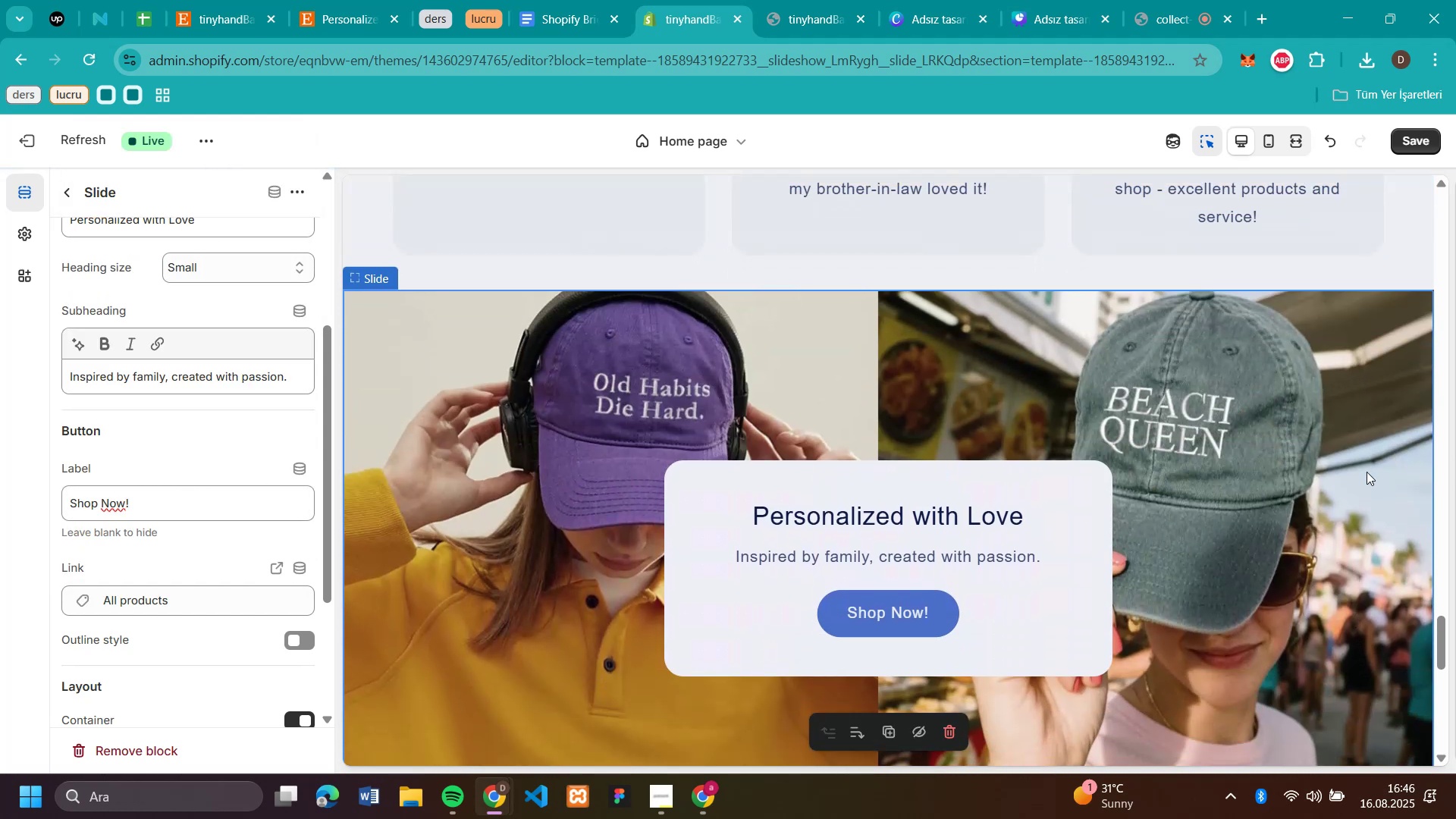 
scroll: coordinate [1137, 484], scroll_direction: down, amount: 4.0
 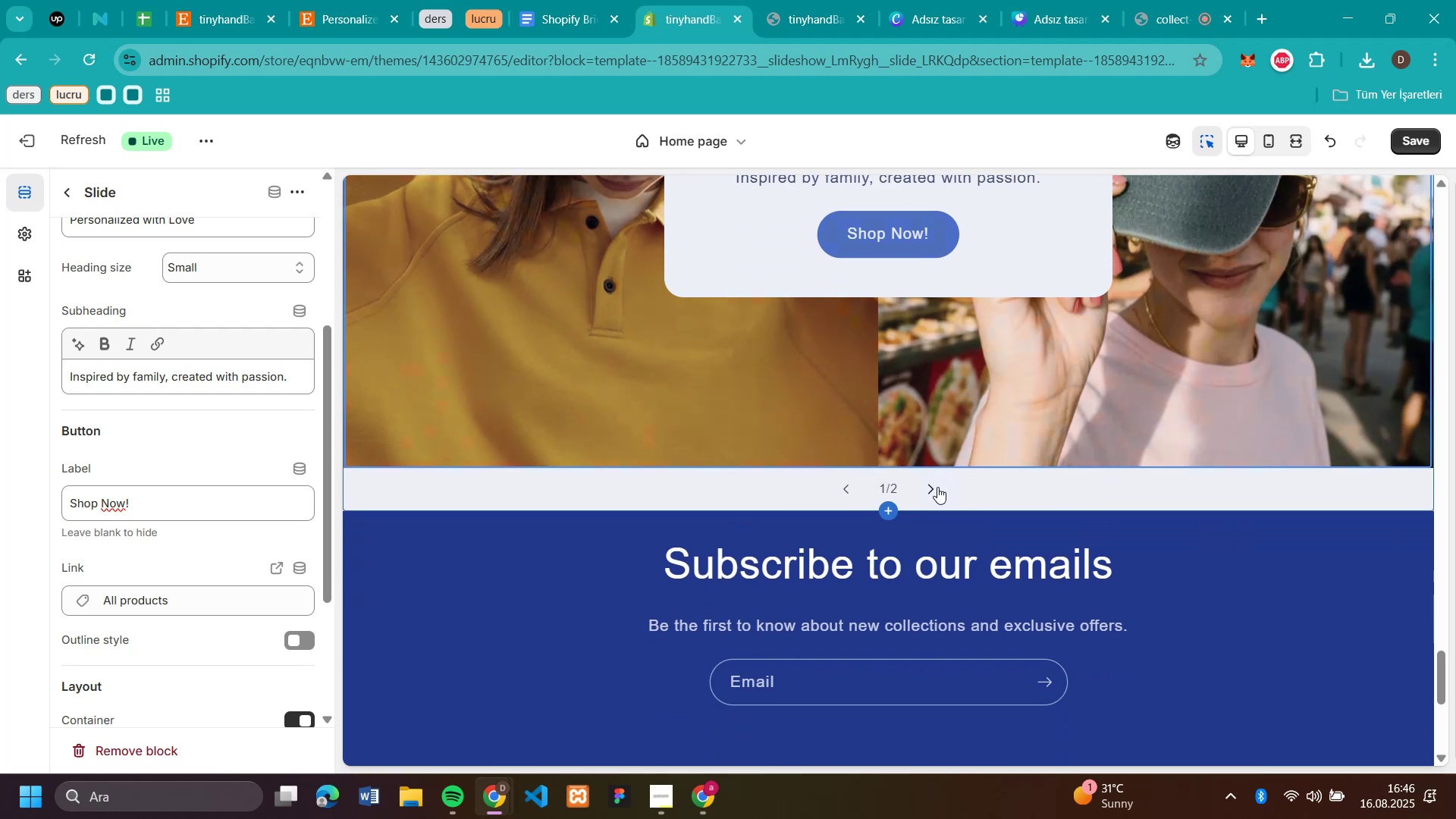 
left_click([937, 487])
 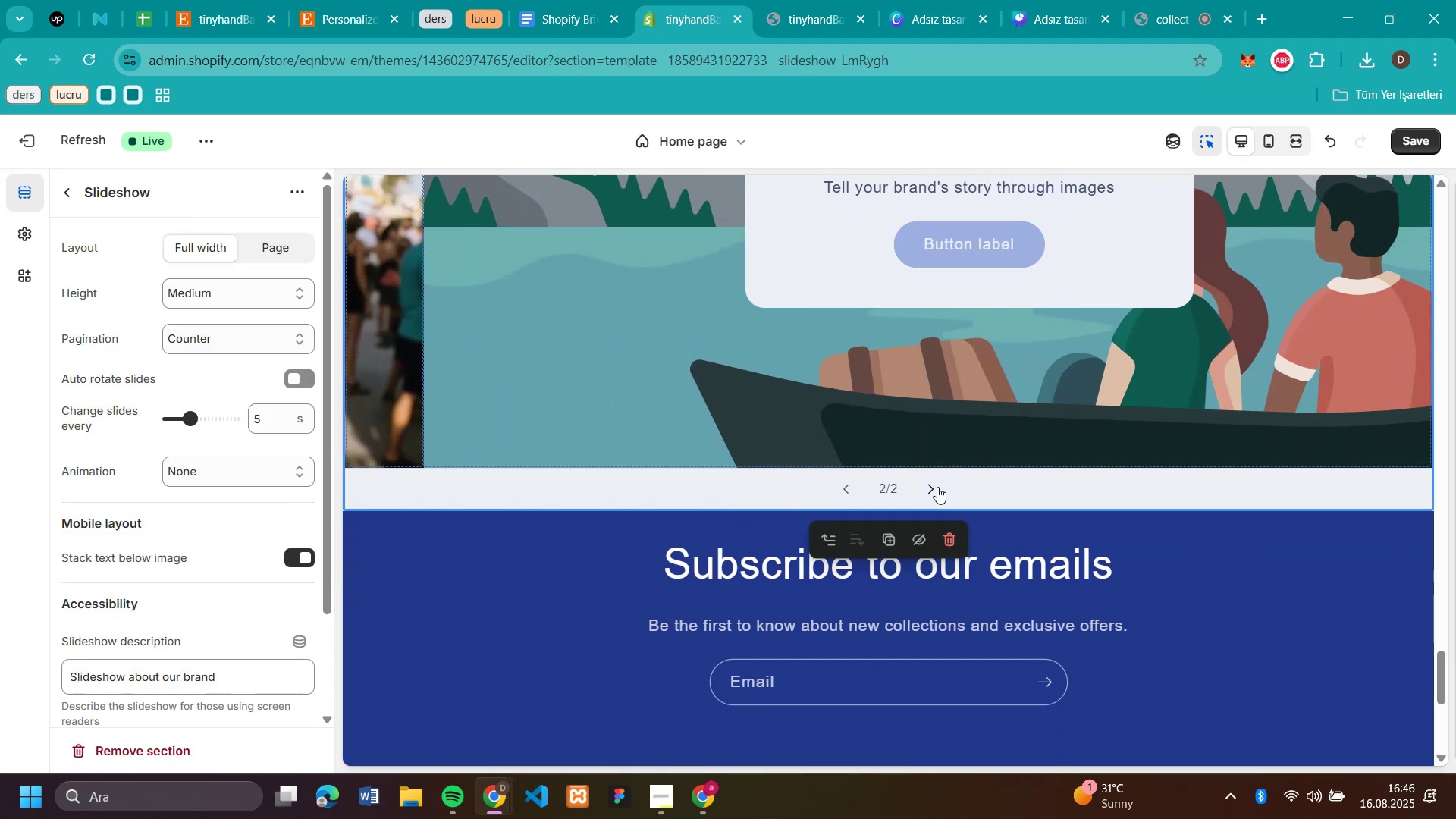 
scroll: coordinate [1100, 406], scroll_direction: up, amount: 4.0
 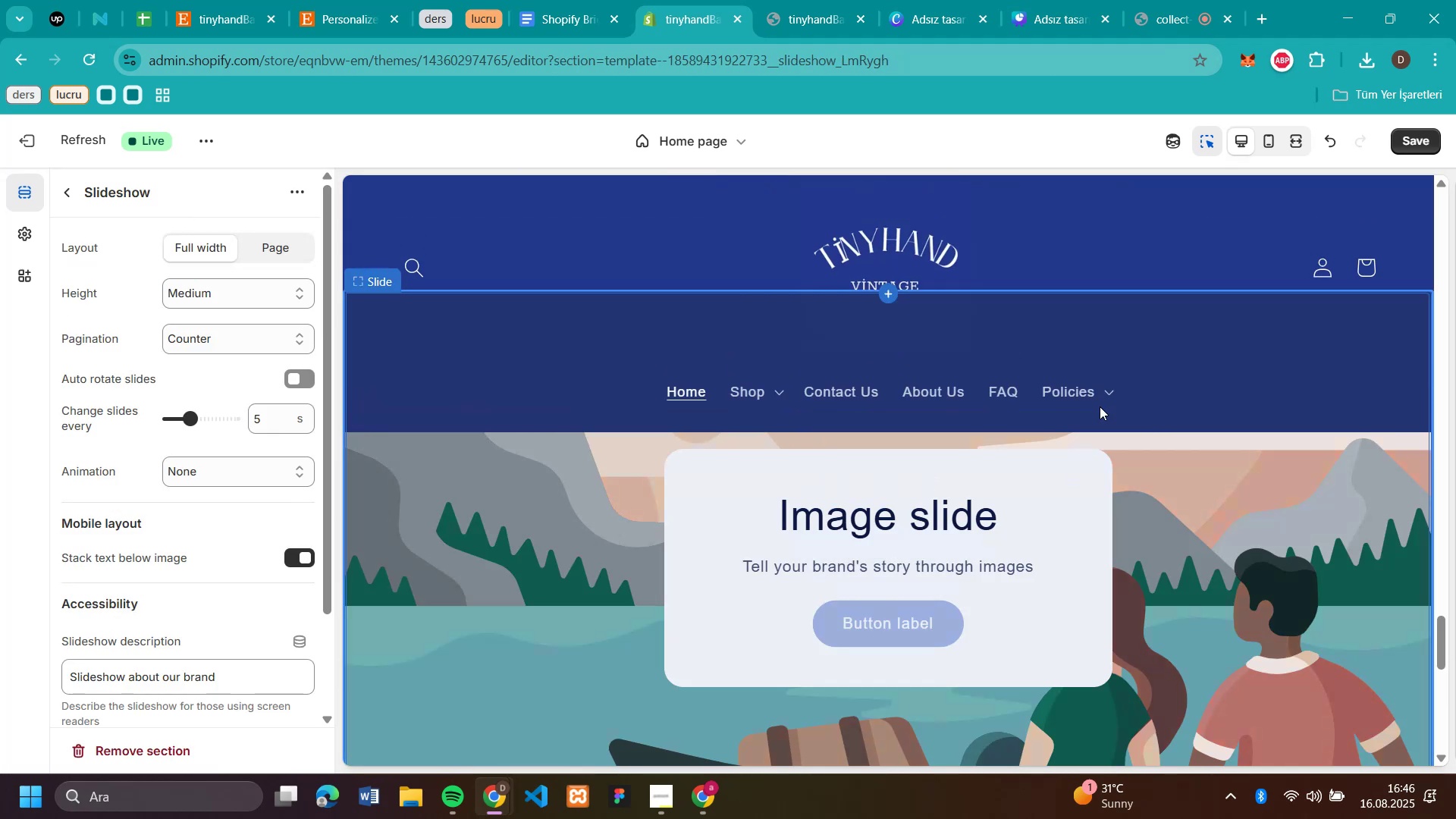 
scroll: coordinate [1100, 406], scroll_direction: down, amount: 2.0
 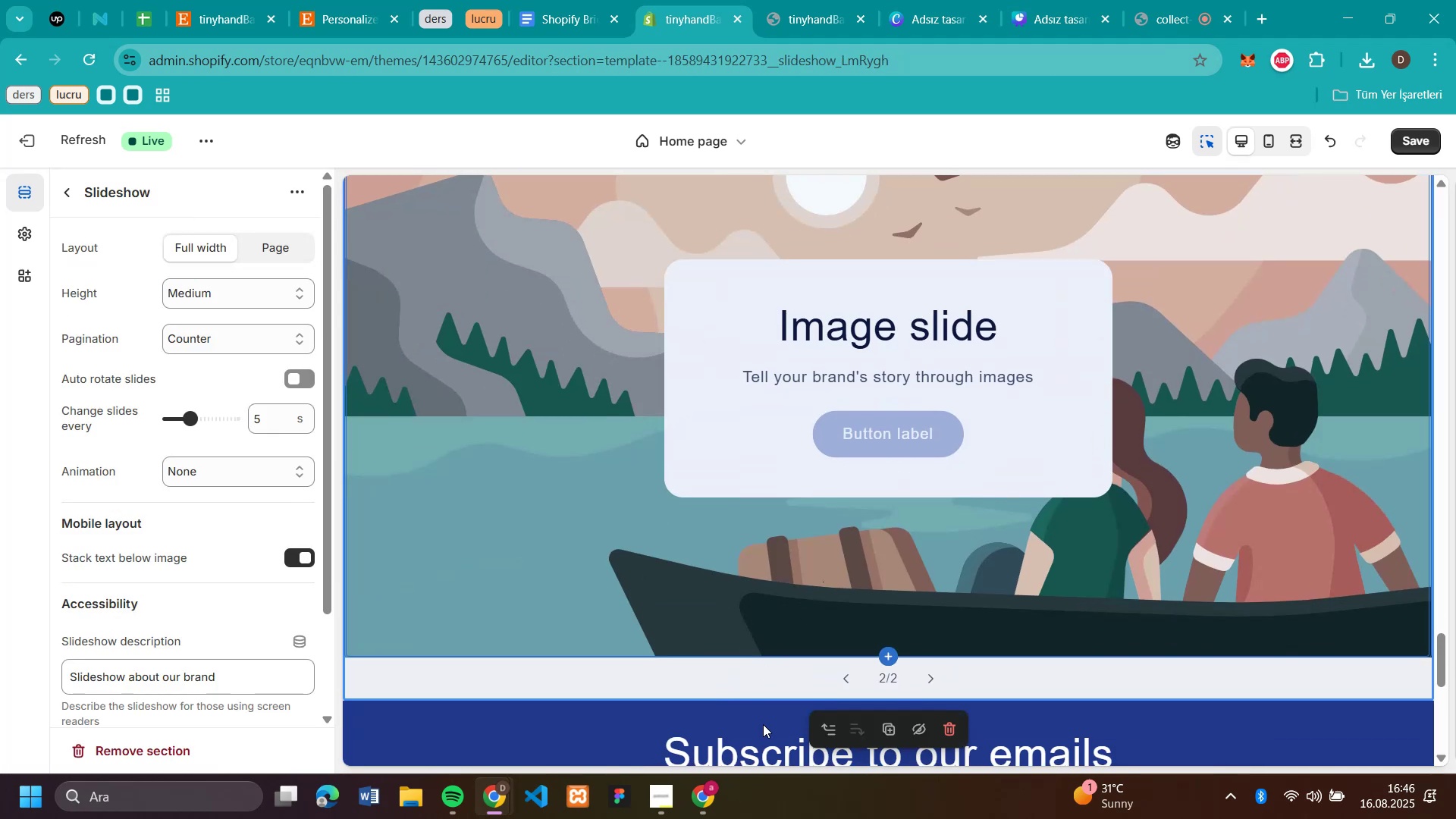 
left_click([704, 808])
 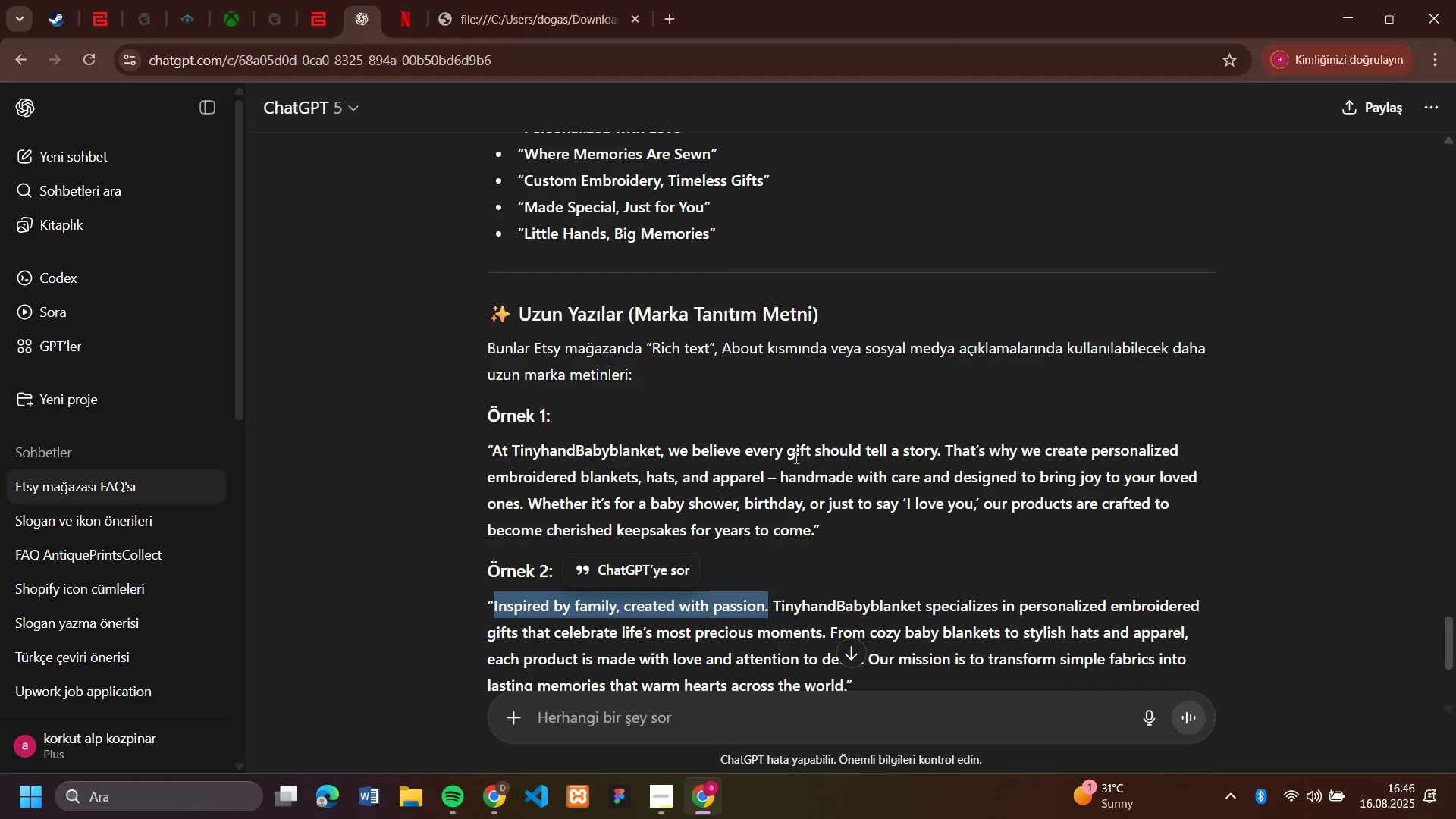 
scroll: coordinate [795, 417], scroll_direction: up, amount: 3.0
 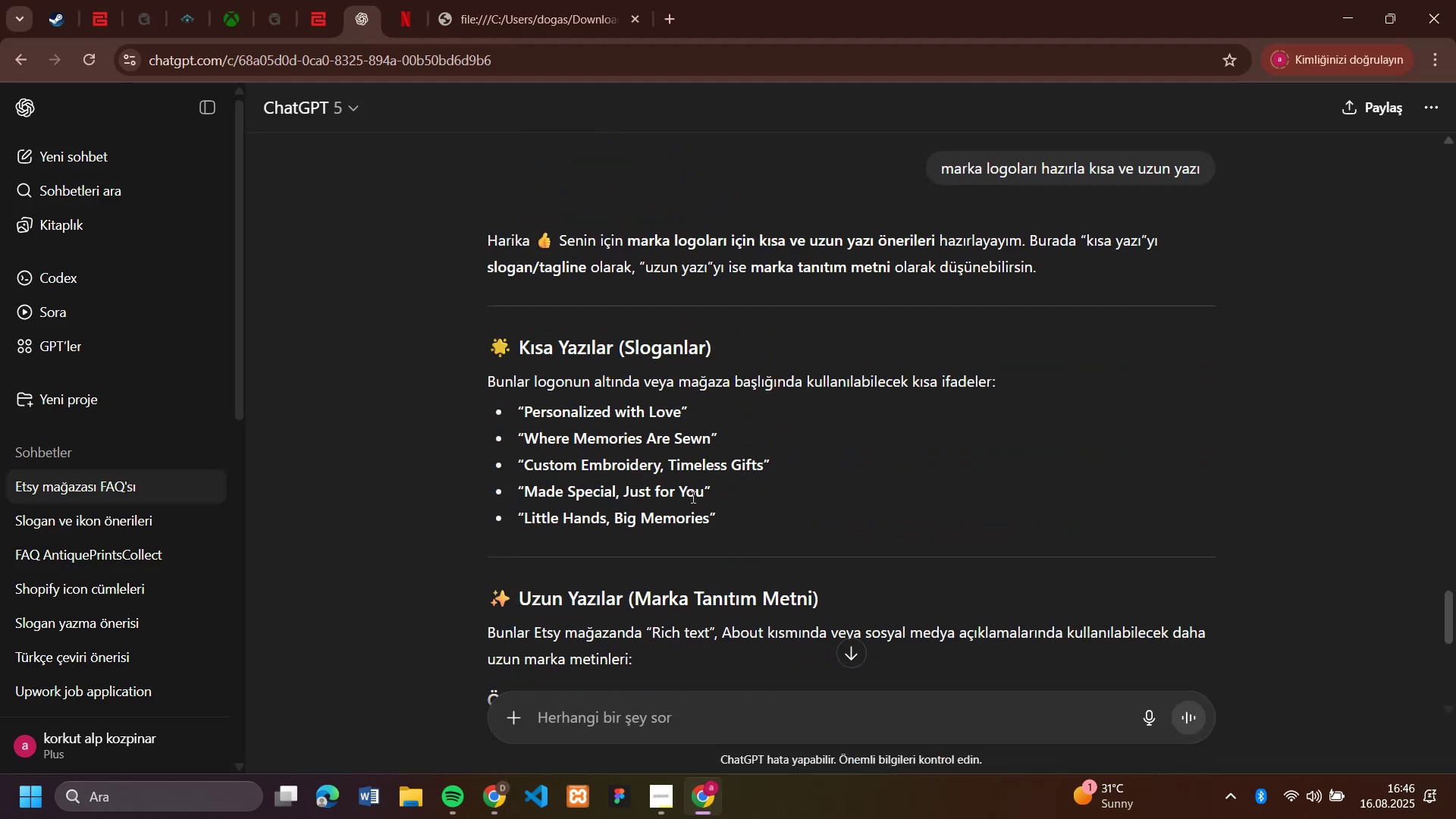 
left_click_drag(start_coordinate=[702, 490], to_coordinate=[526, 486])
 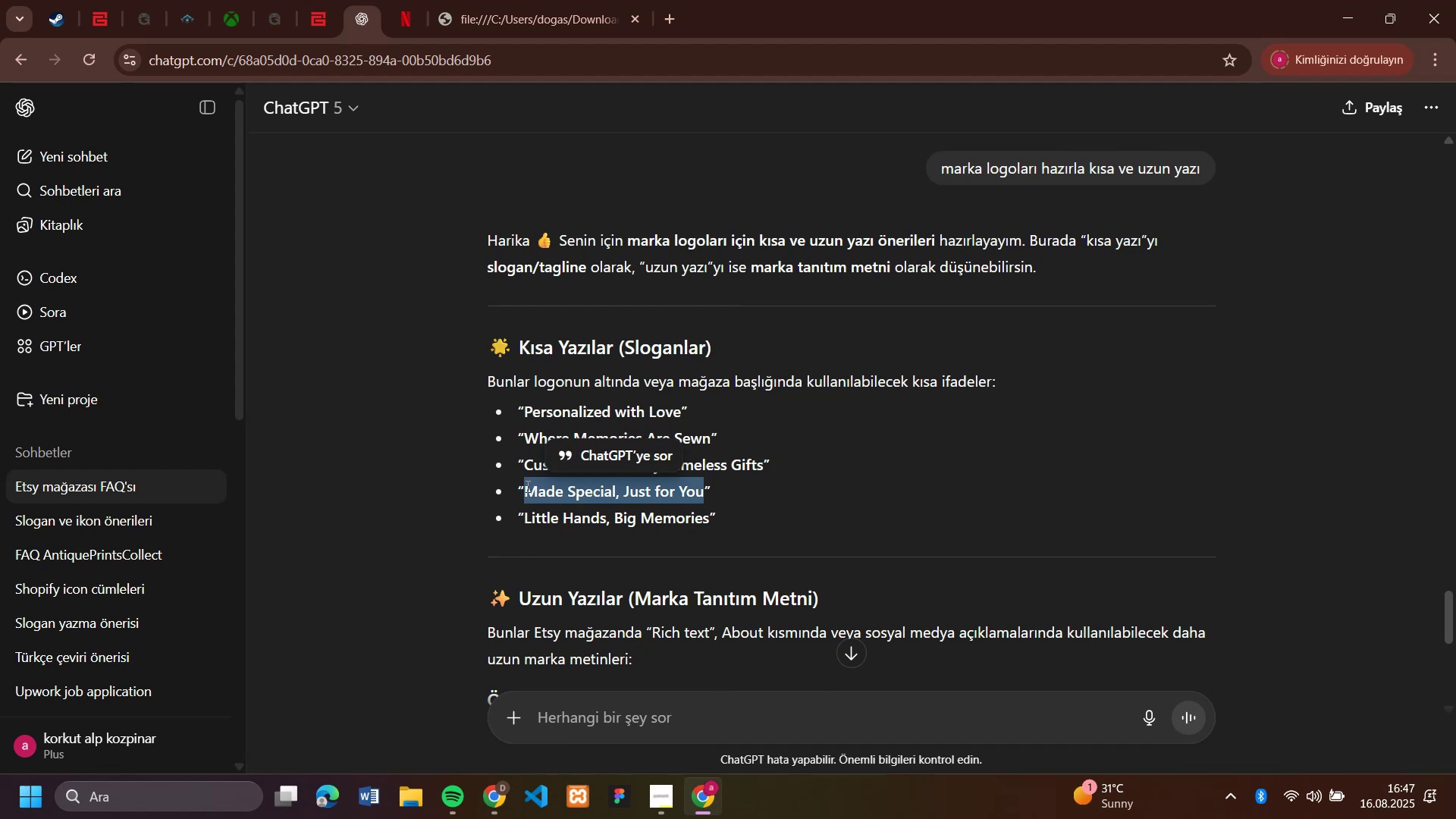 
key(Control+C)
 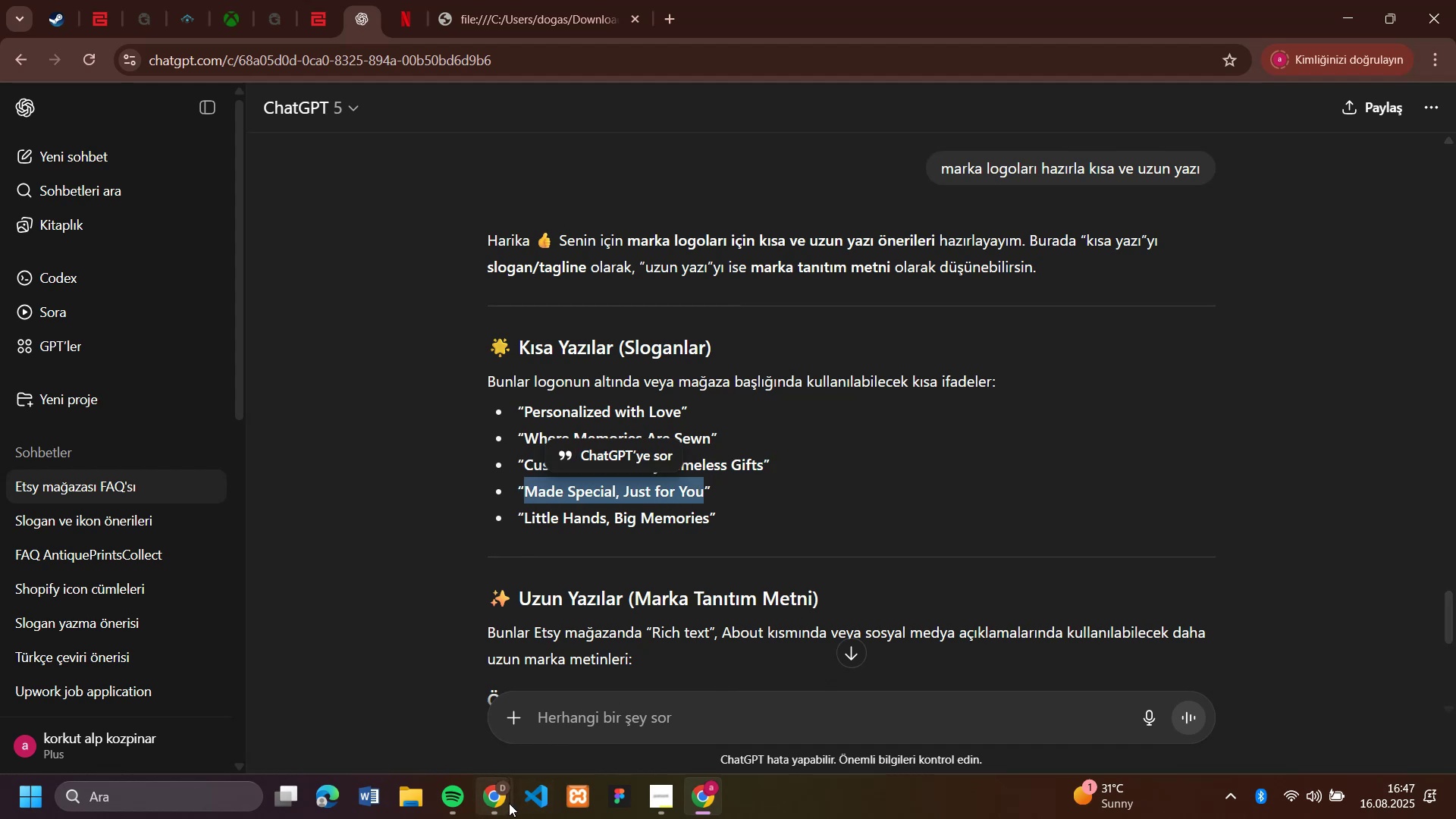 
left_click([493, 800])
 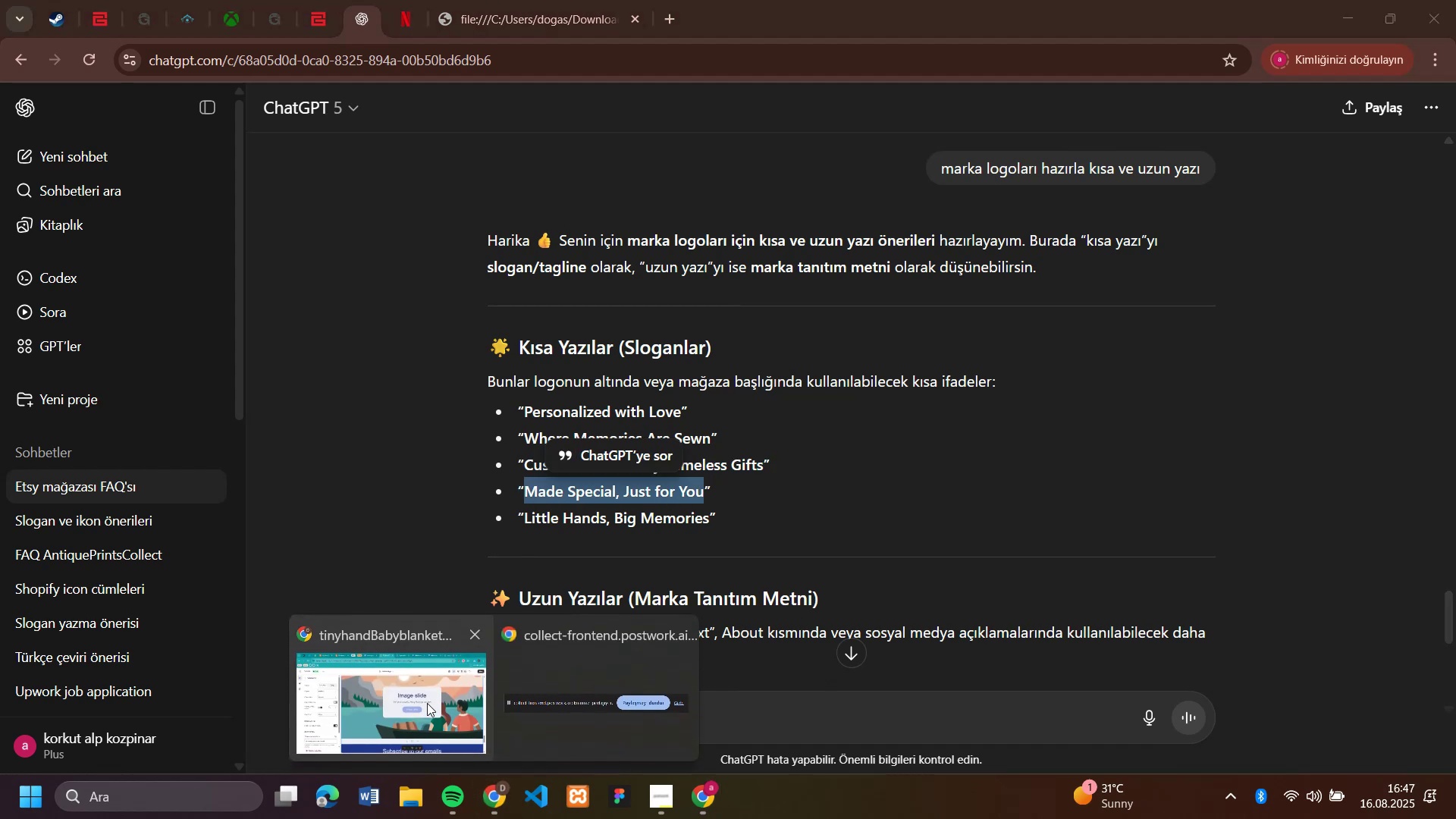 
left_click([427, 701])
 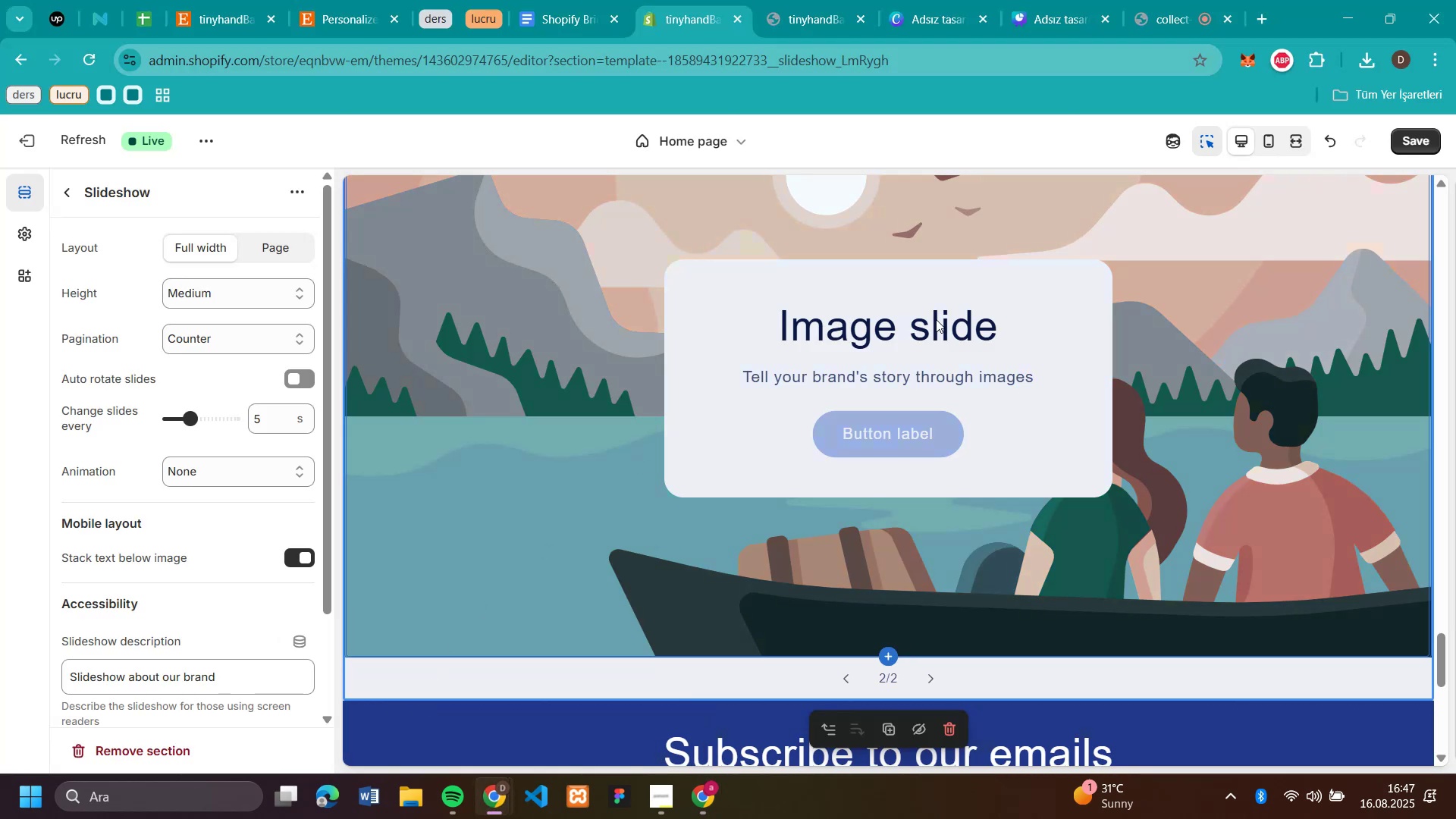 
left_click([954, 311])
 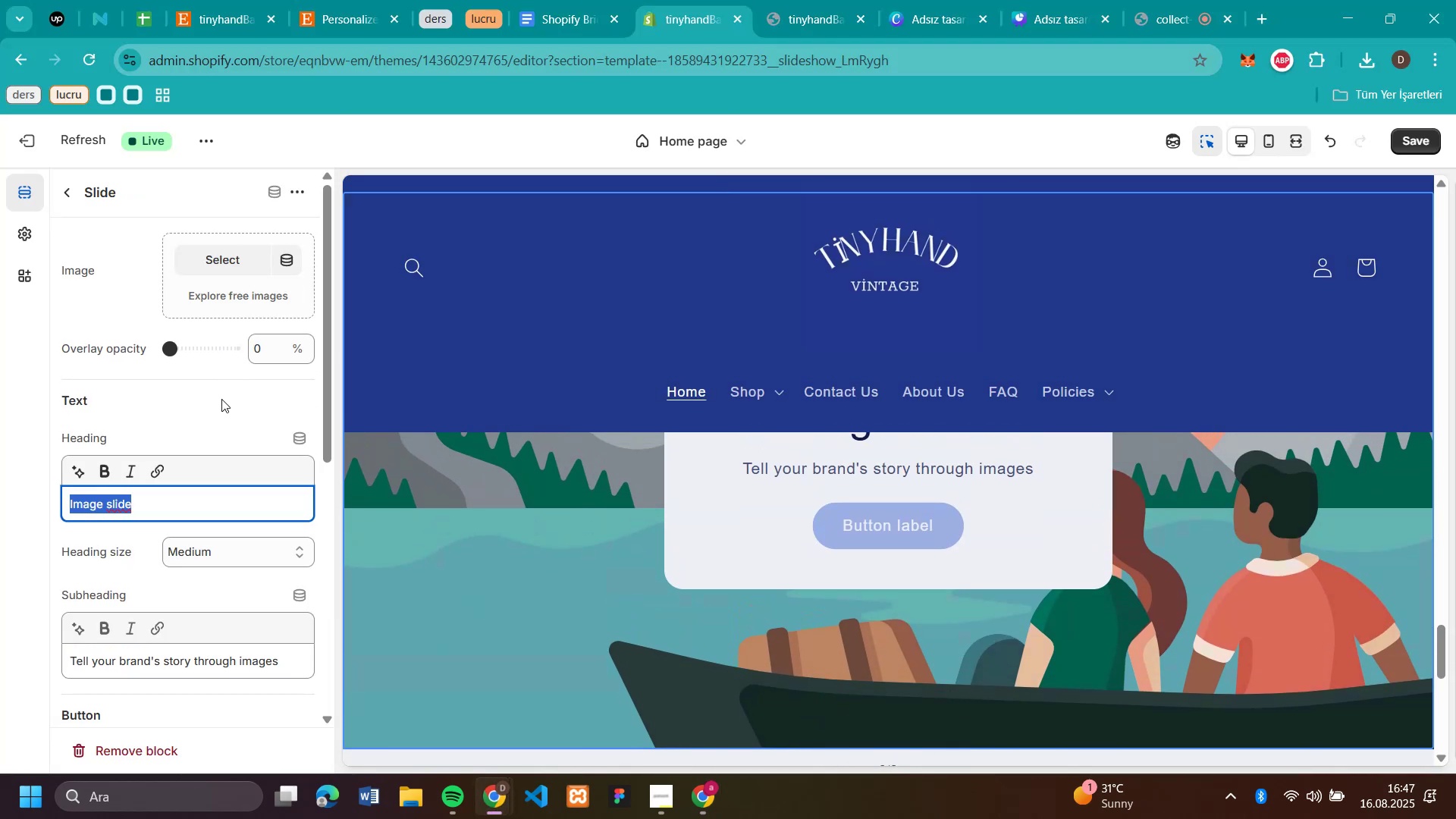 
key(Control+V)
 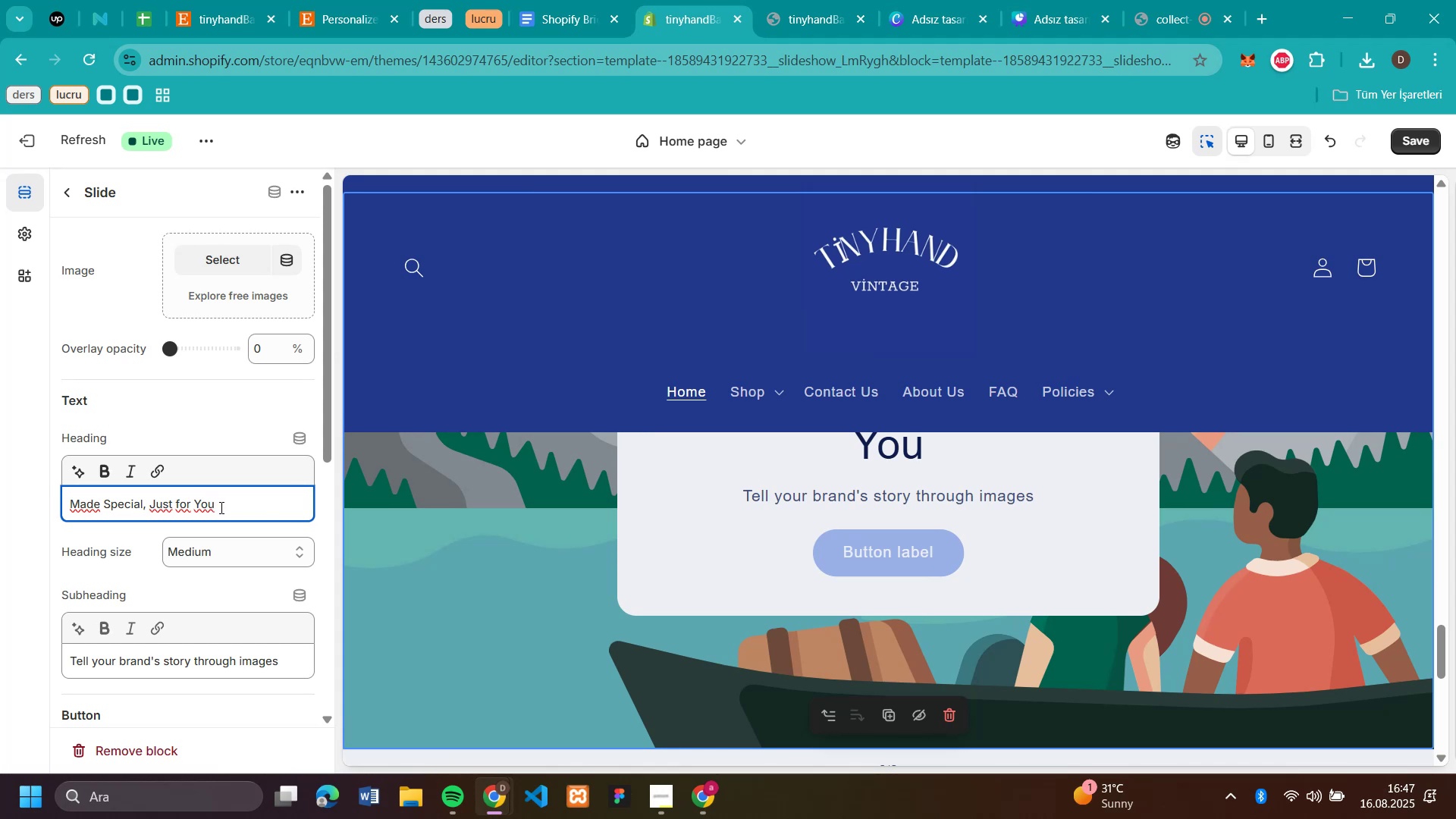 
scroll: coordinate [884, 500], scroll_direction: up, amount: 1.0
 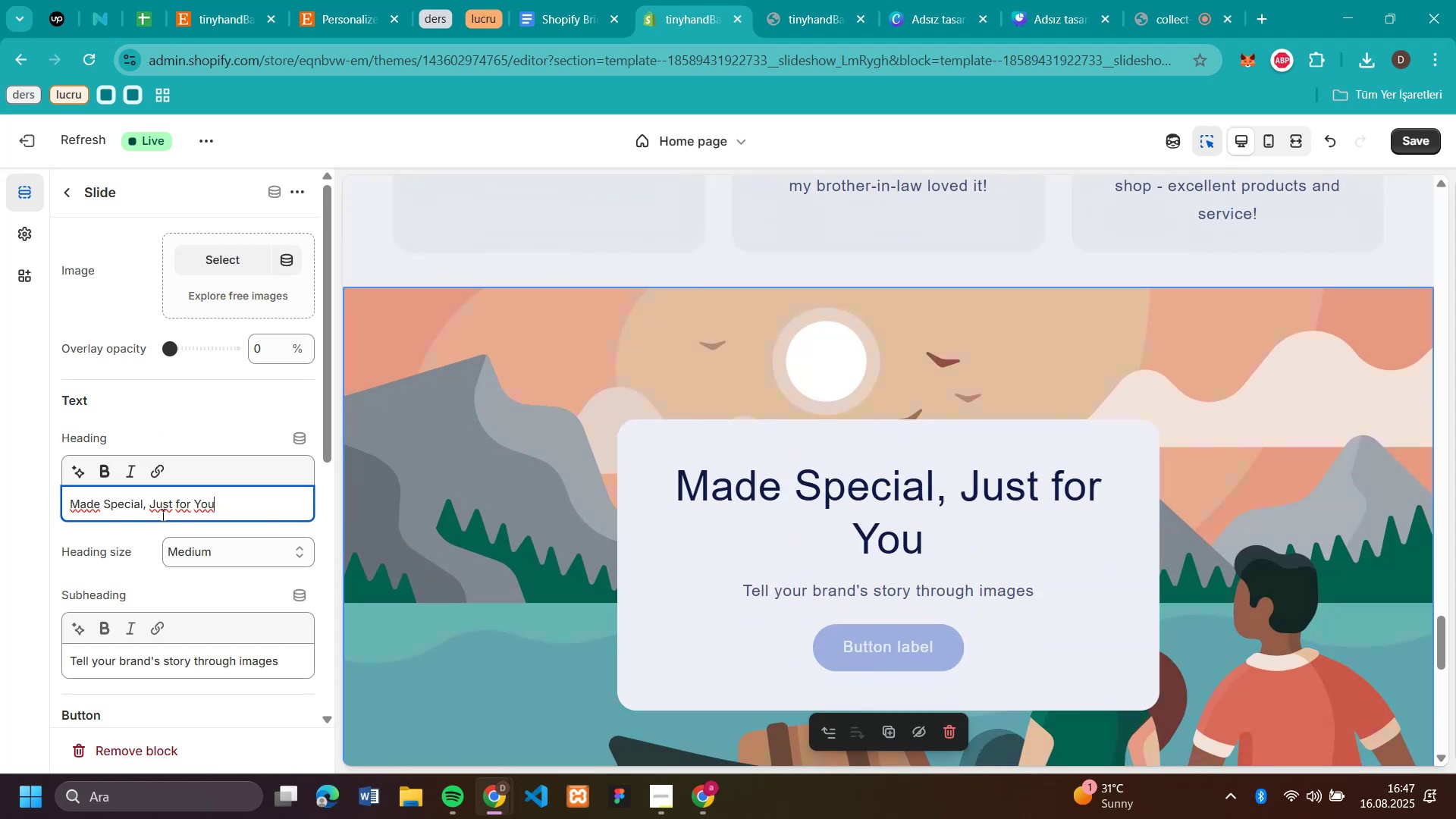 
left_click([149, 509])
 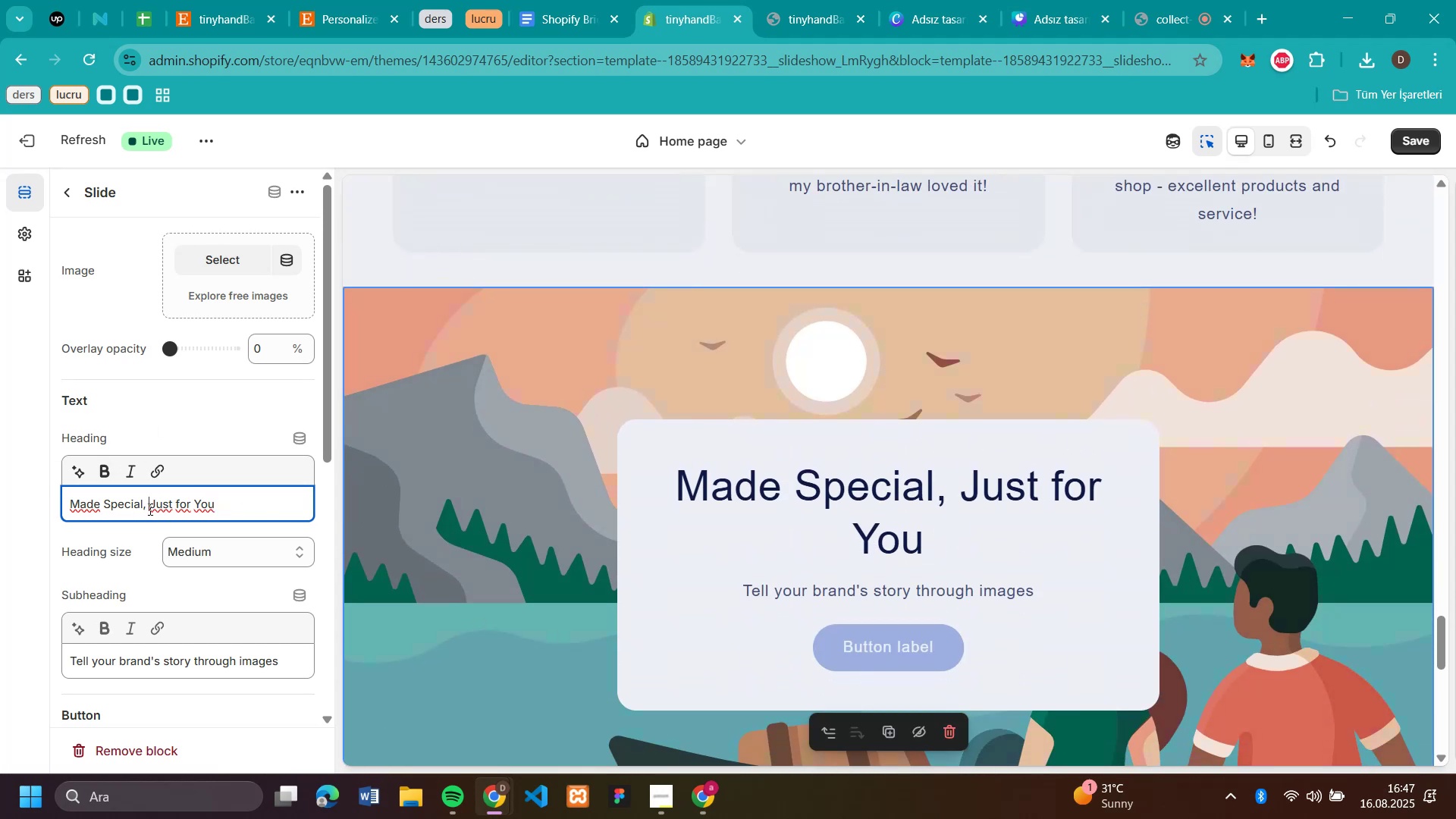 
key(Backspace)
 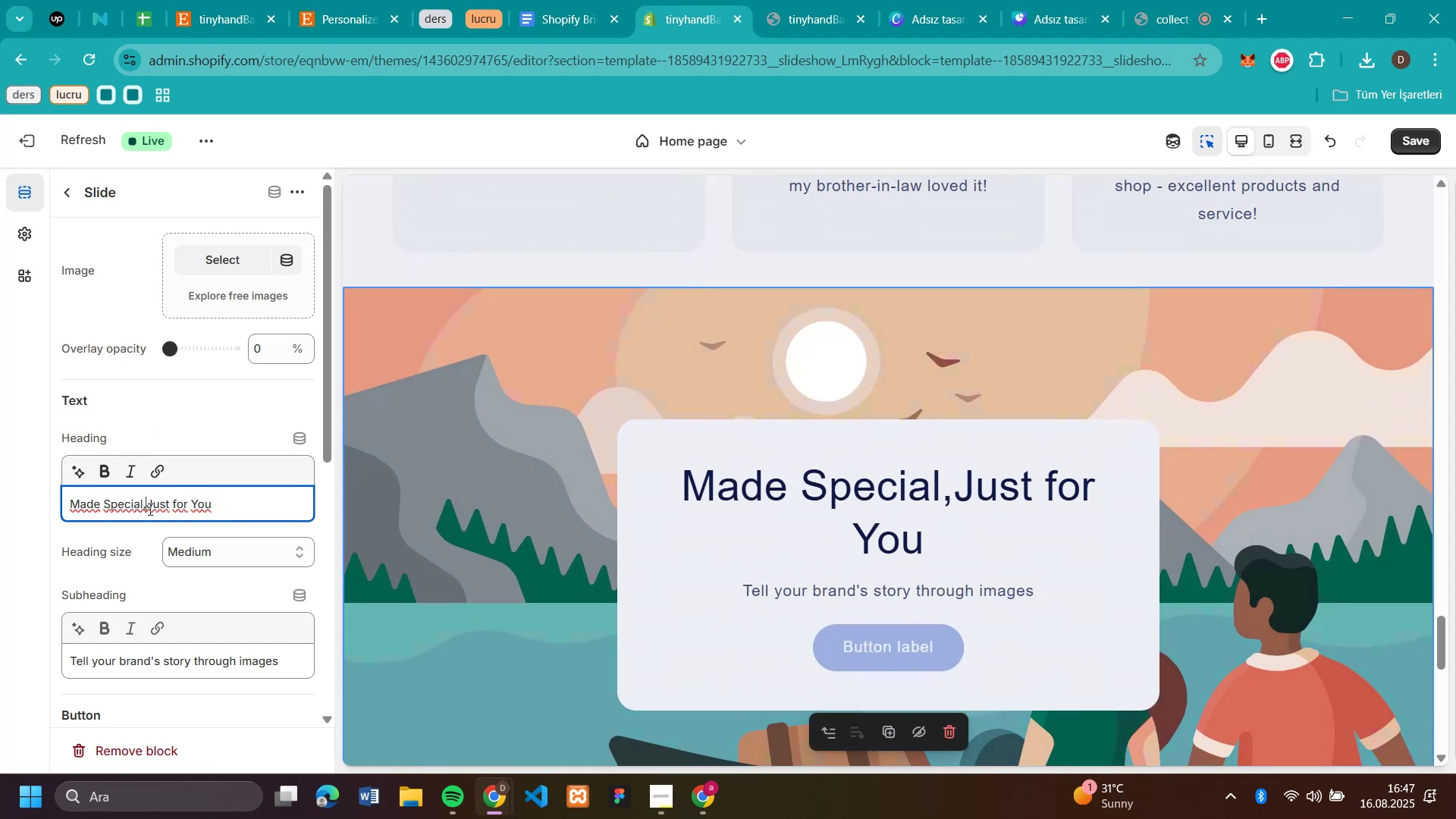 
left_click([199, 548])
 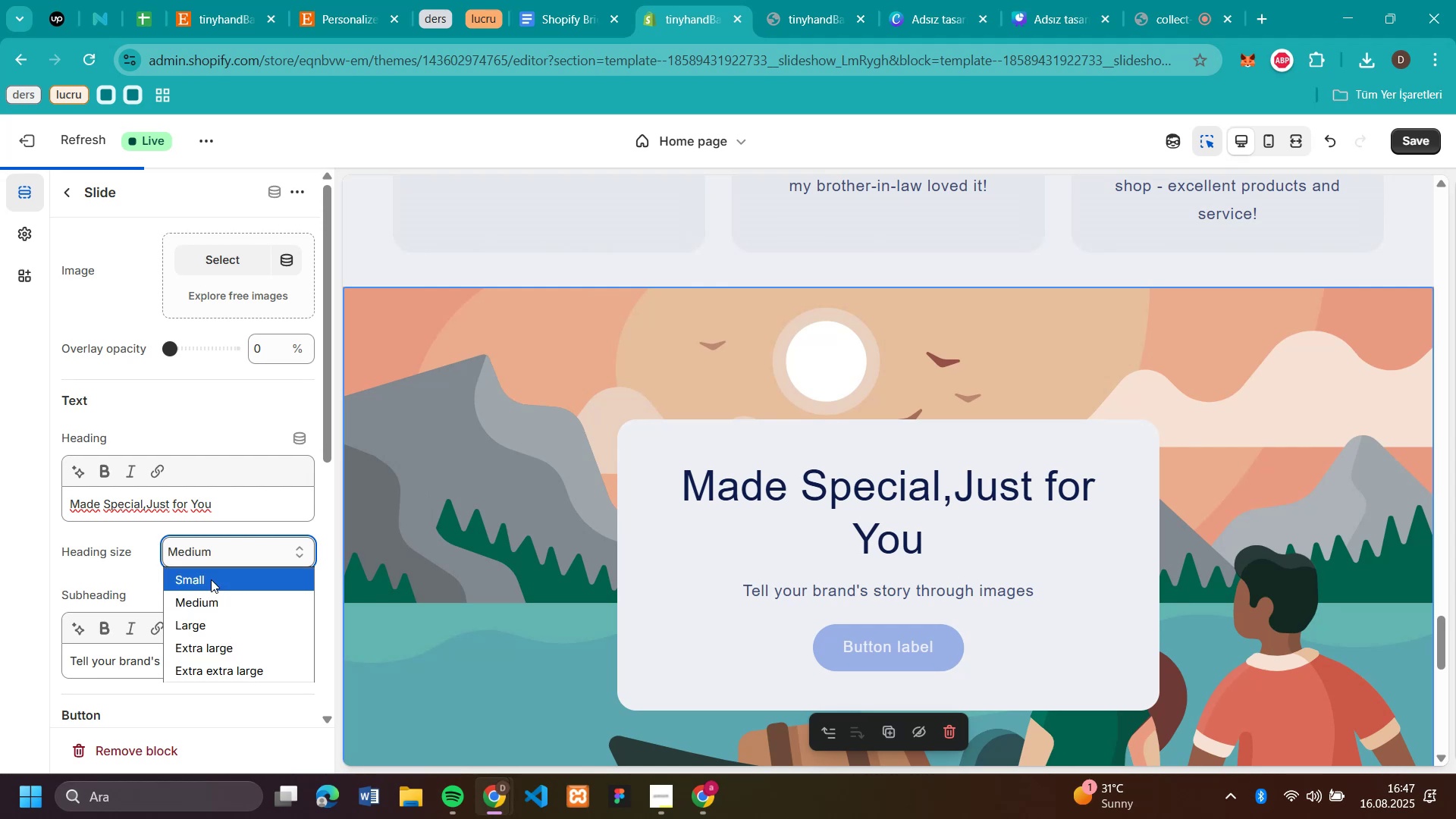 
left_click([211, 579])
 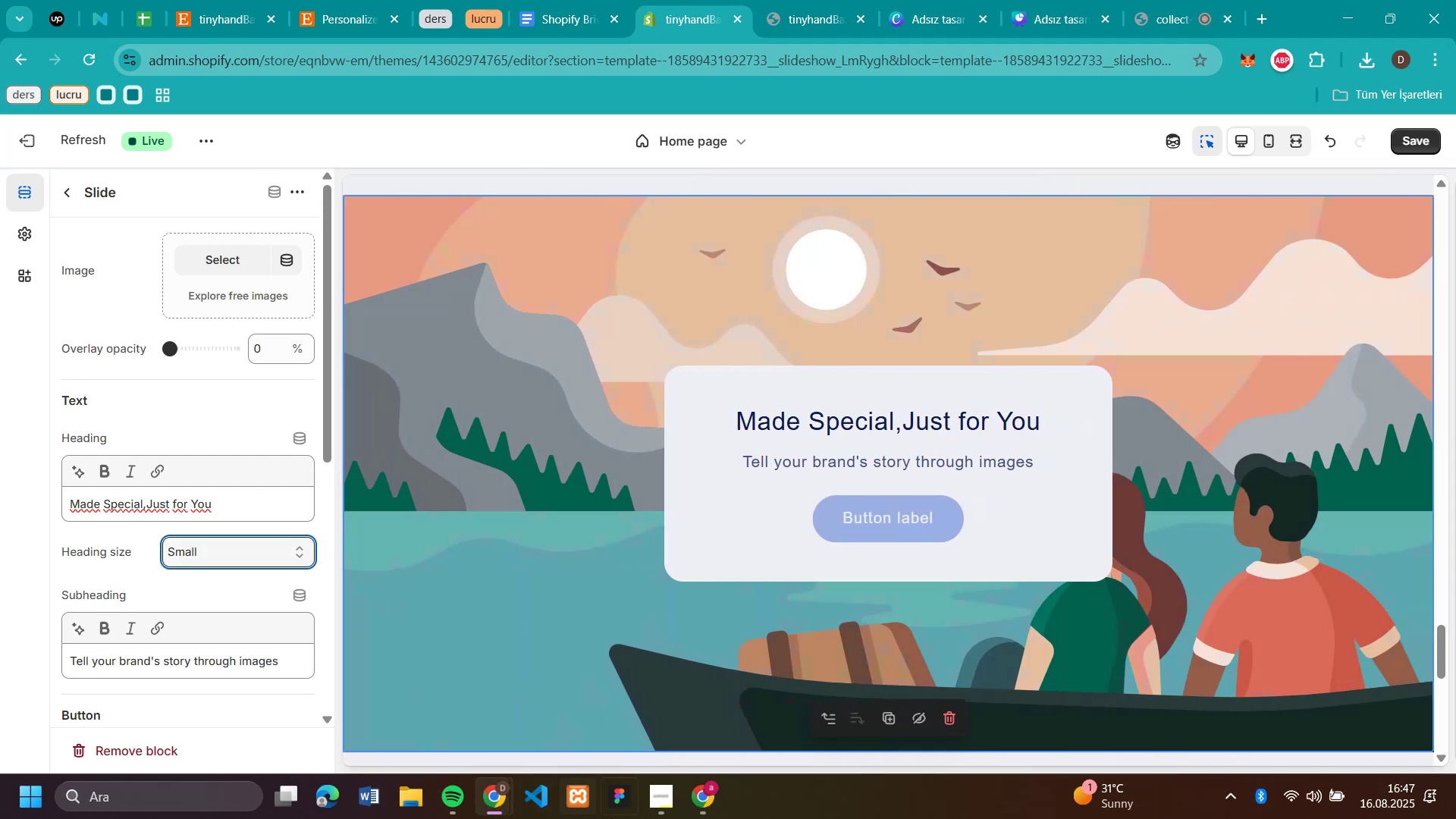 
left_click([705, 802])
 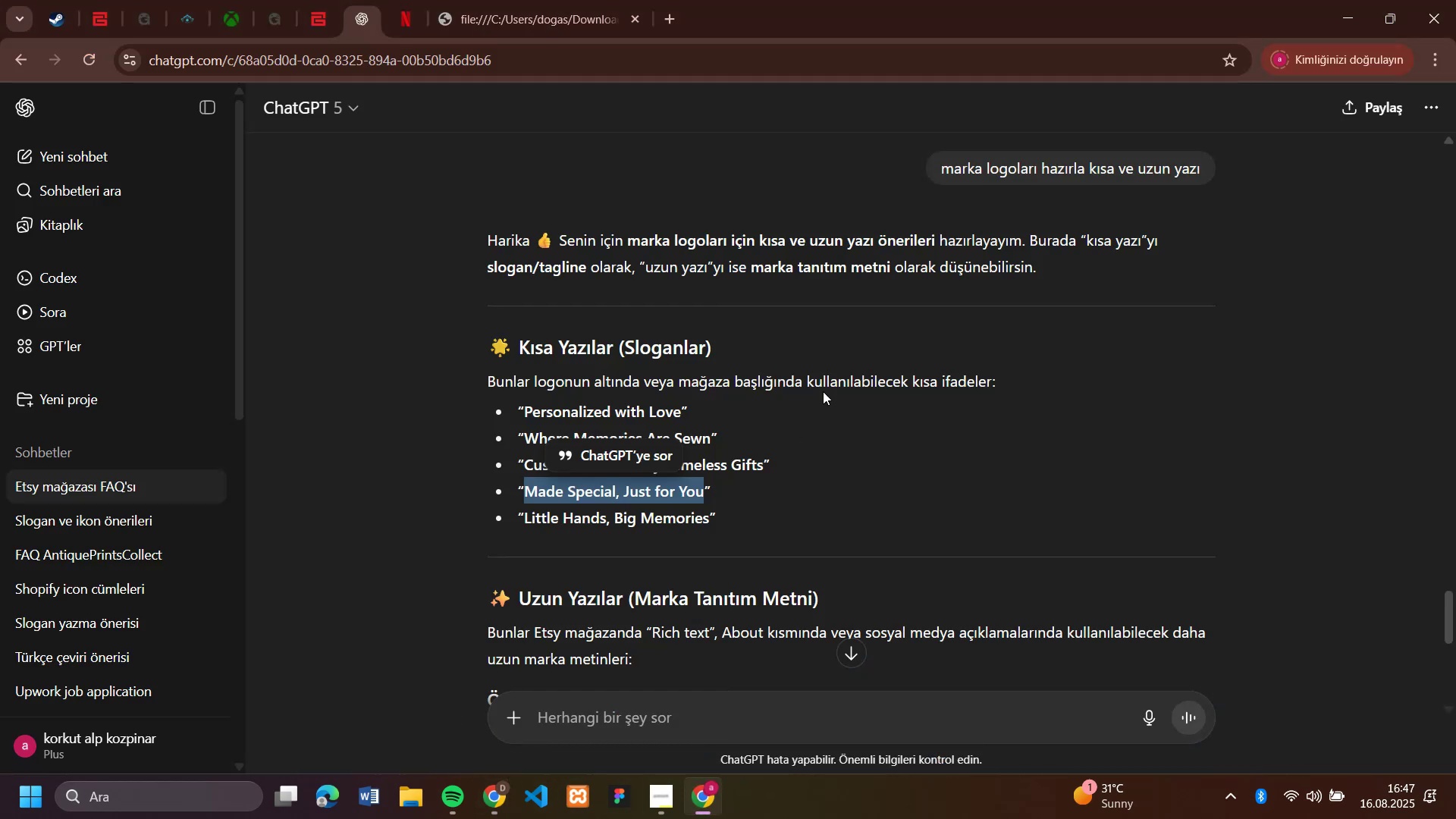 
scroll: coordinate [825, 392], scroll_direction: down, amount: 2.0
 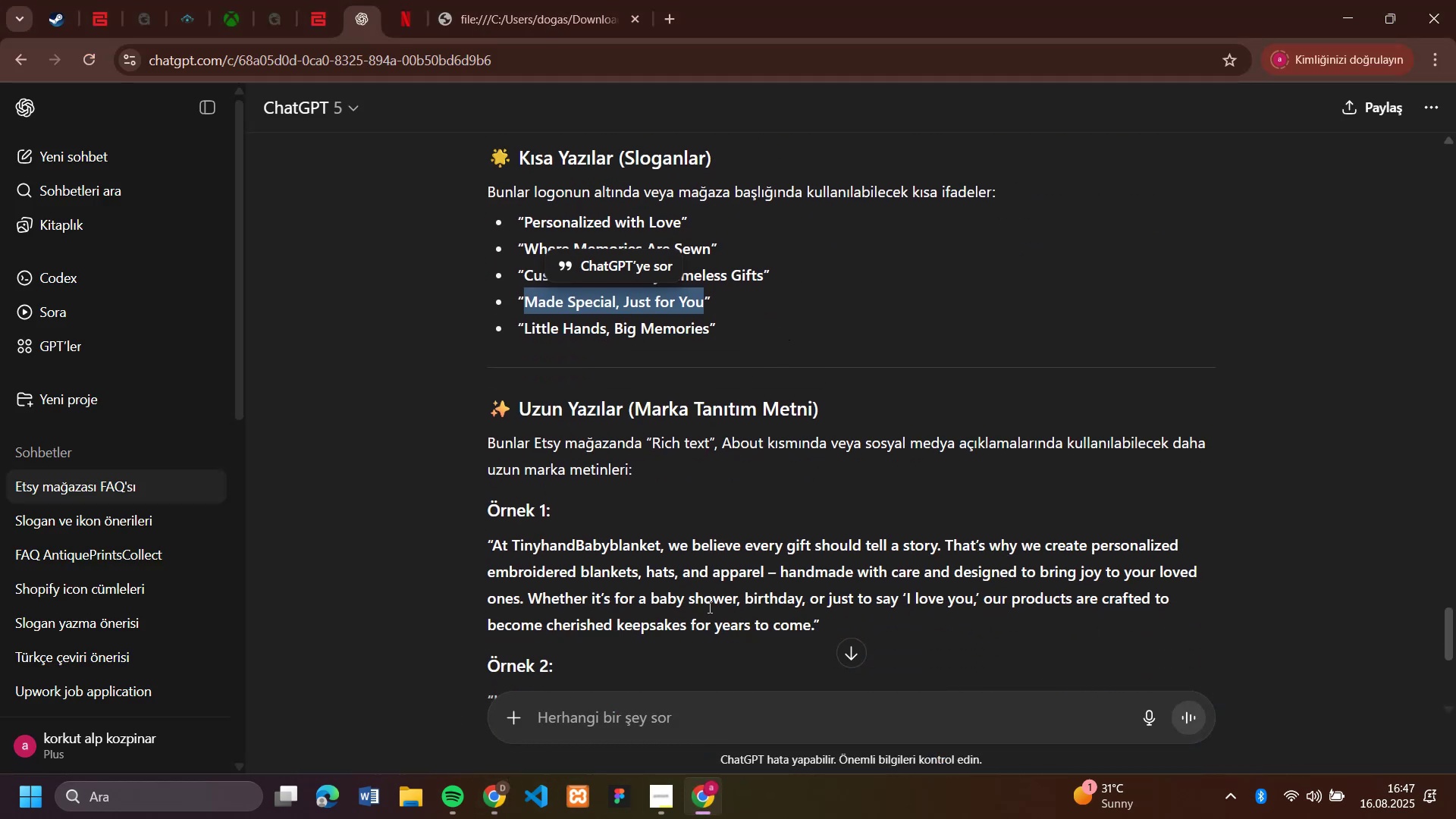 
key(Control+V)
 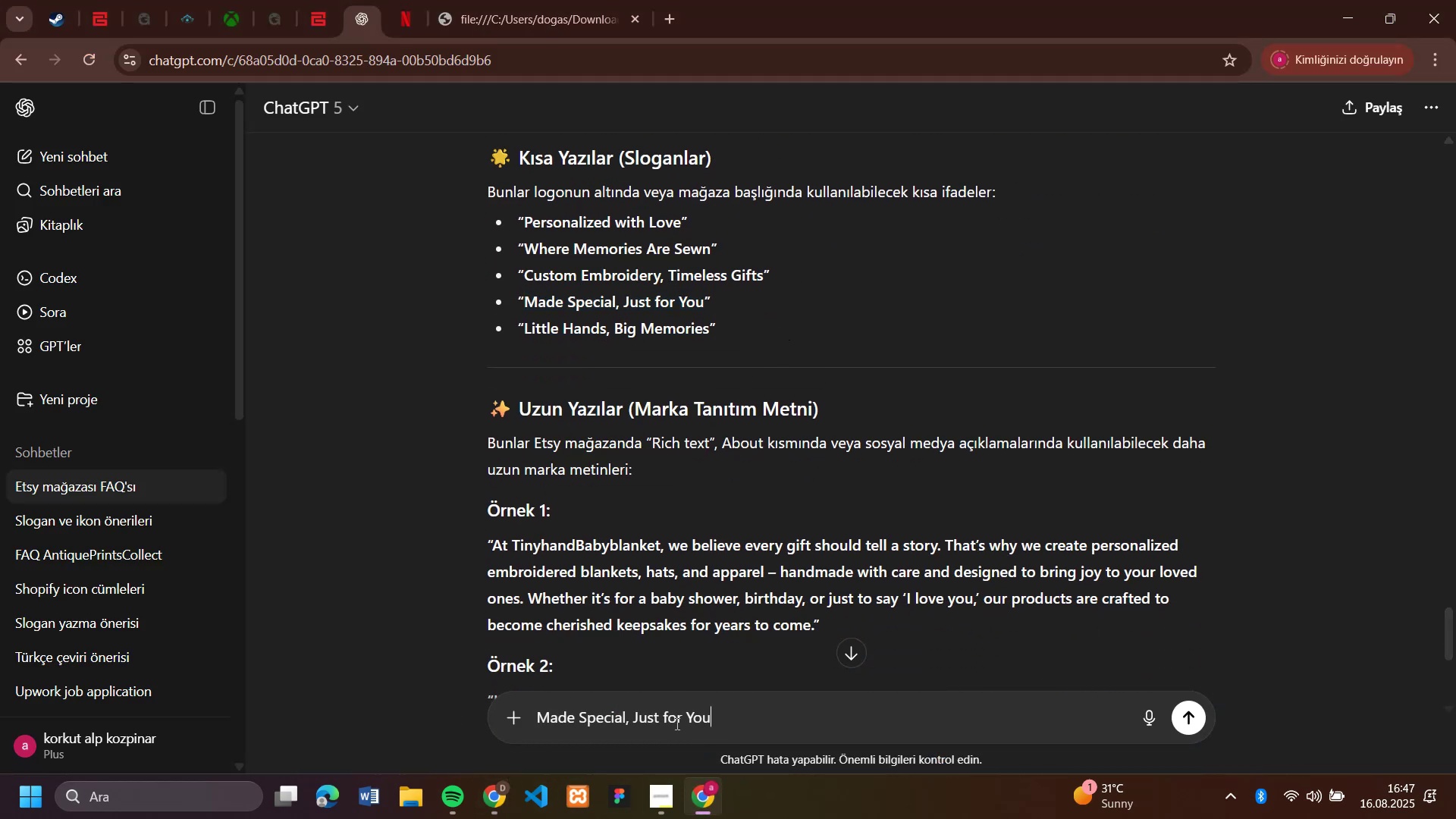 
hold_key(key=Space, duration=0.6)
 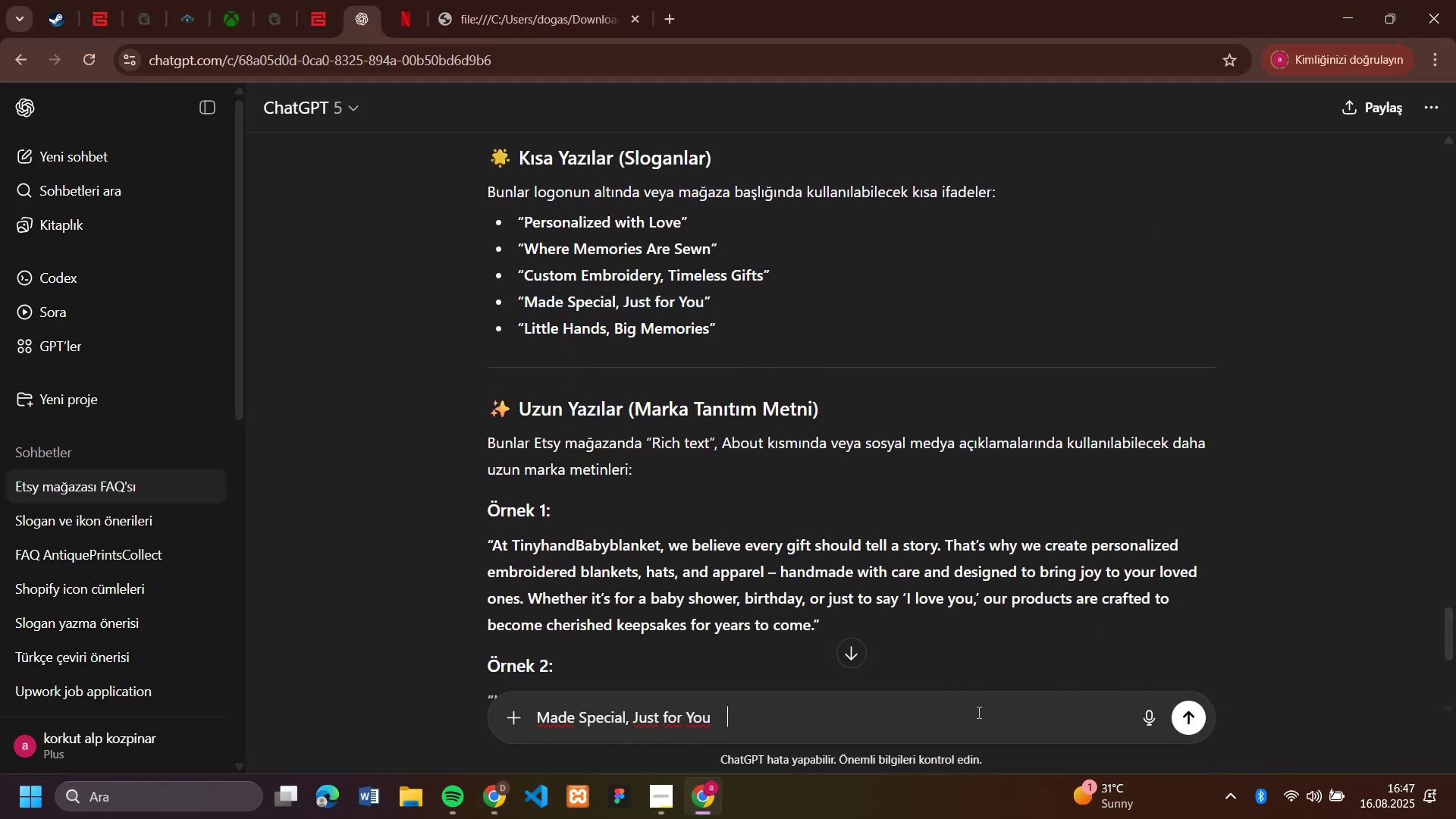 
type(b)
key(Backspace)
type(kisa b'r;ey yaz)
 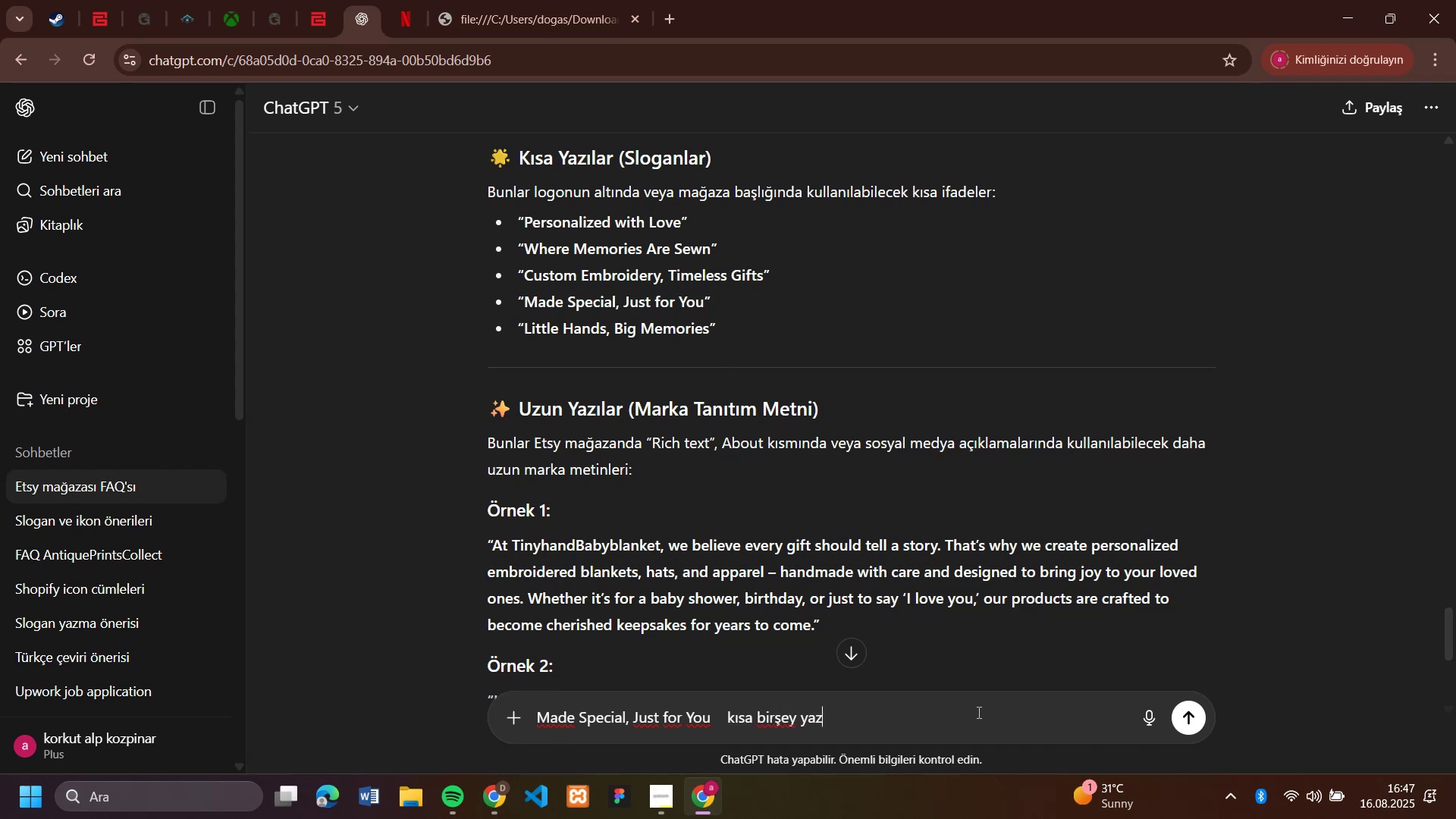 
key(Enter)
 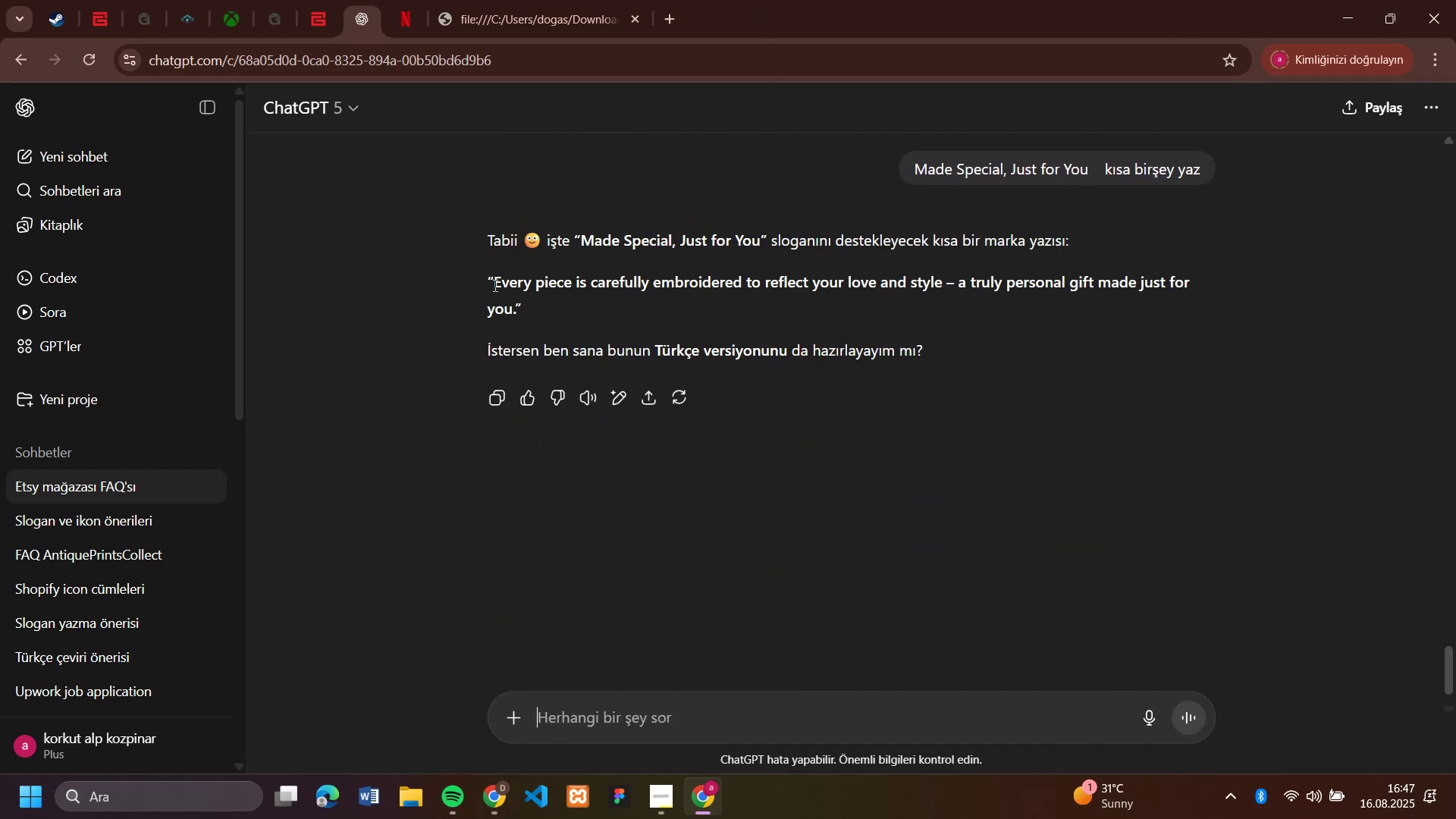 
wait(6.42)
 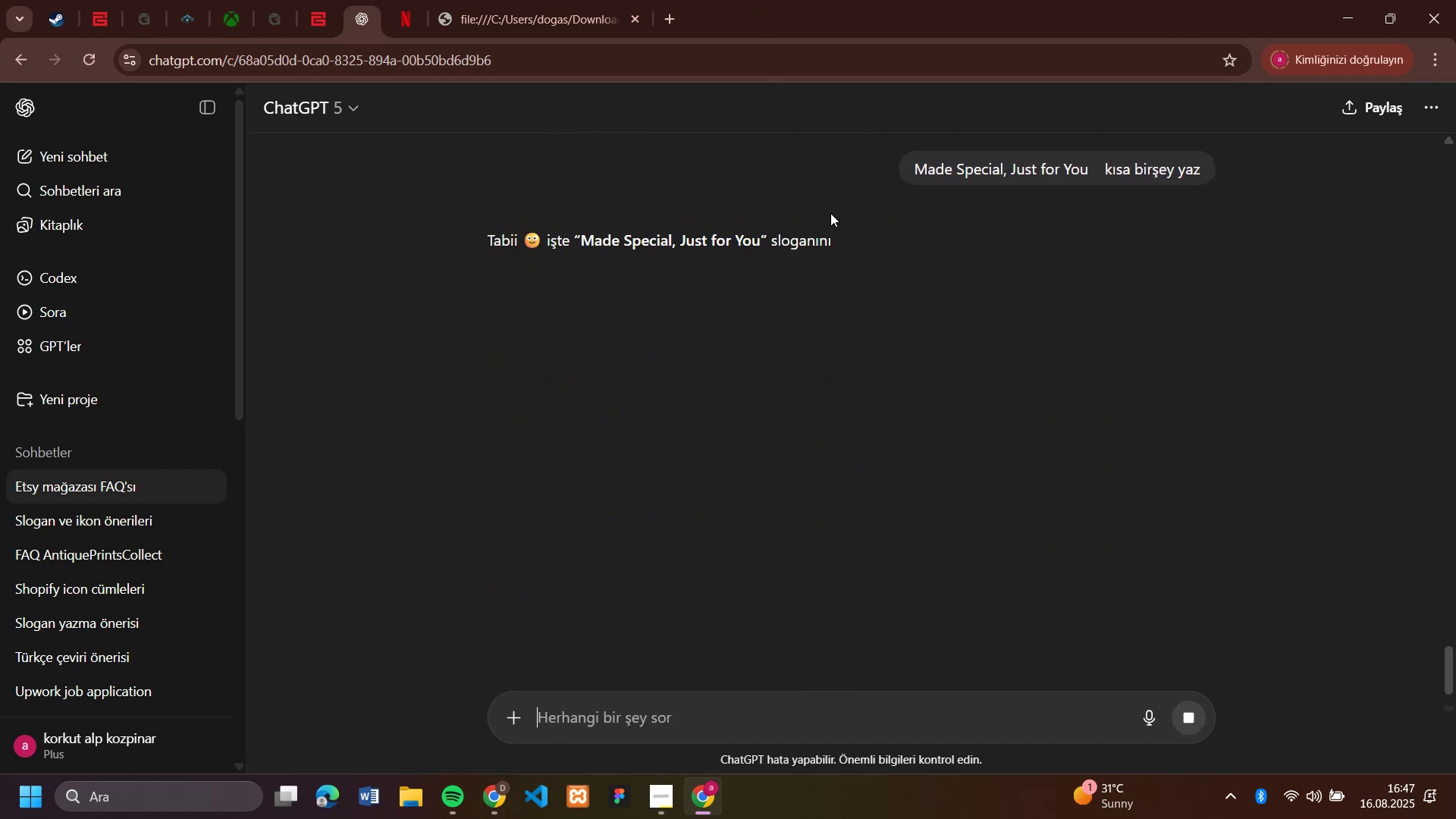 
type(daha kid)
key(Backspace)
type(sa)
 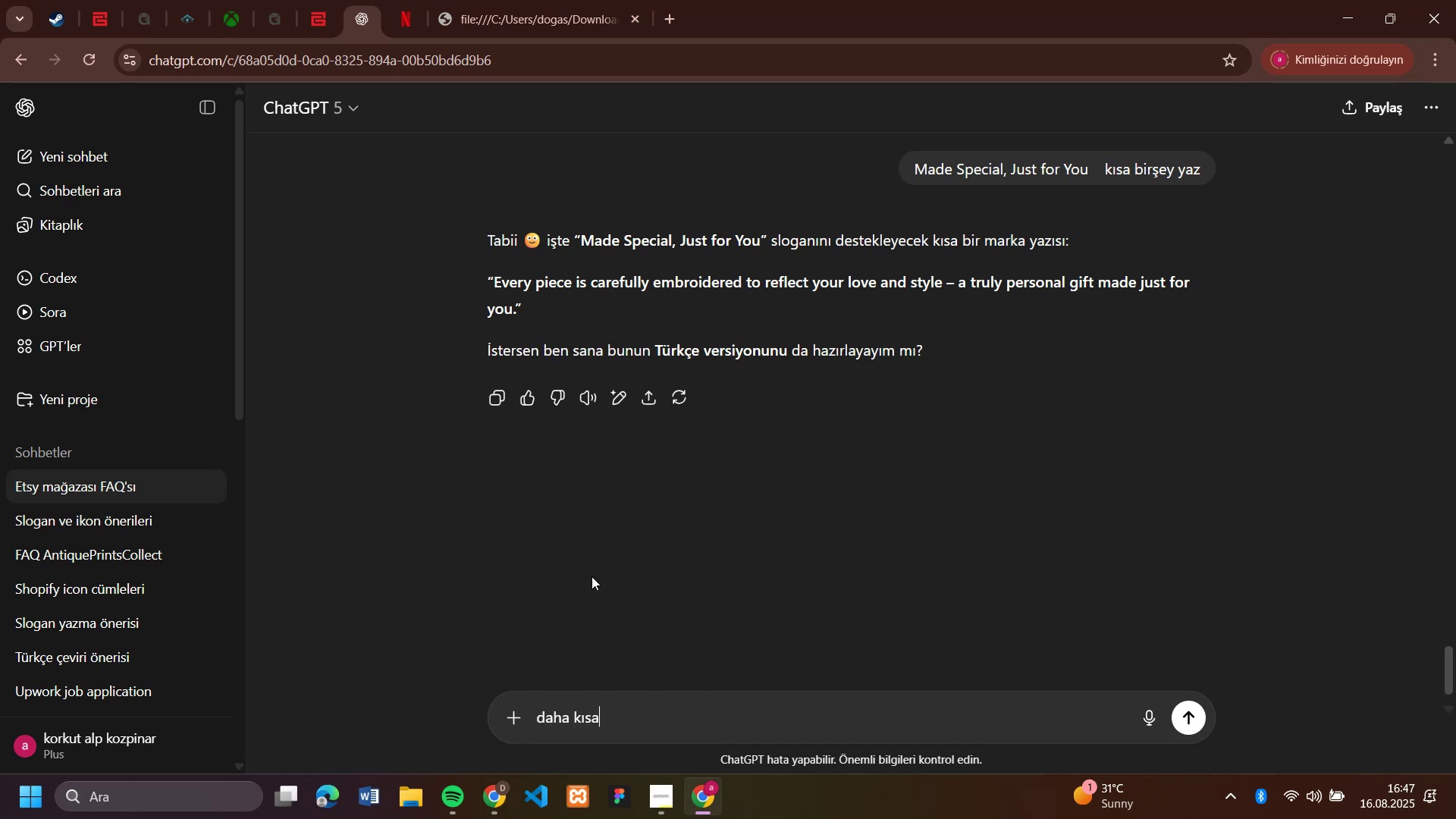 
key(Enter)
 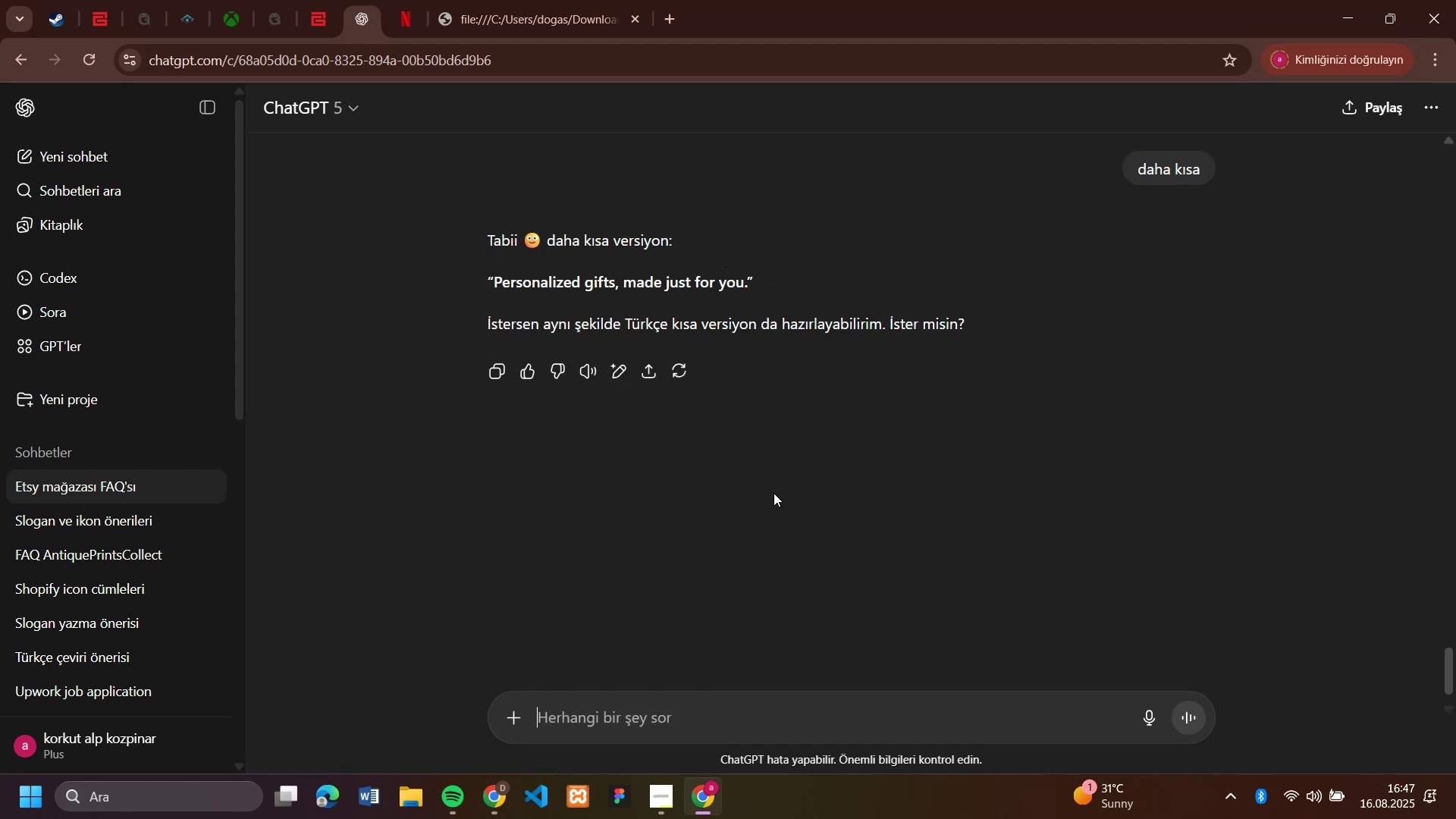 
wait(5.24)
 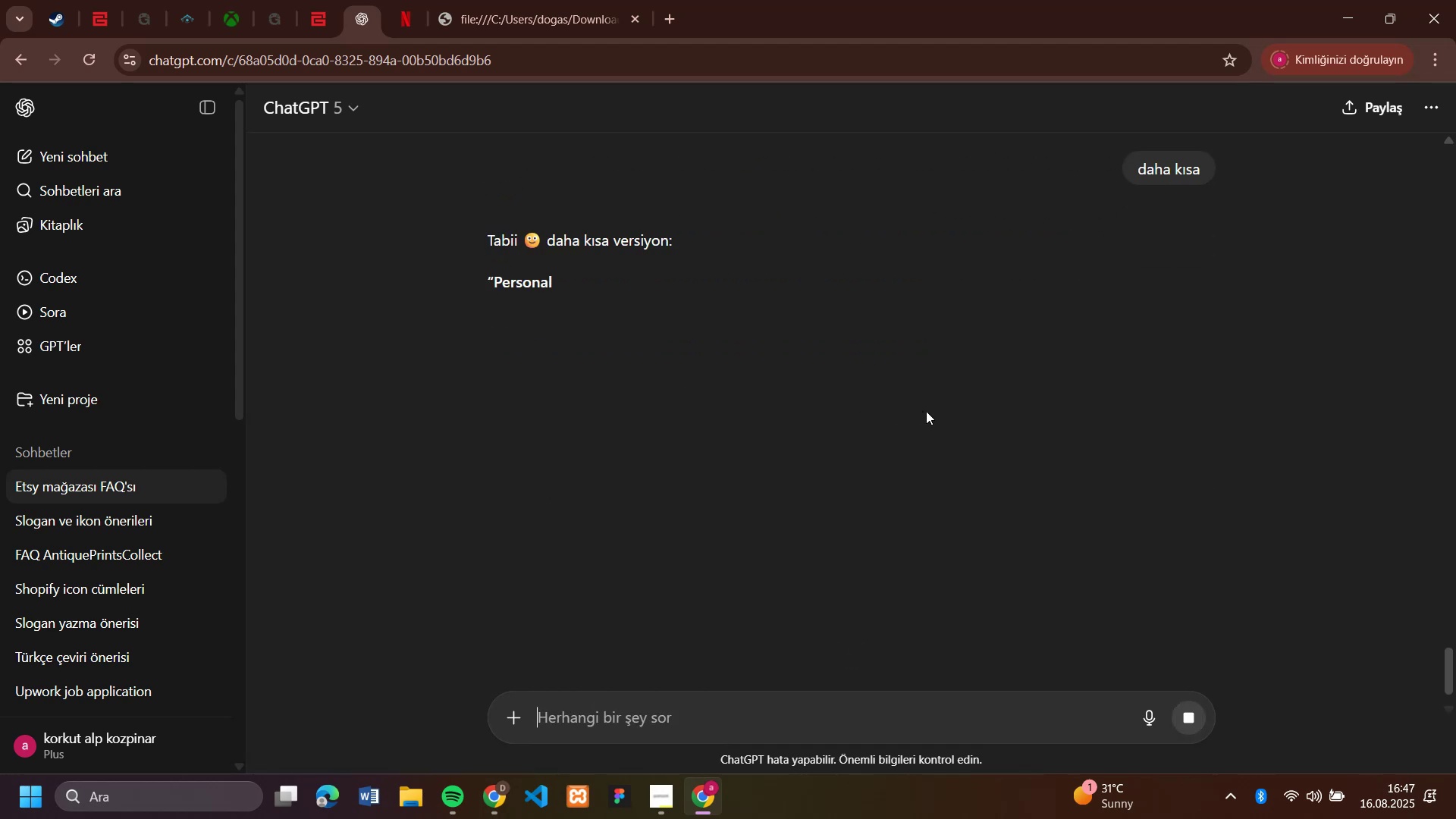 
type(fark)
key(Backspace)
key(Backspace)
key(Backspace)
key(Backspace)
 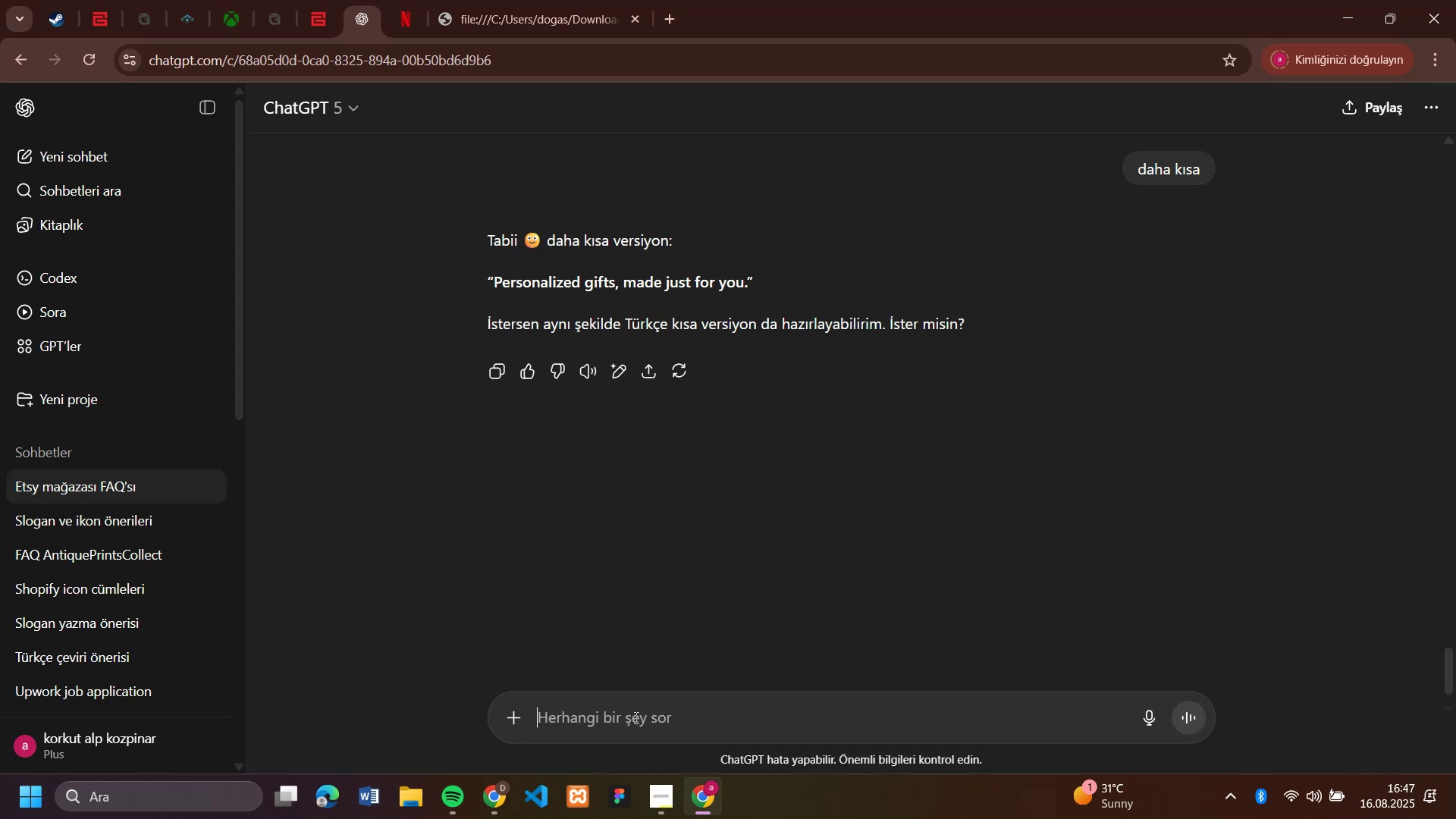 
key(Control+V)
 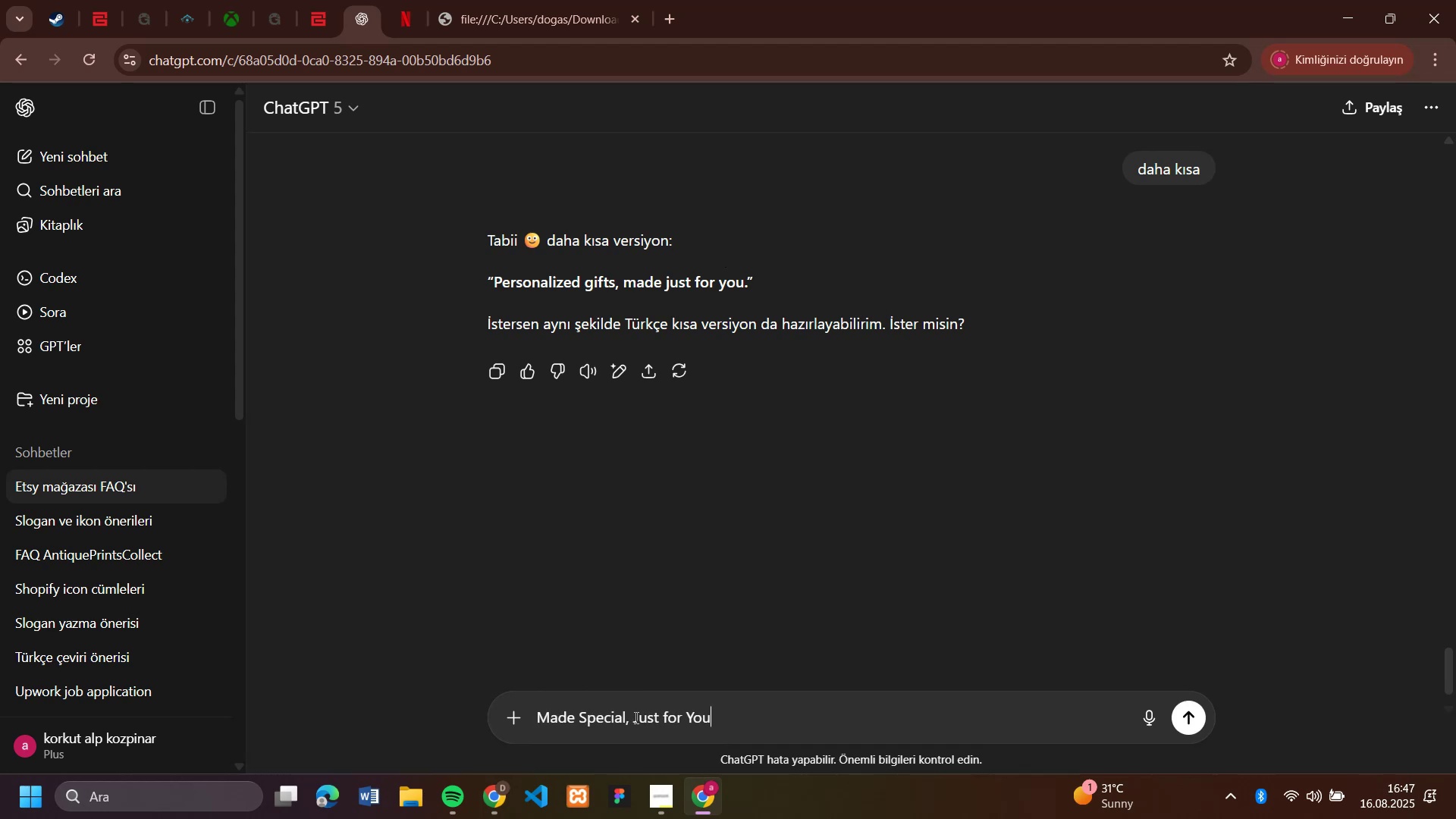 
hold_key(key=Space, duration=0.5)
 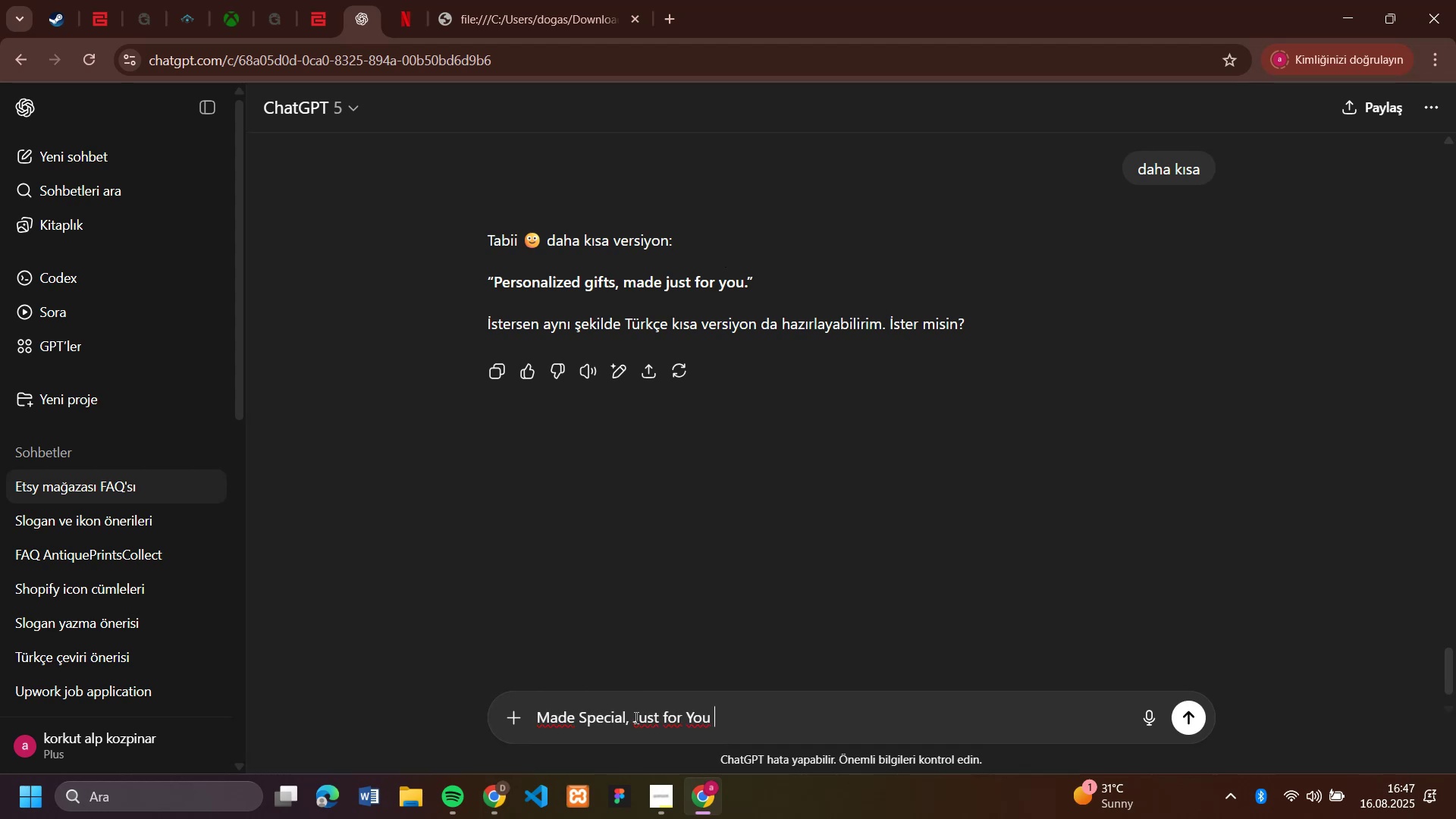 
type(bununla 'lg'k)
key(Backspace)
type(l' kisa b'r;ey yaz)
 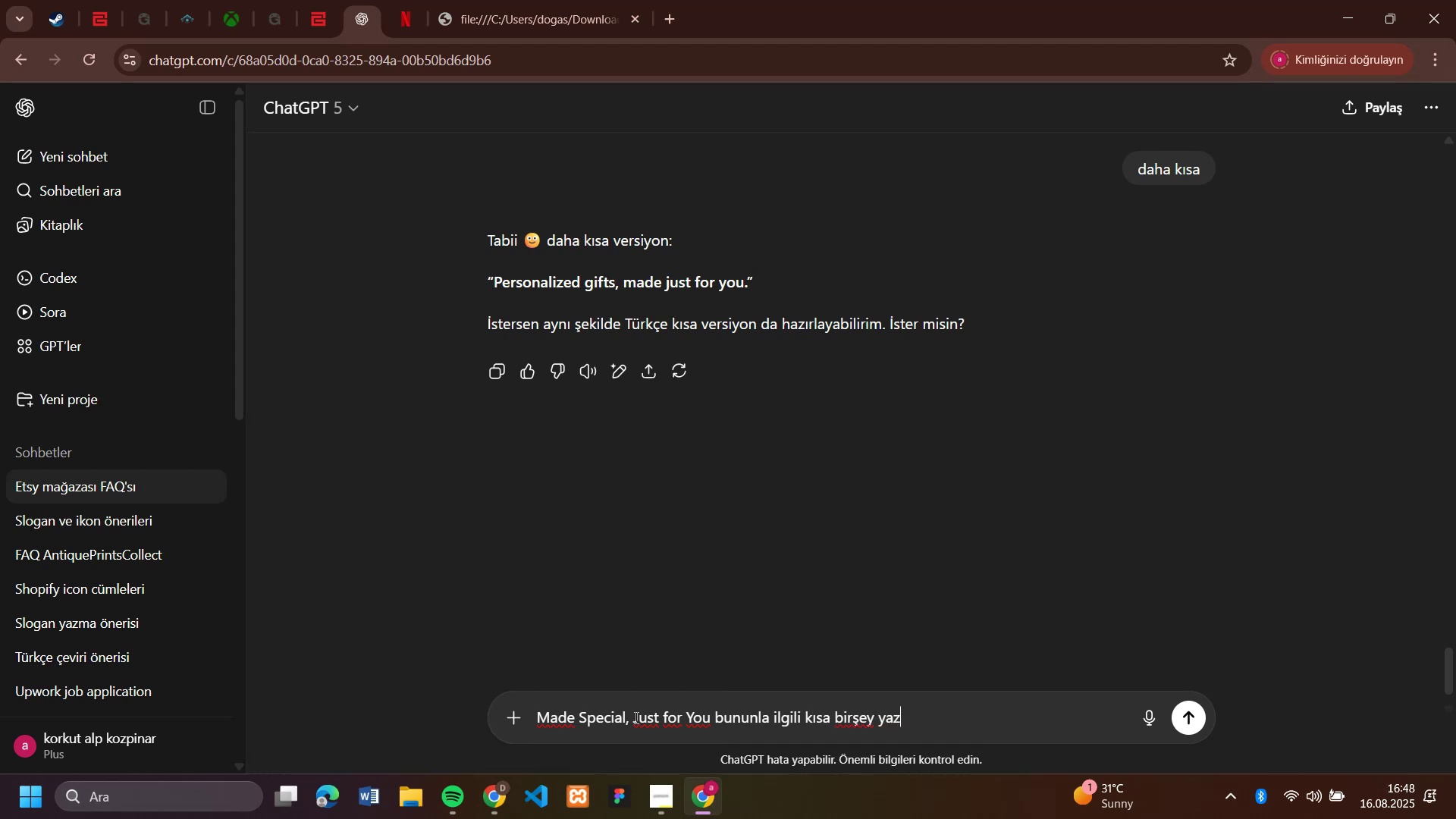 
key(Enter)
 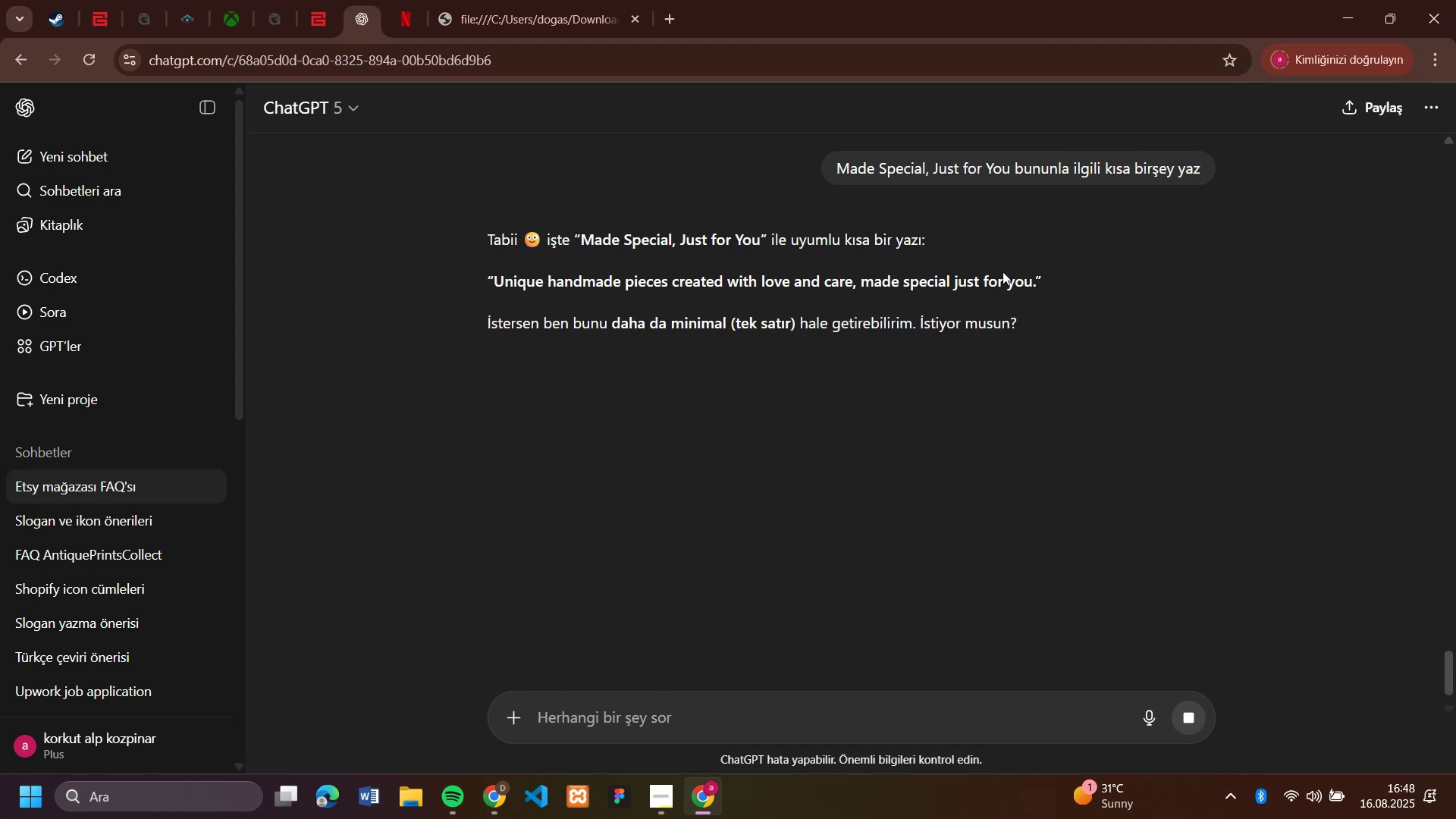 
left_click_drag(start_coordinate=[1036, 286], to_coordinate=[497, 275])
 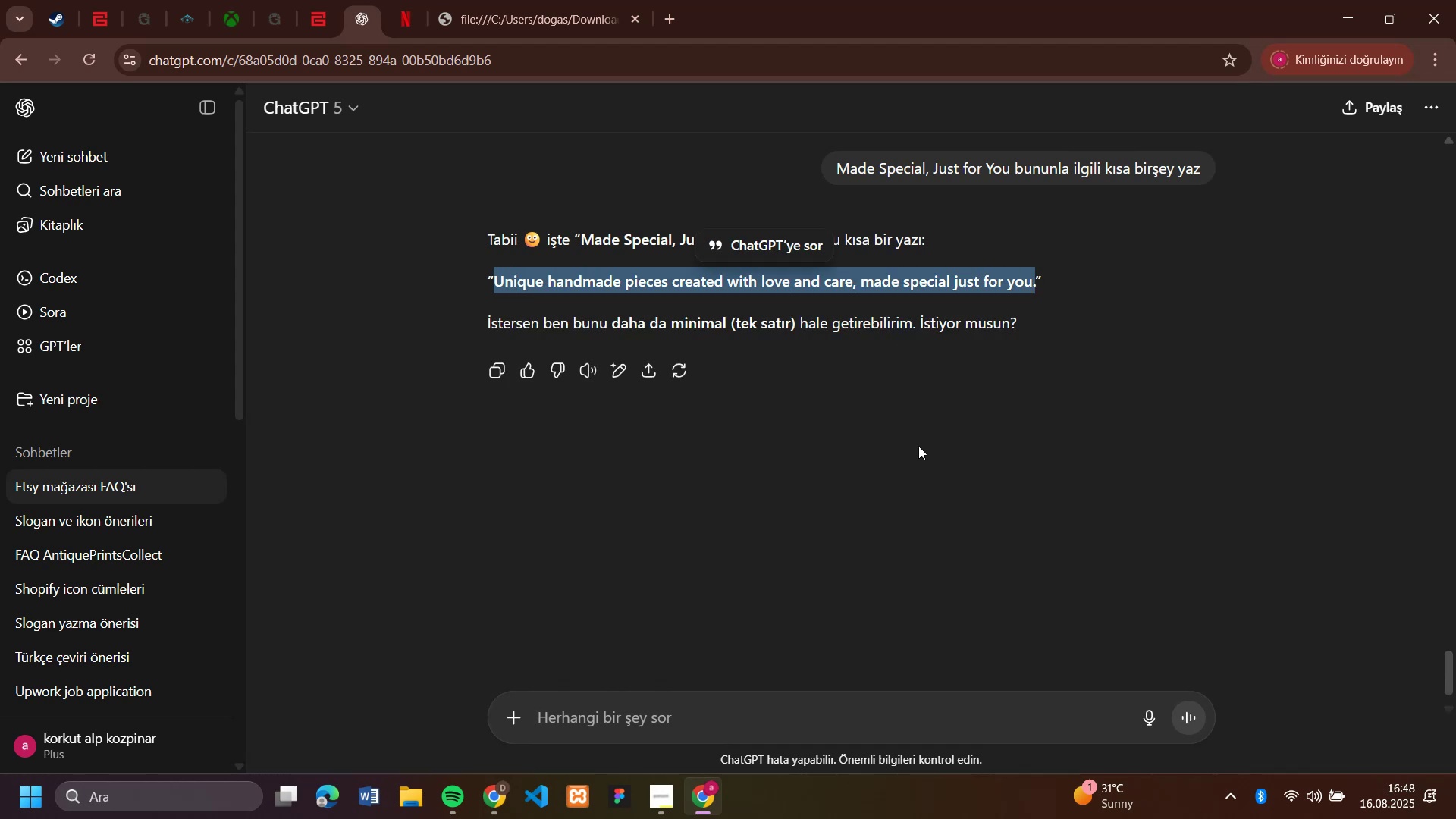 
key(Control+C)
 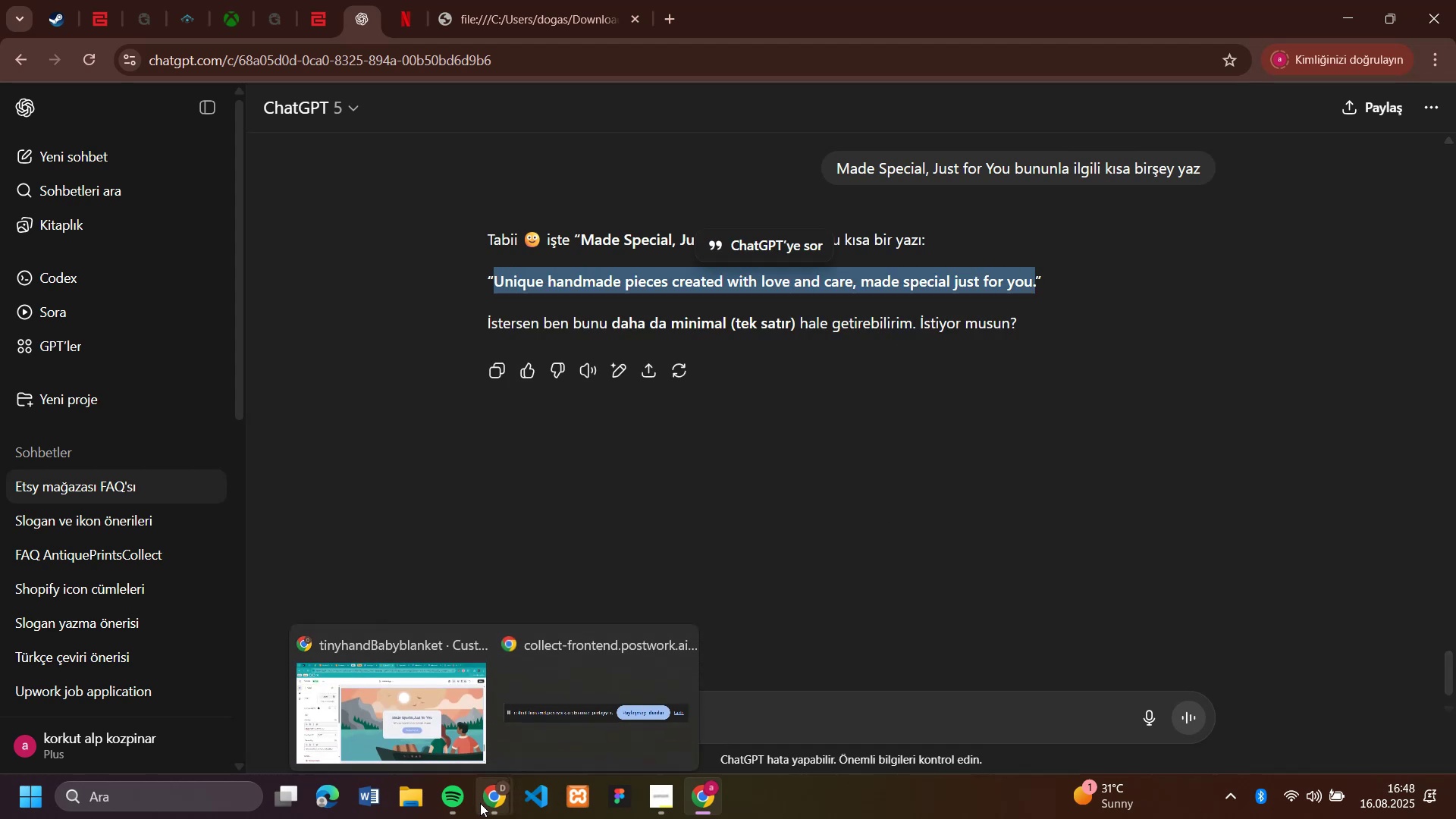 
left_click([454, 686])
 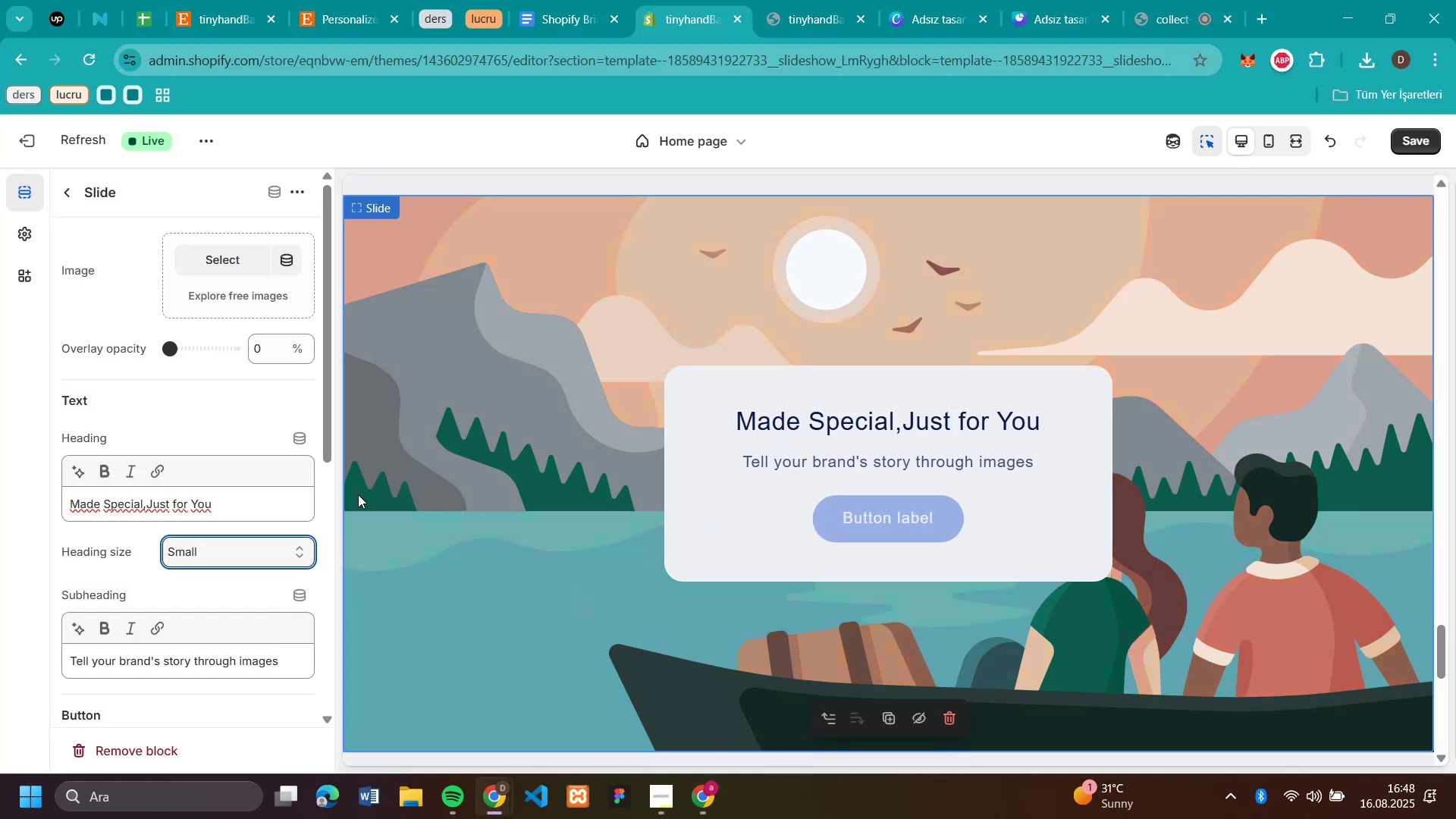 
left_click([294, 500])
 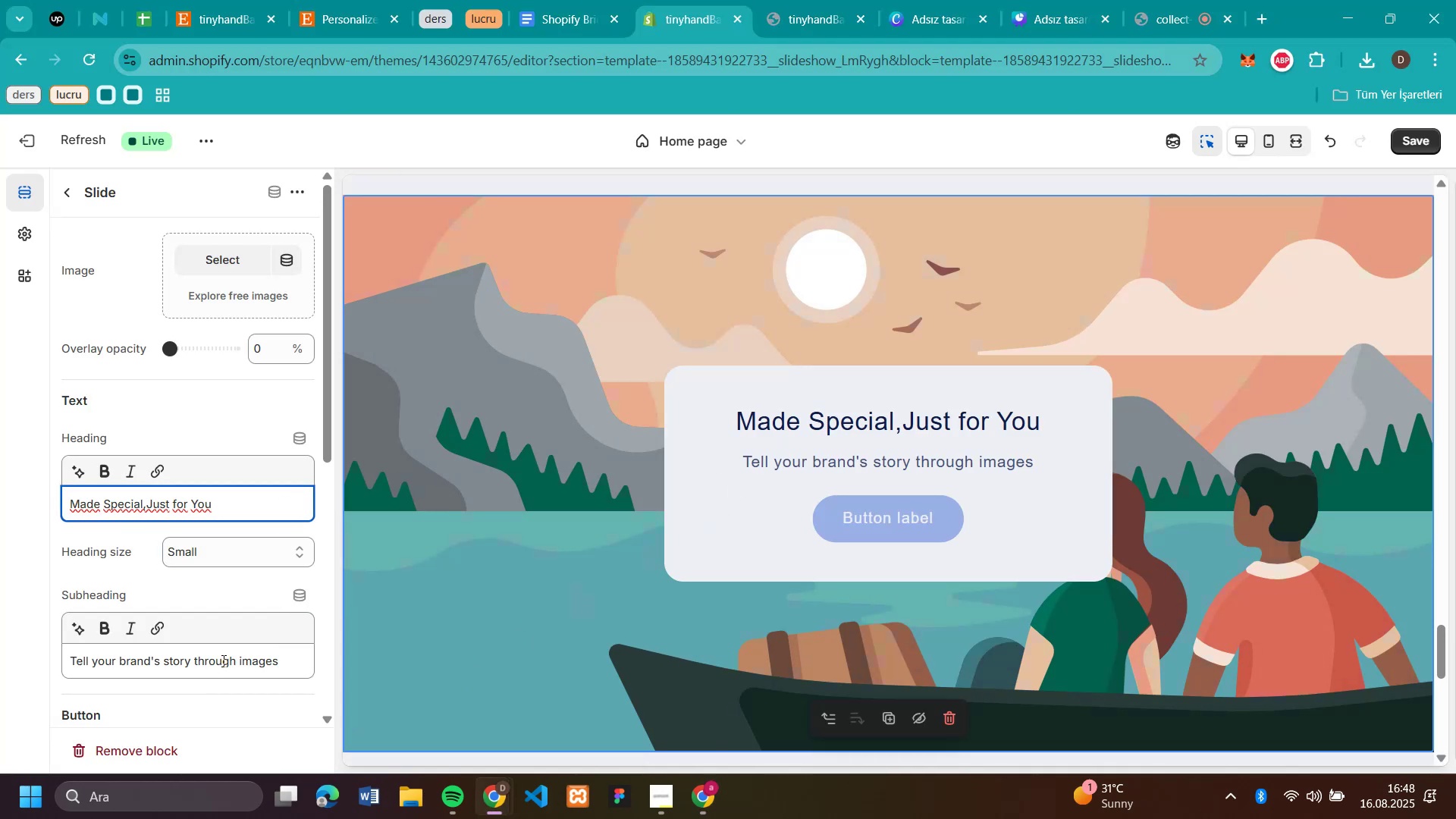 
double_click([222, 661])
 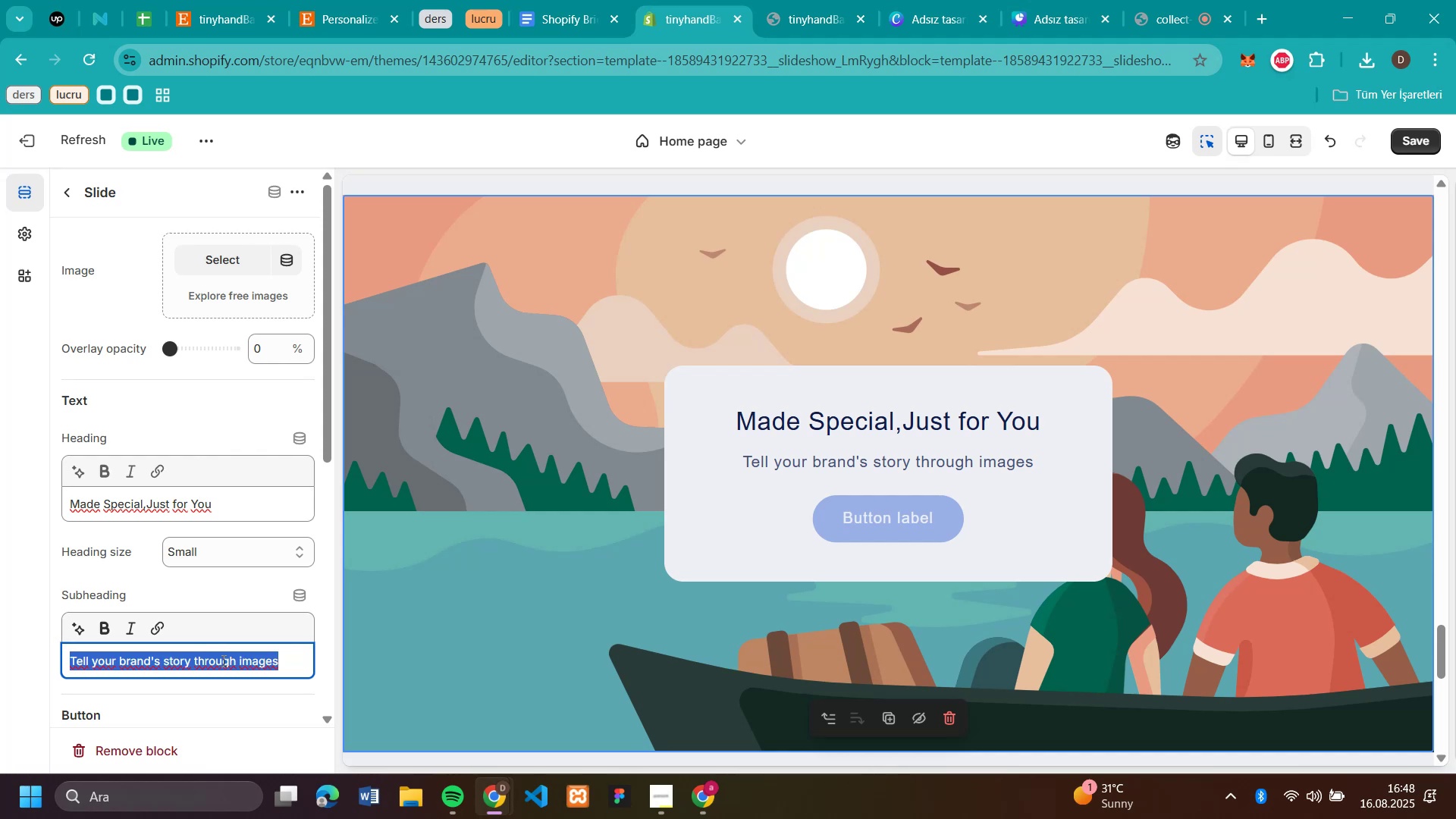 
triple_click([222, 661])
 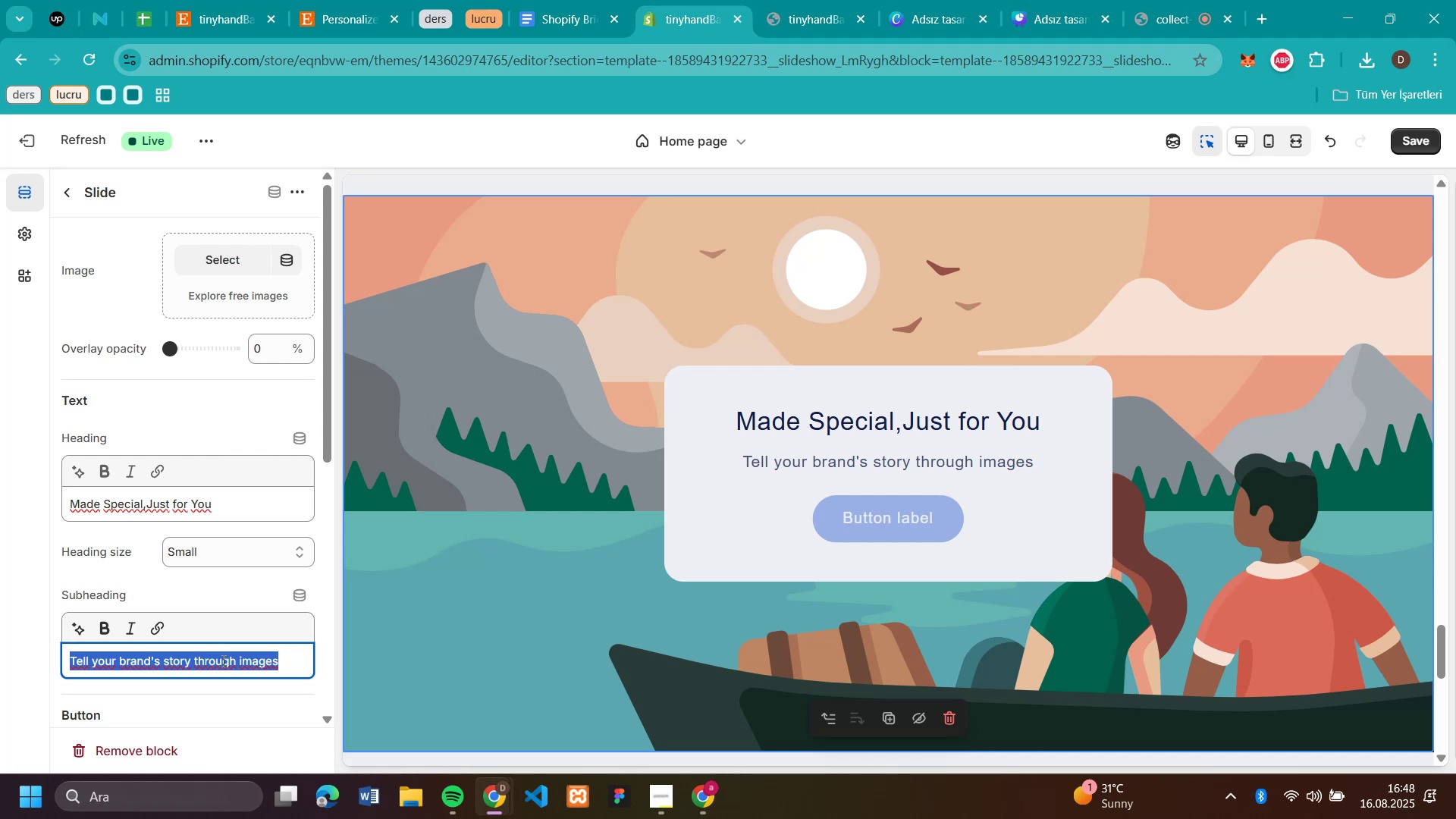 
key(Control+V)
 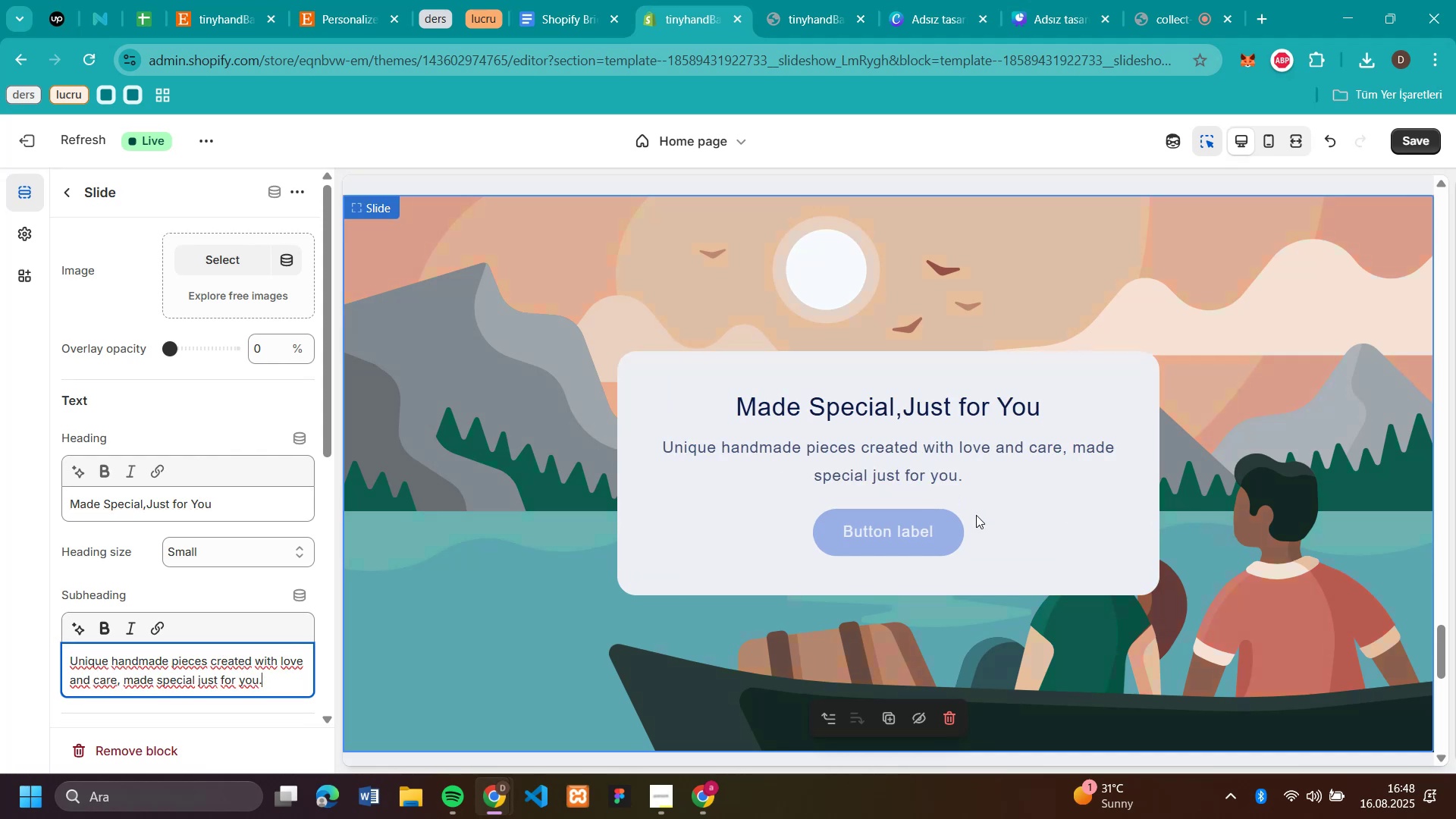 
left_click([899, 538])
 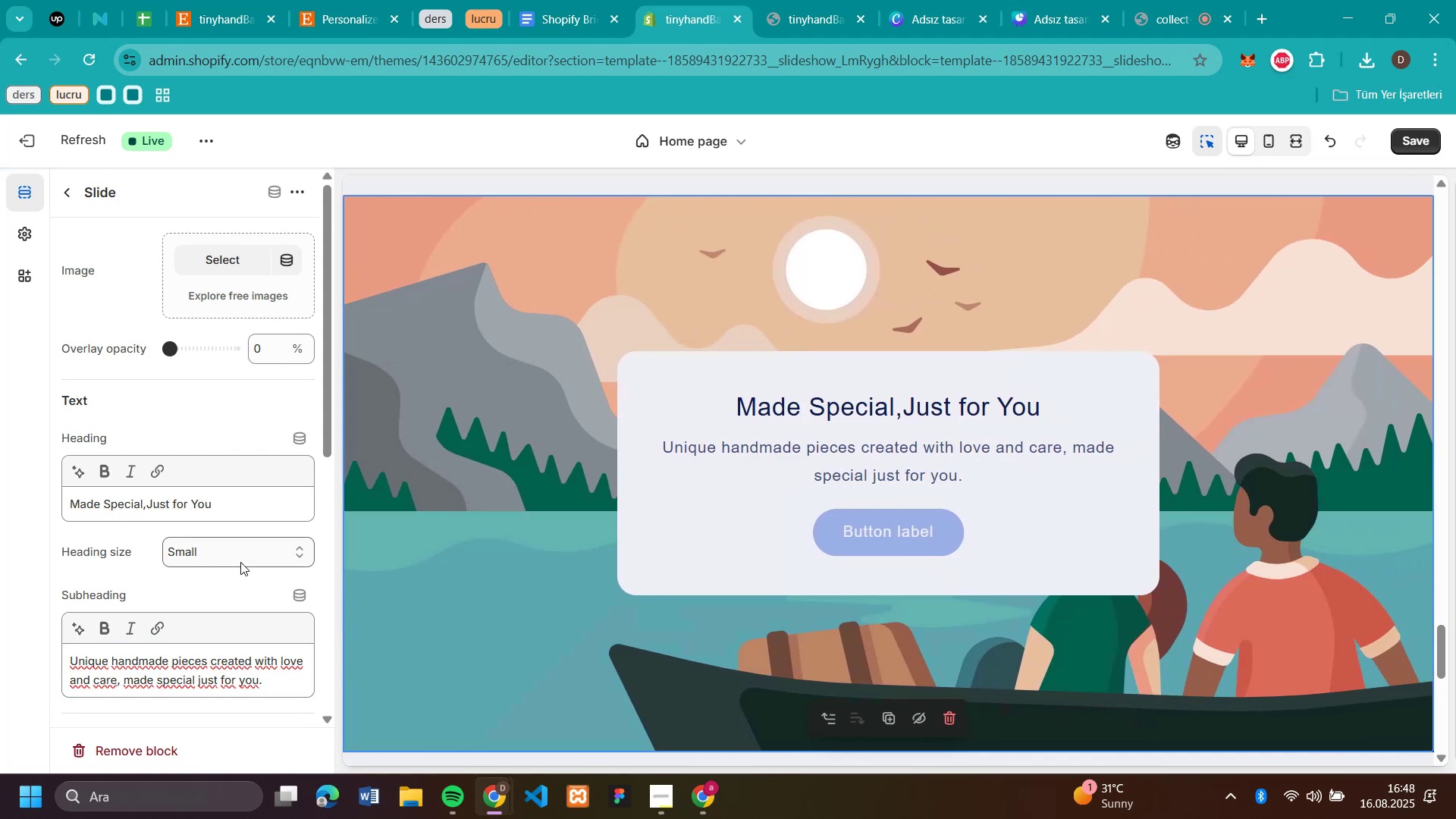 
scroll: coordinate [240, 562], scroll_direction: down, amount: 3.0
 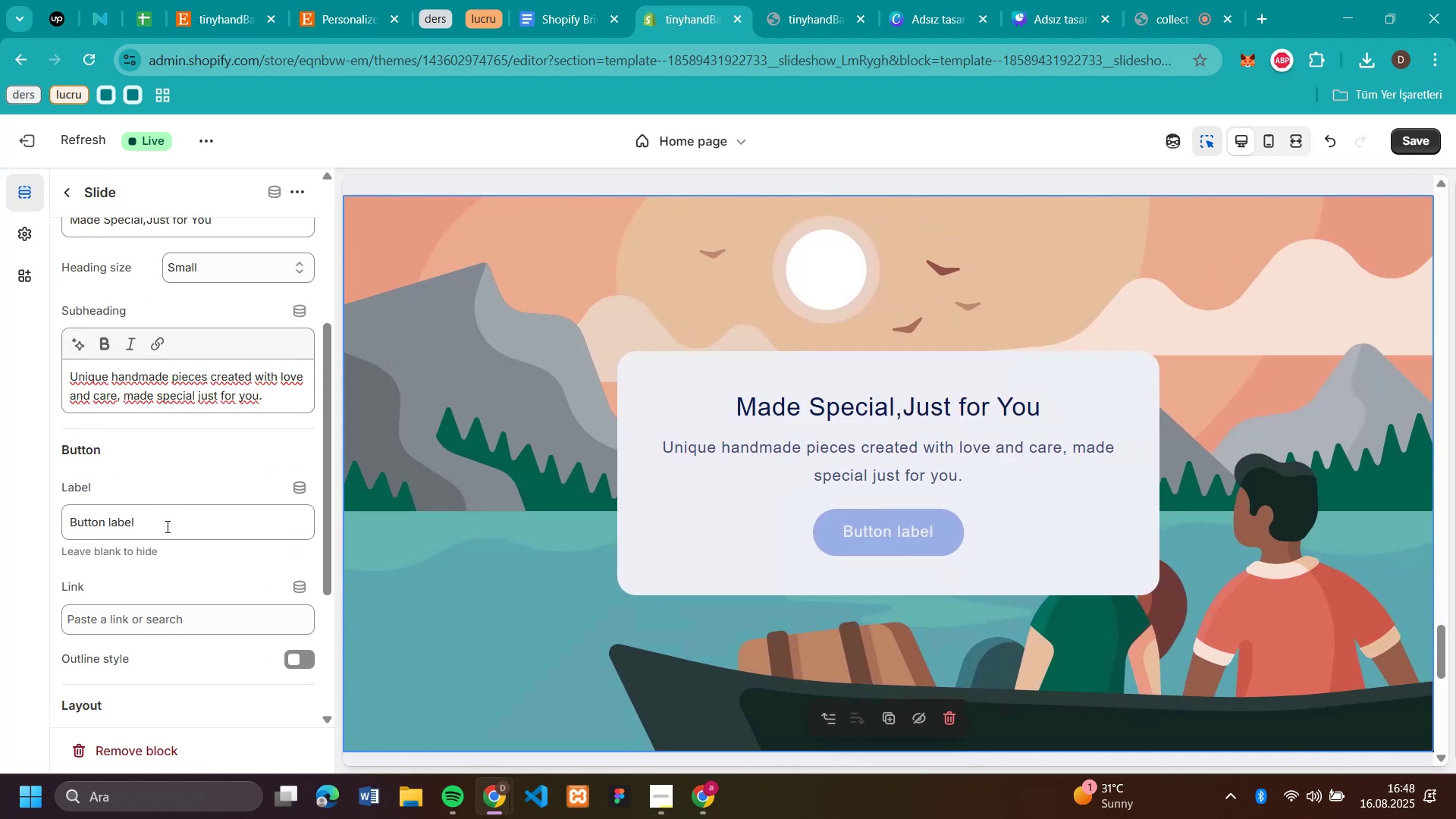 
double_click([166, 526])
 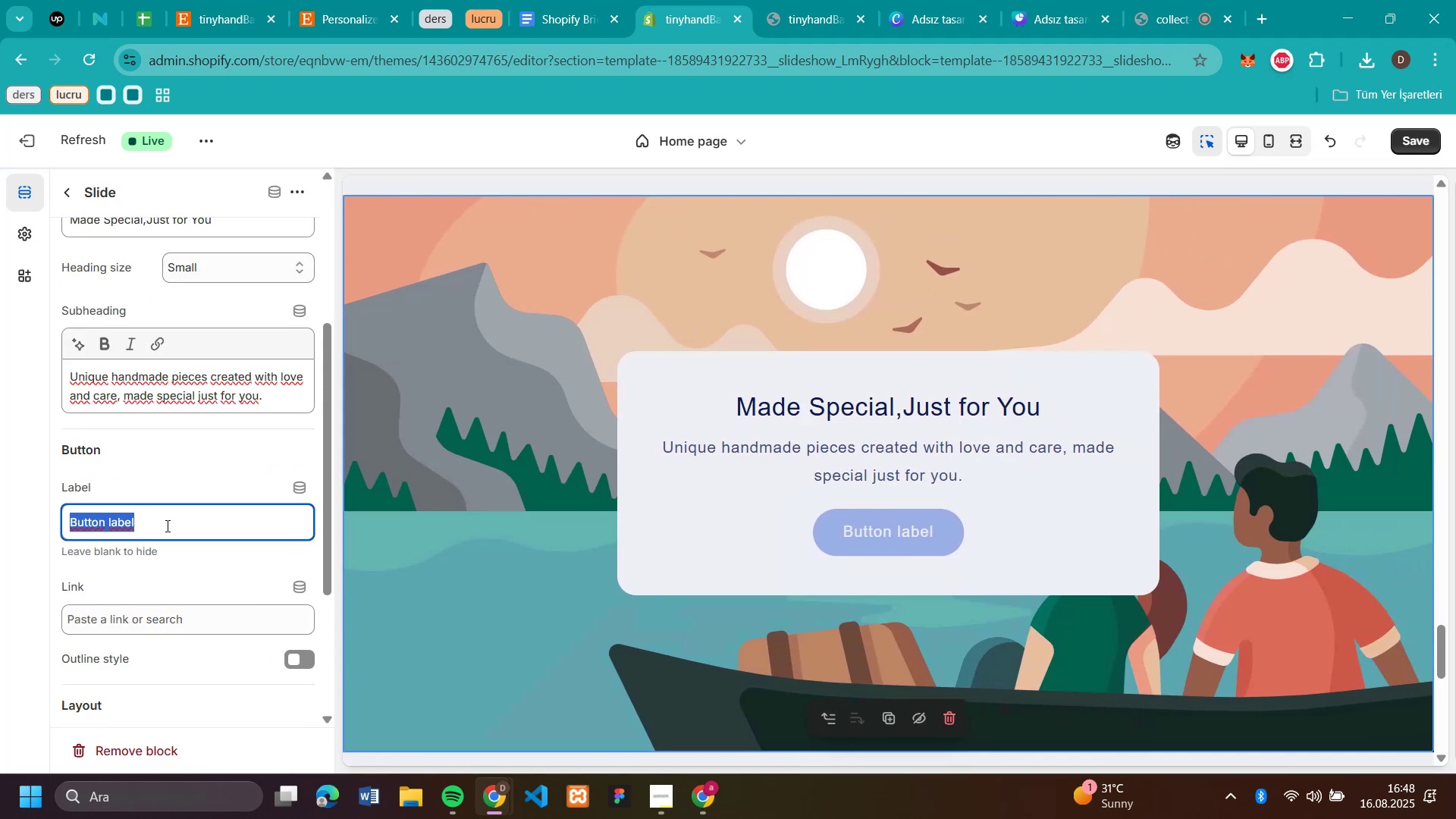 
triple_click([166, 526])
 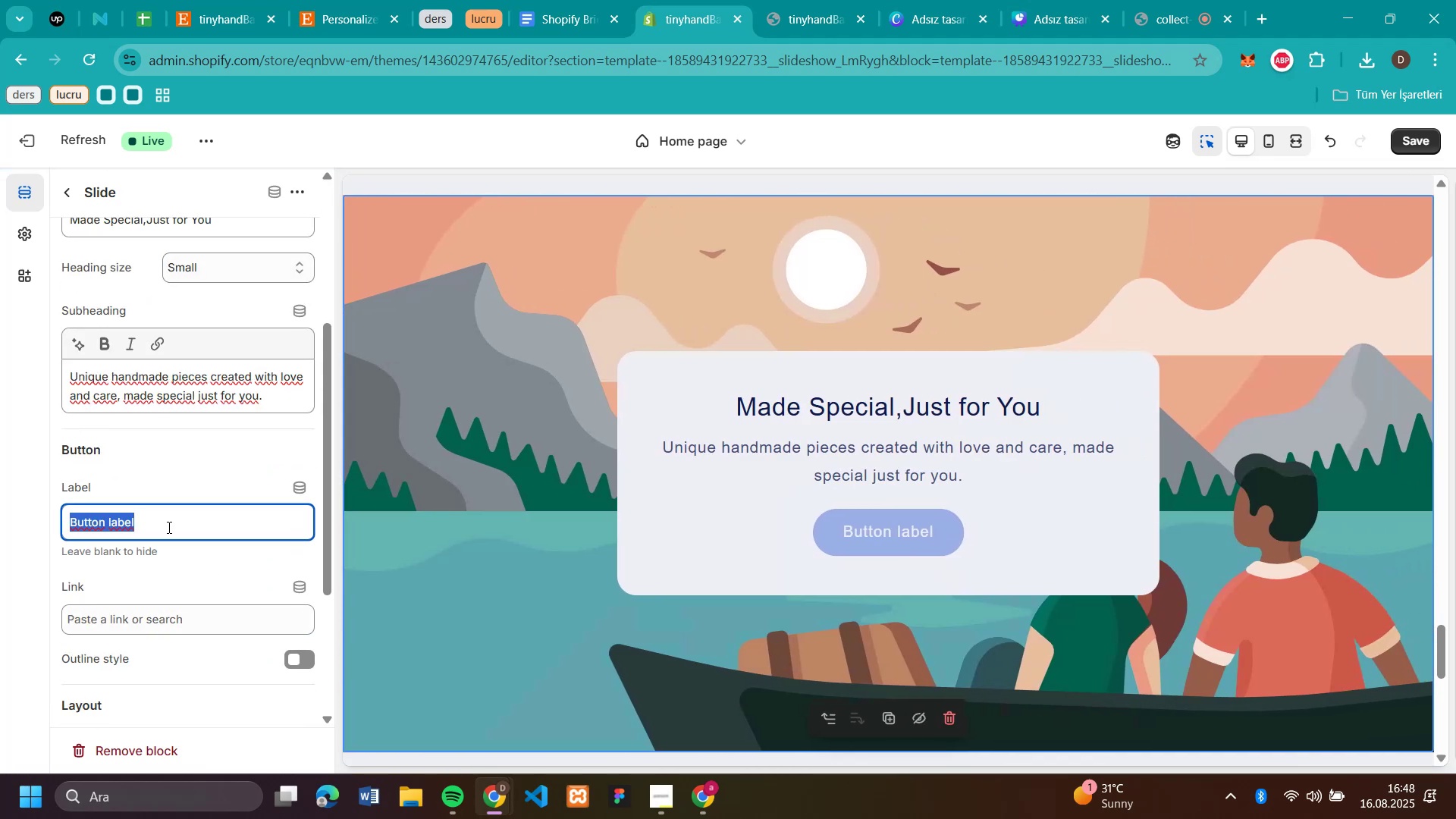 
type(Shop Now!)
 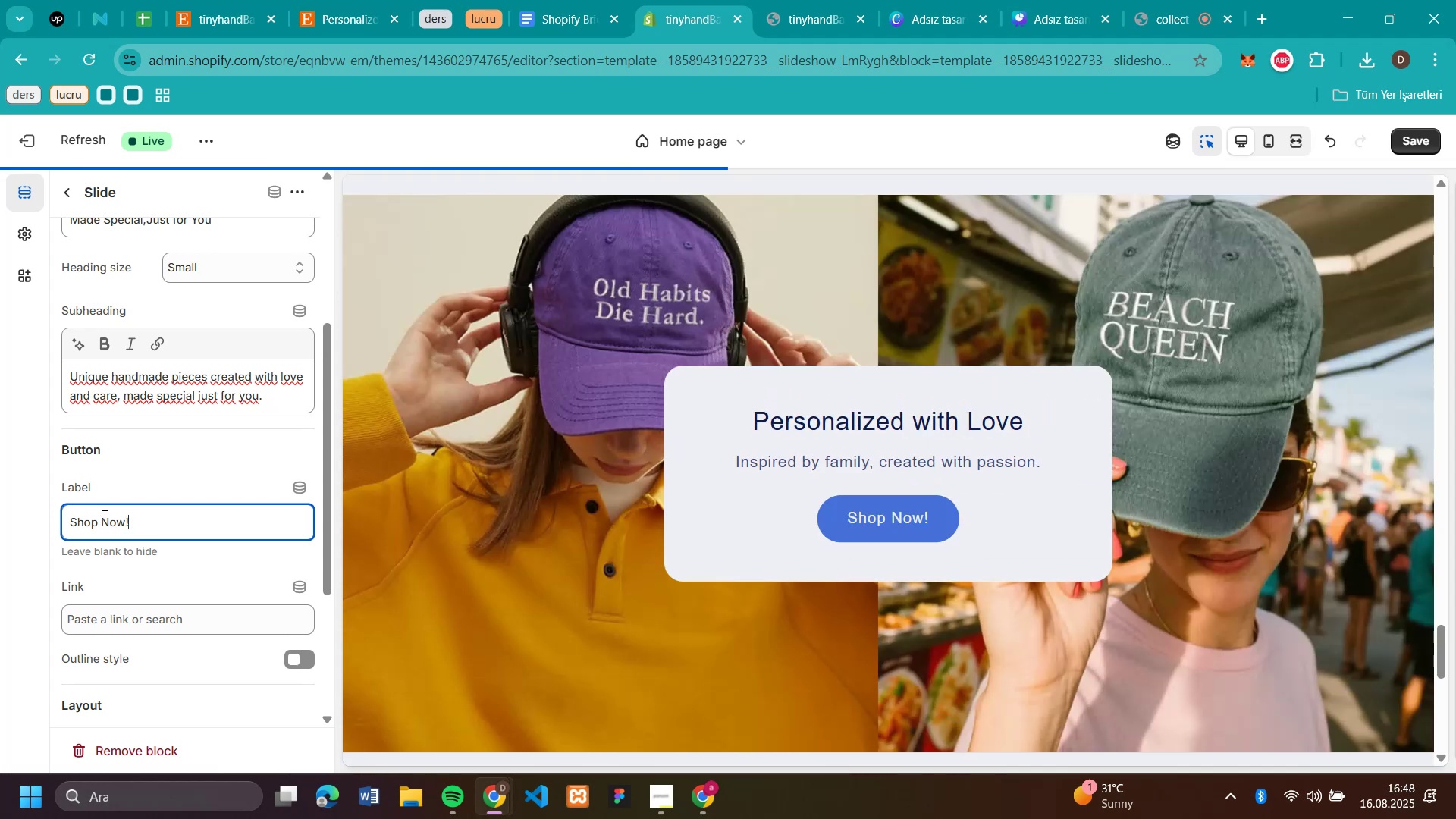 
left_click([160, 624])
 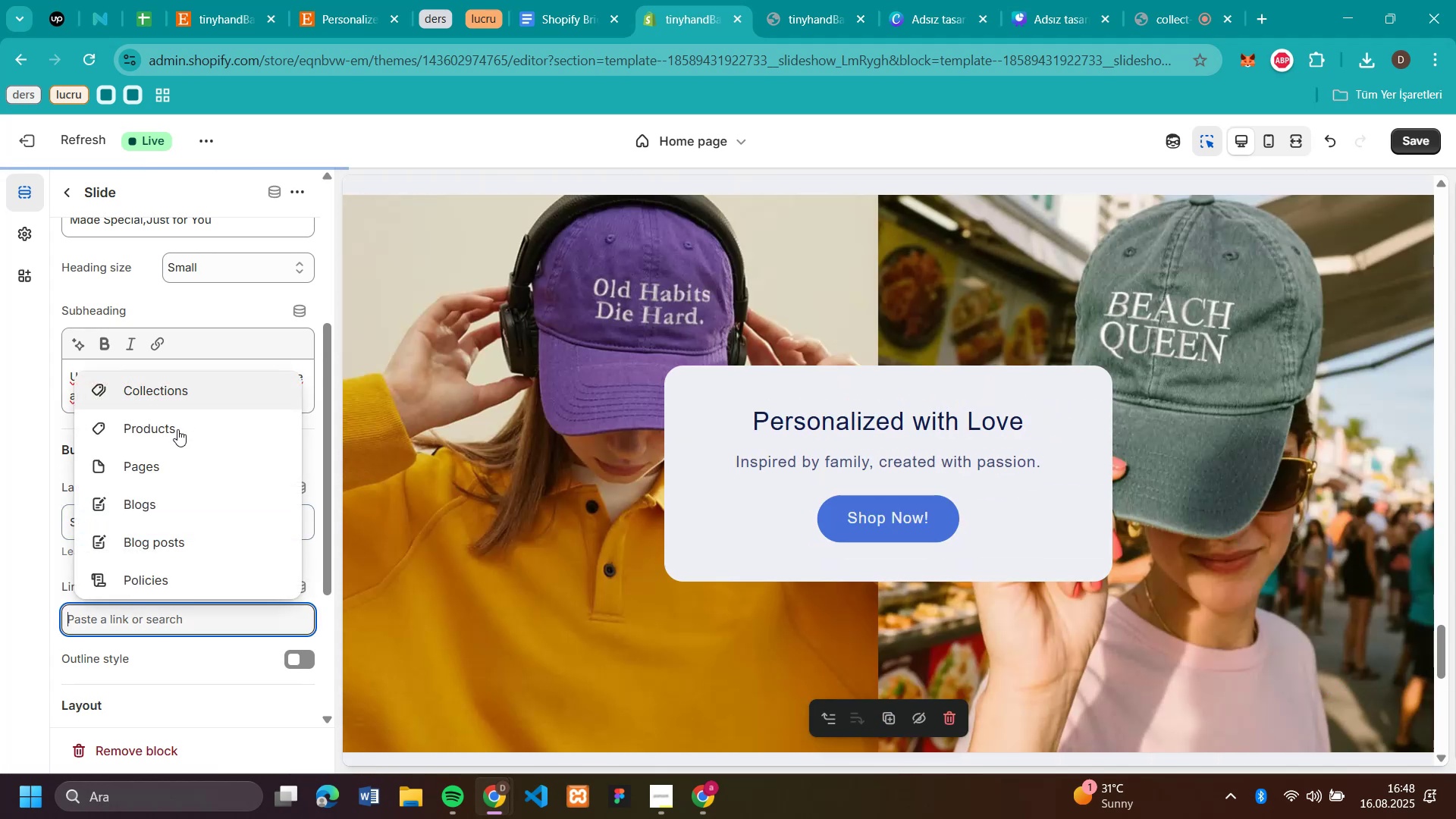 
left_click([177, 429])
 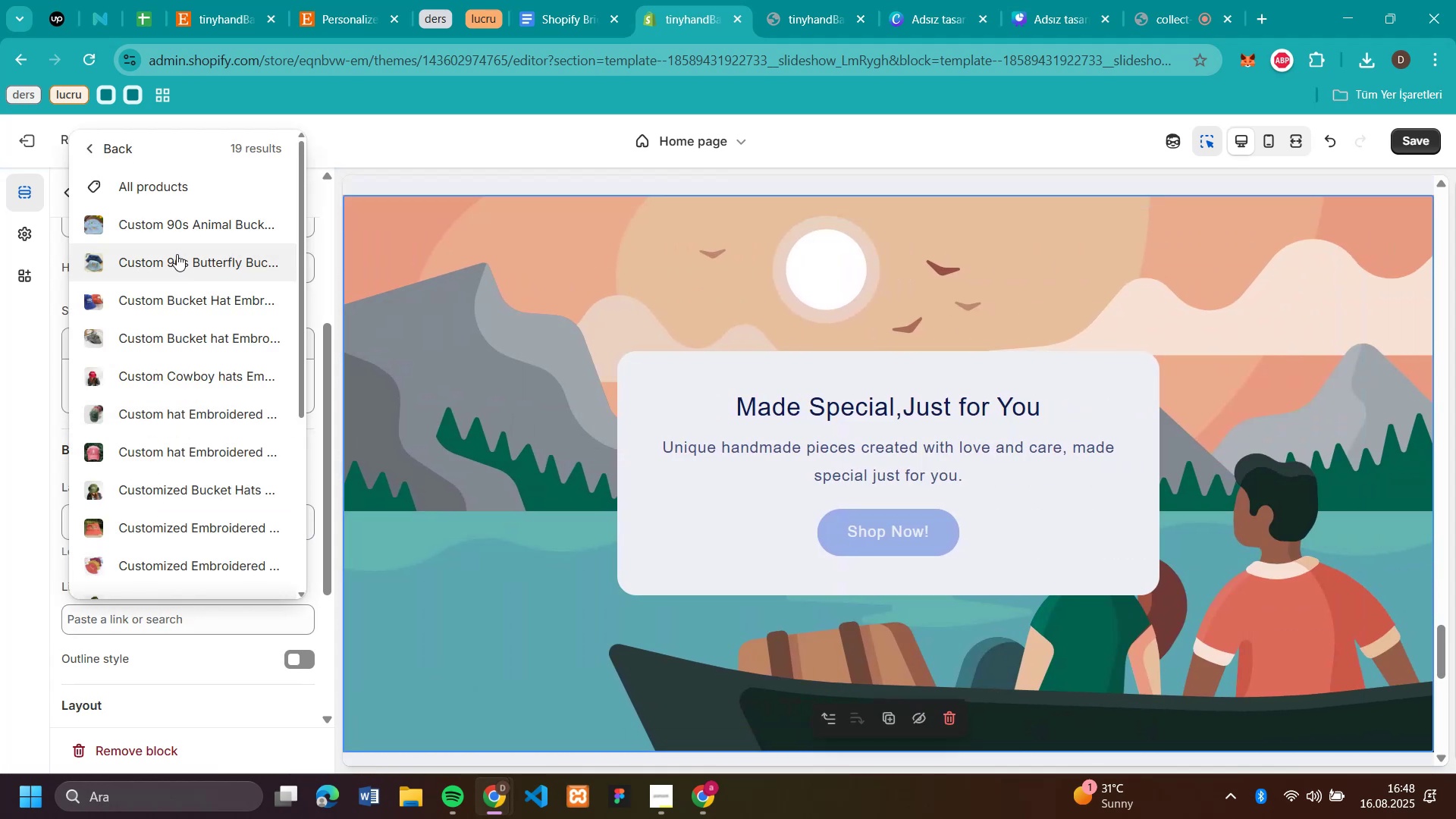 
left_click([157, 186])
 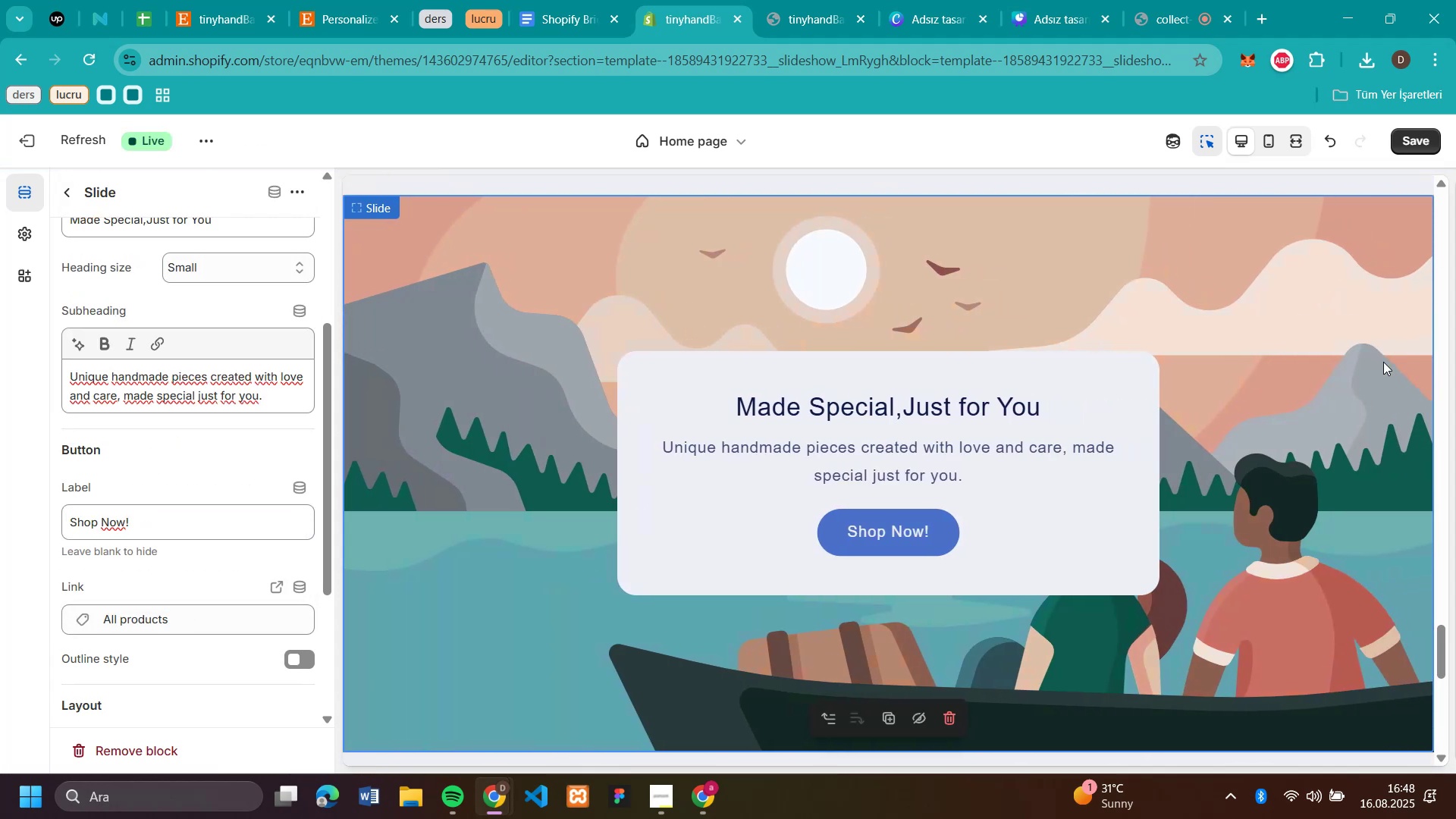 
scroll: coordinate [1383, 362], scroll_direction: down, amount: 3.0
 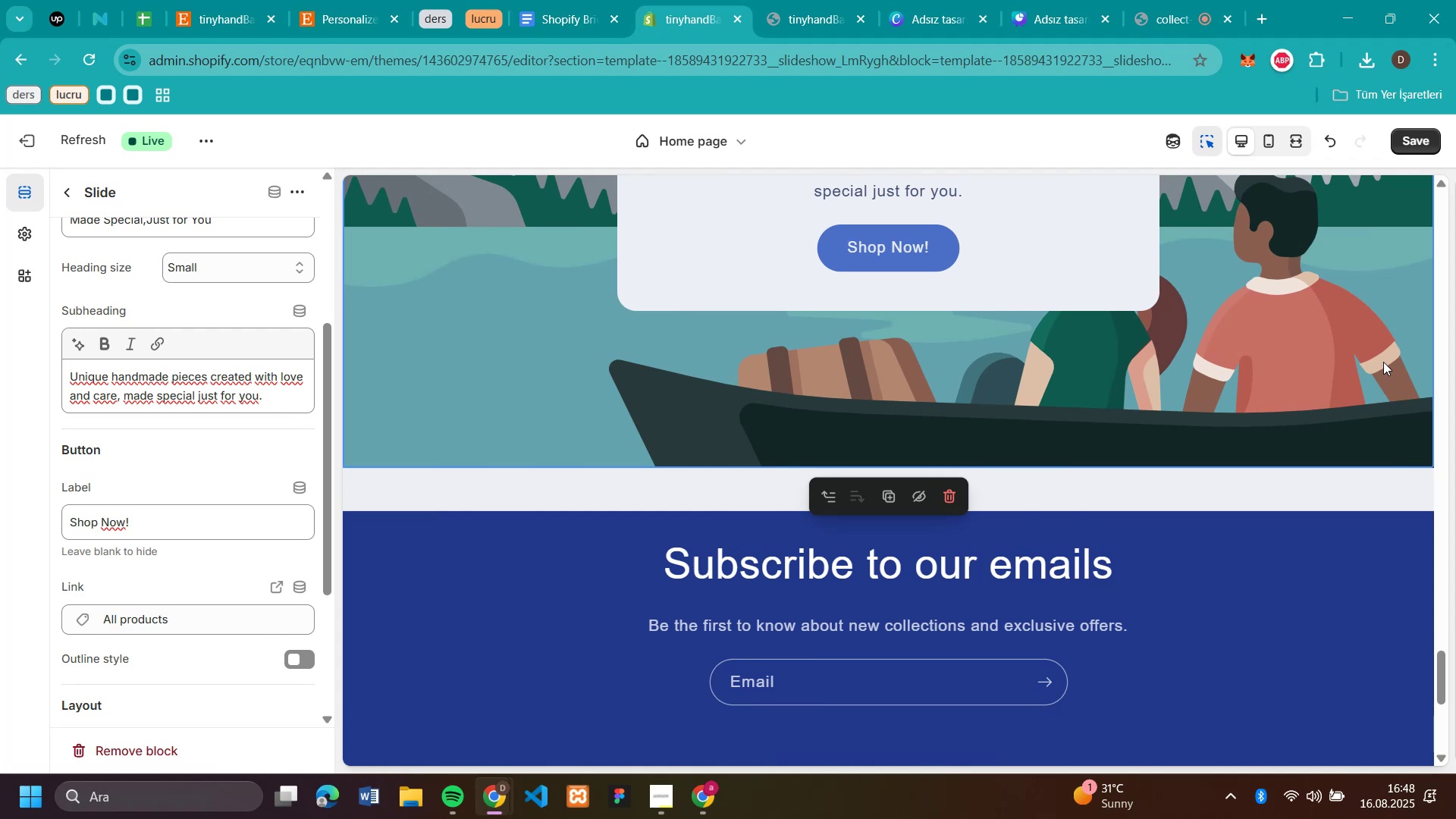 
scroll: coordinate [1383, 362], scroll_direction: up, amount: 3.0
 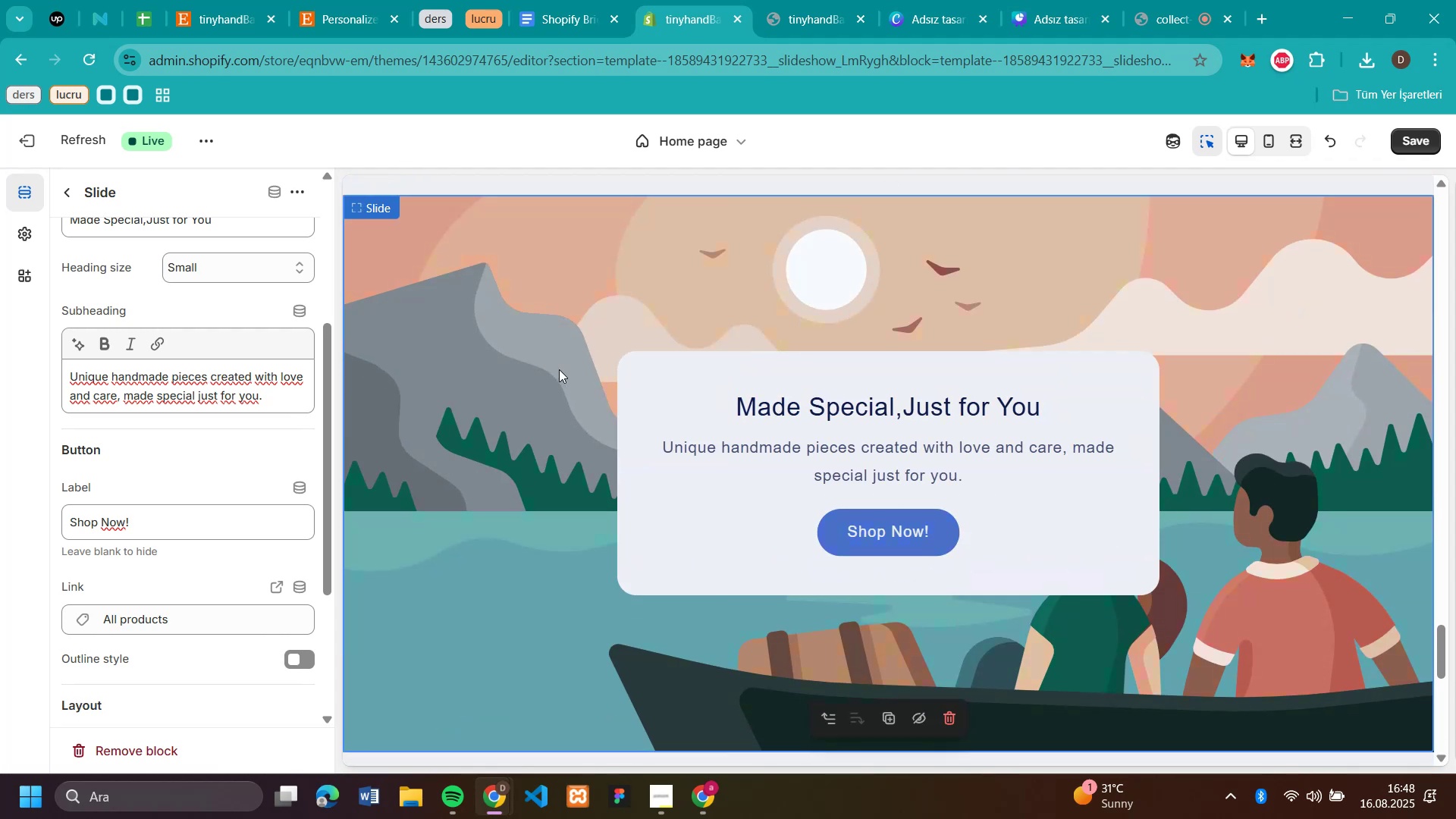 
left_click([559, 369])
 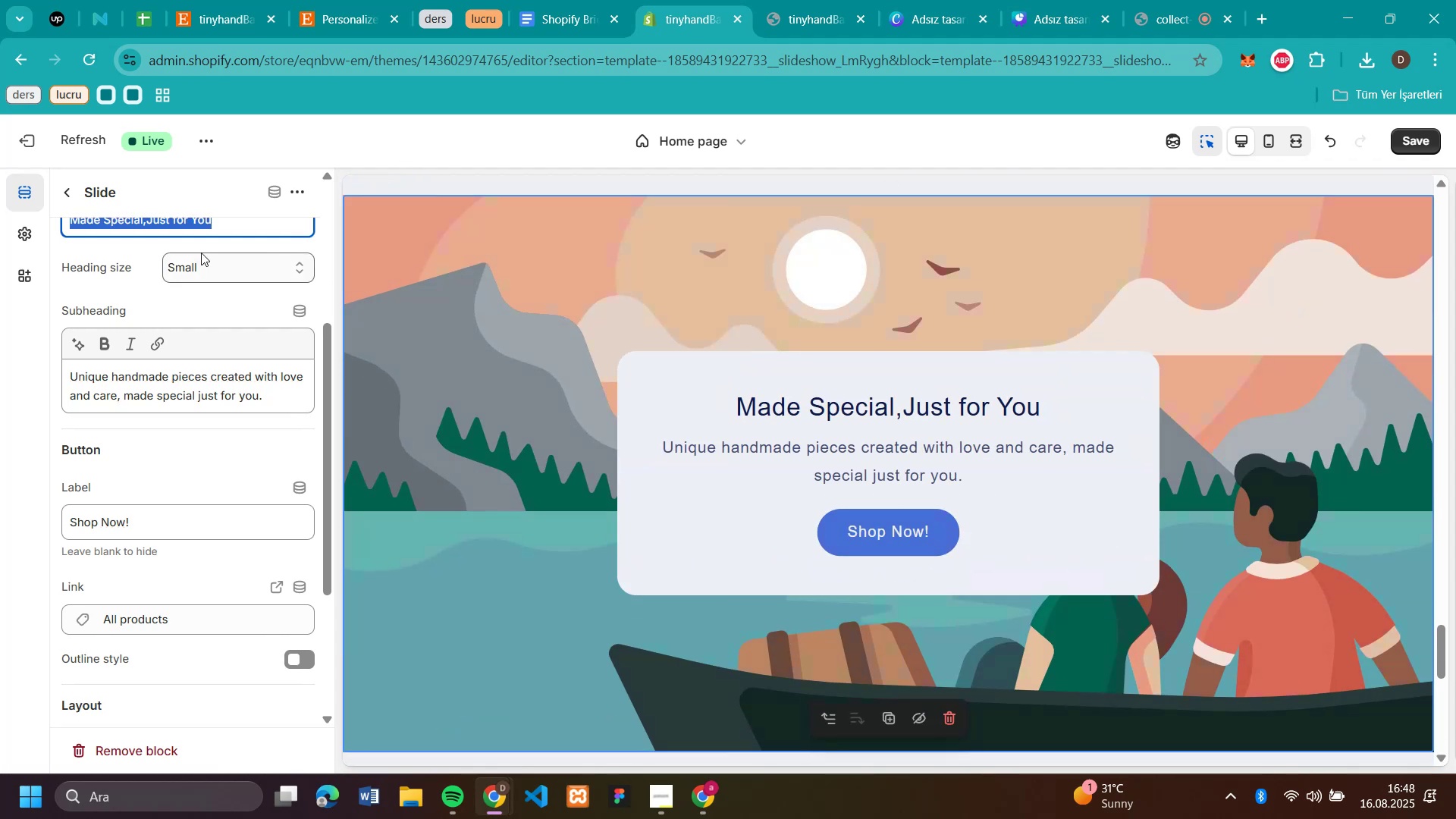 
scroll: coordinate [205, 277], scroll_direction: up, amount: 7.0
 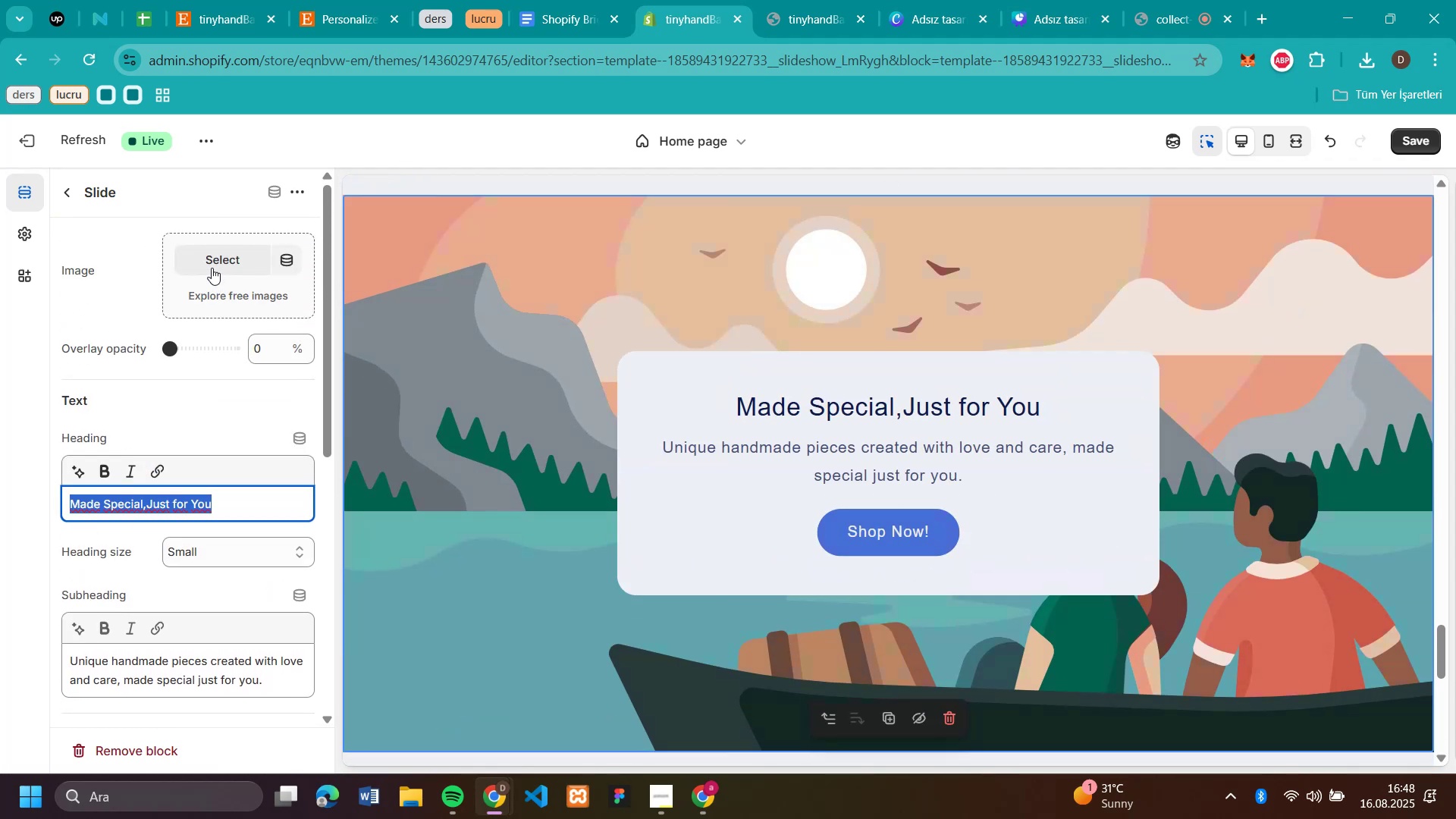 
left_click([212, 268])
 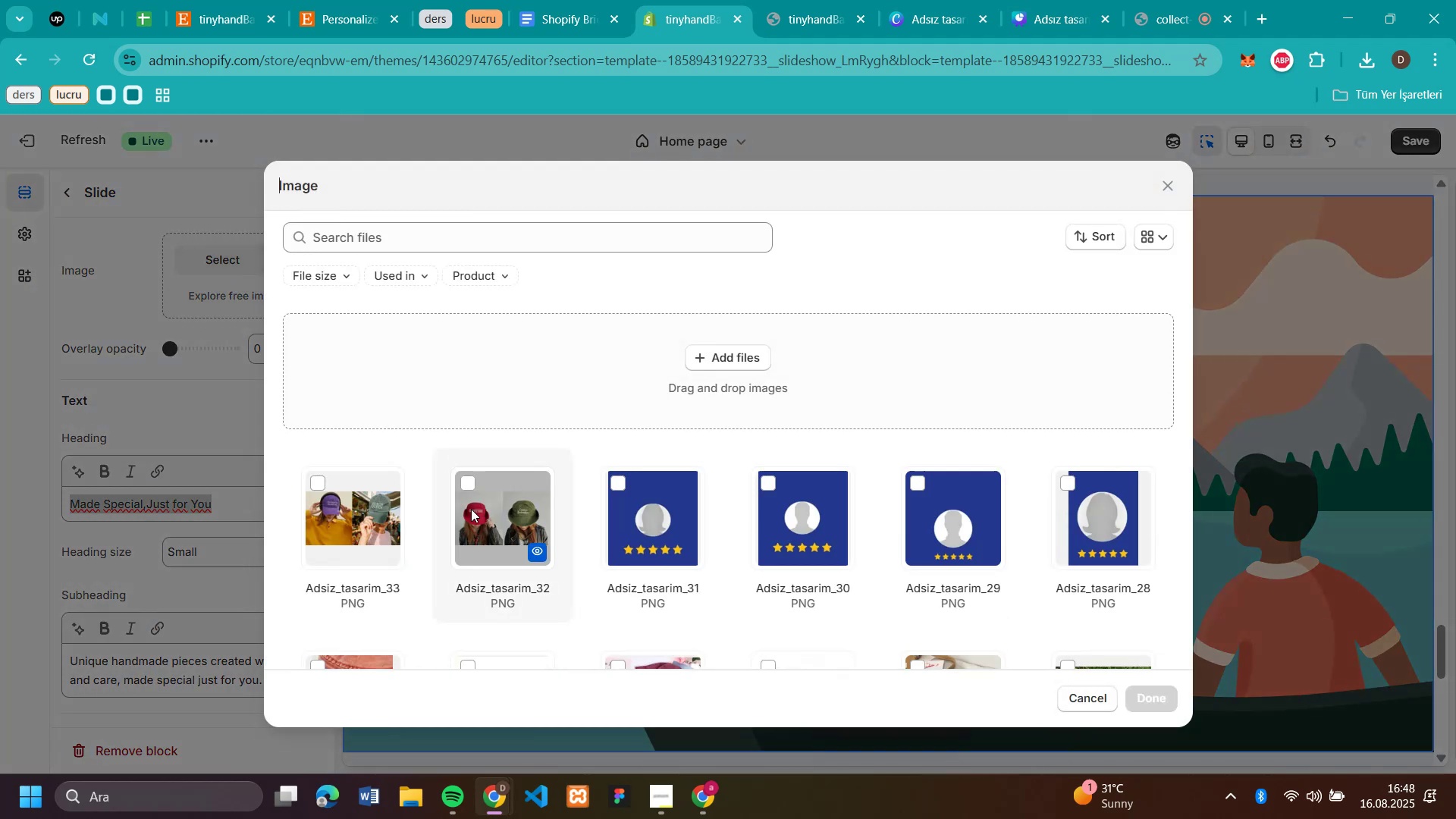 
left_click([489, 527])
 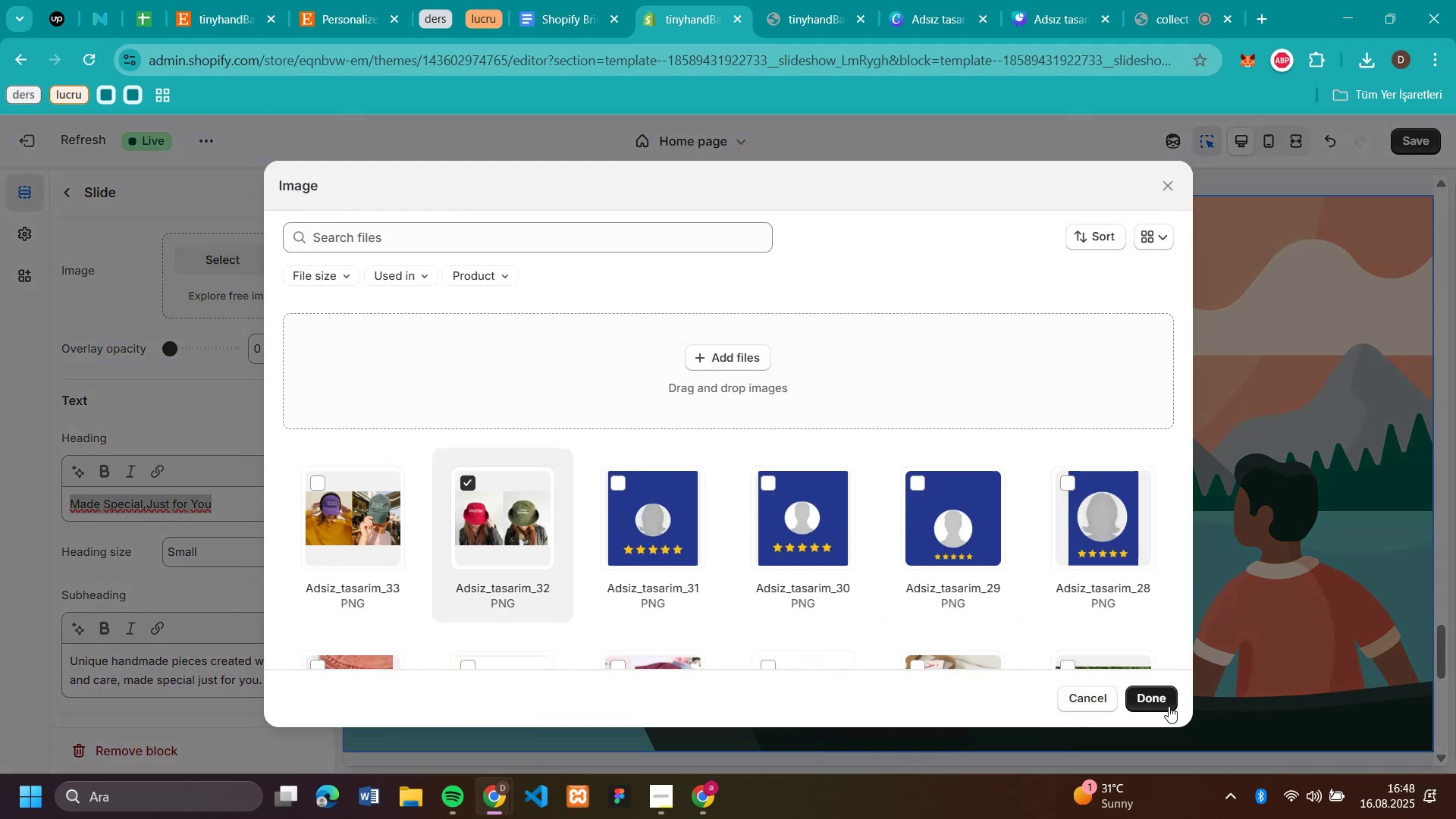 
left_click([1163, 702])
 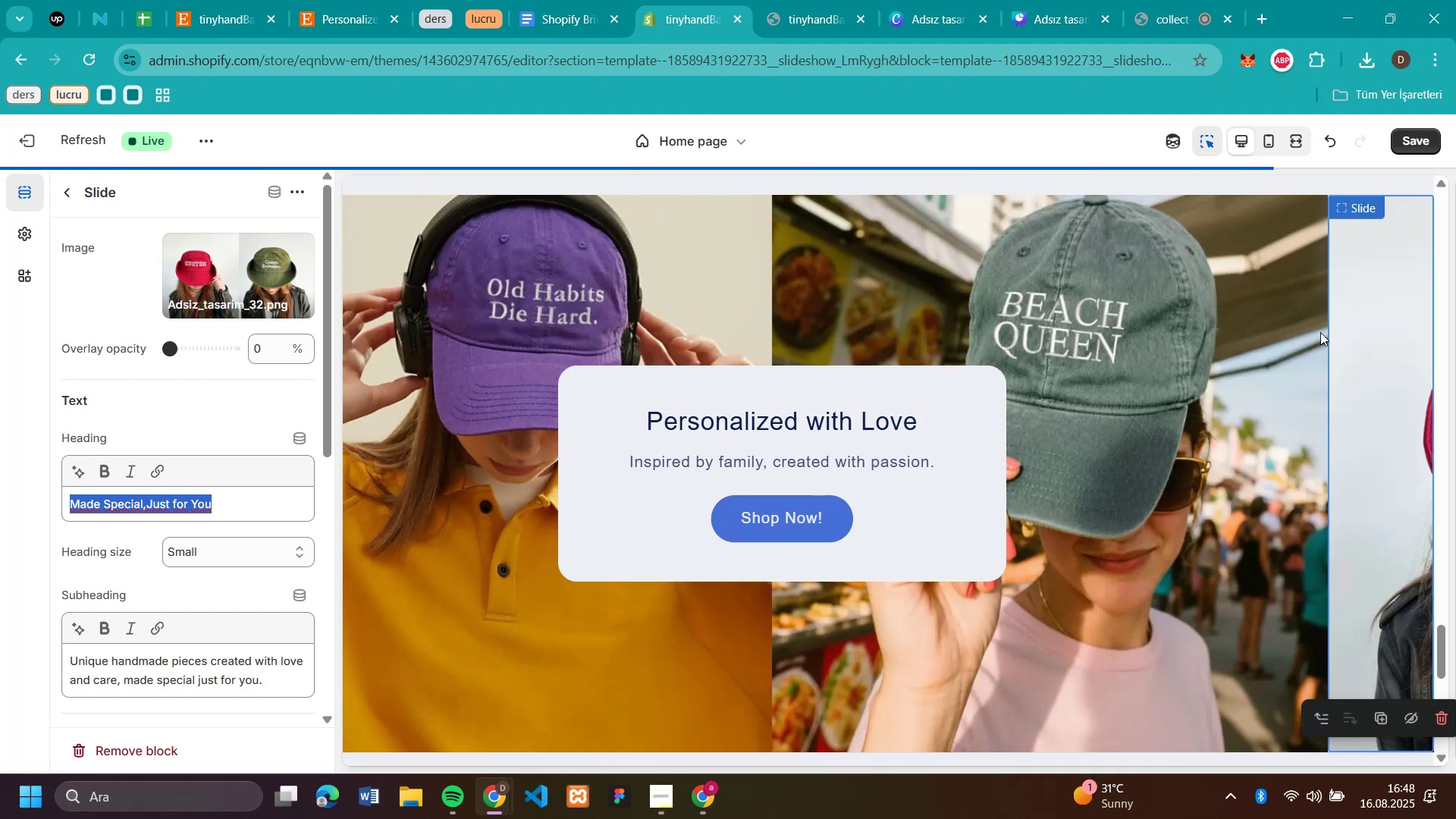 
scroll: coordinate [1320, 332], scroll_direction: none, amount: 0.0
 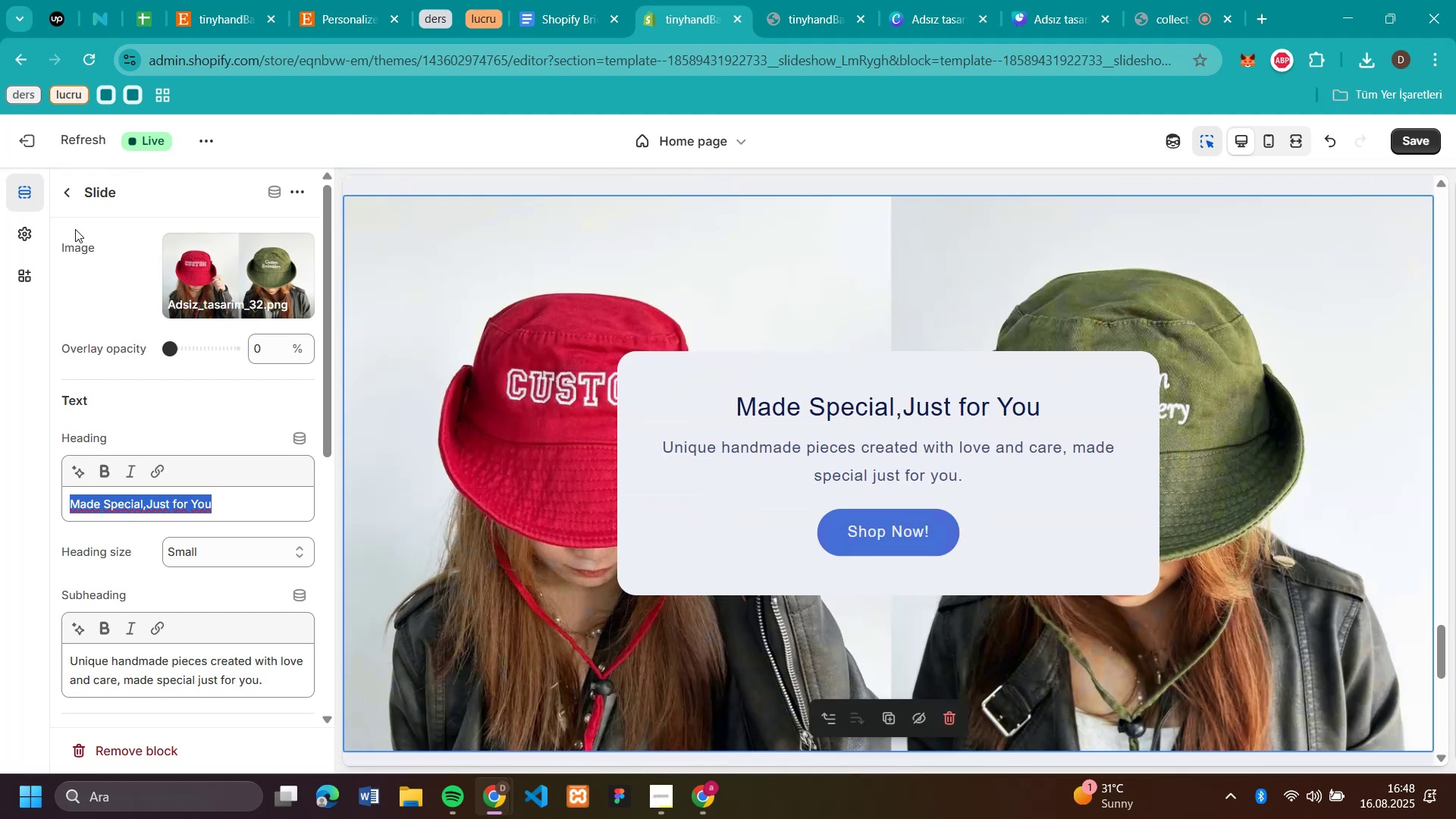 
left_click([66, 192])
 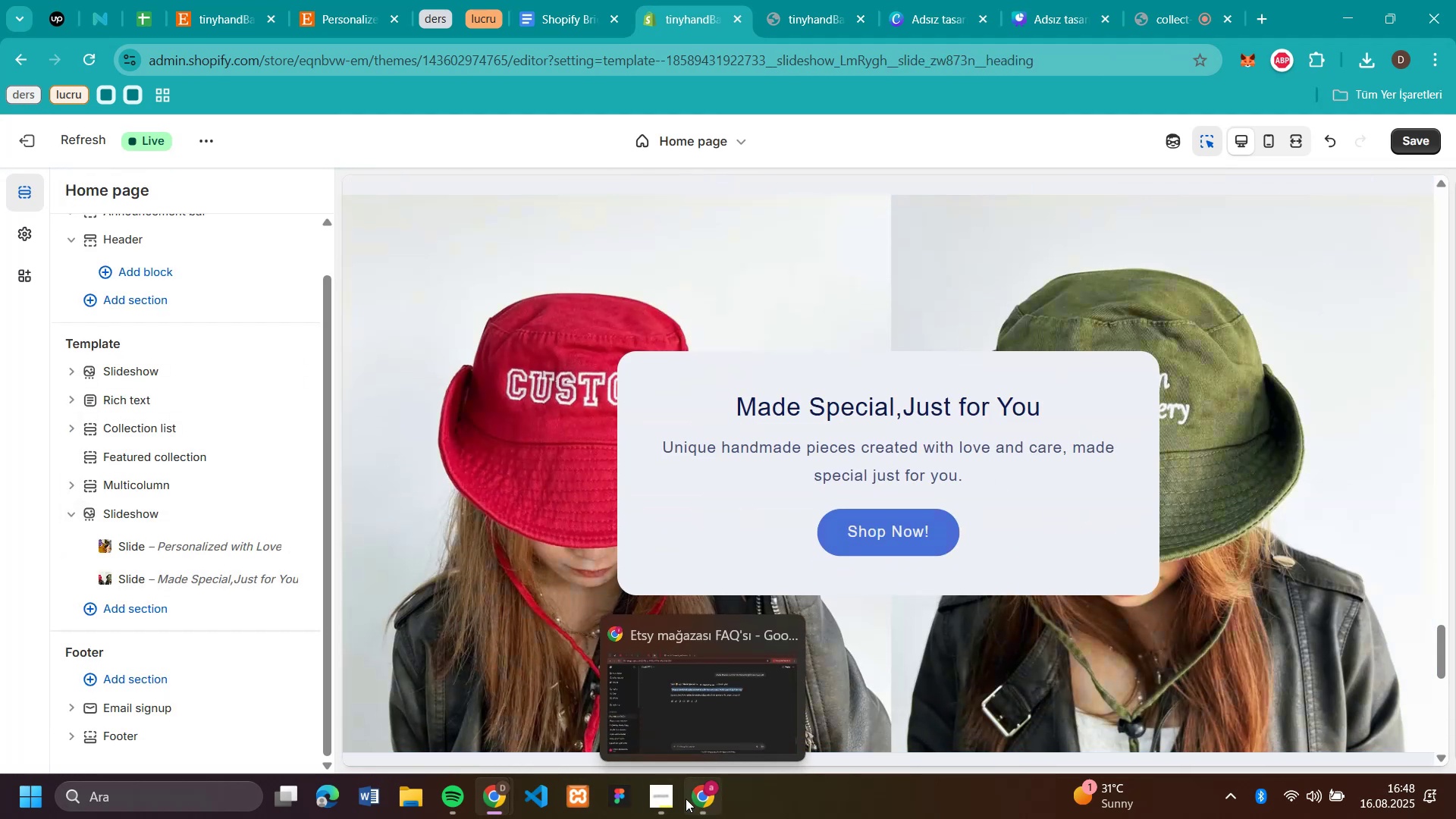 
left_click([133, 552])
 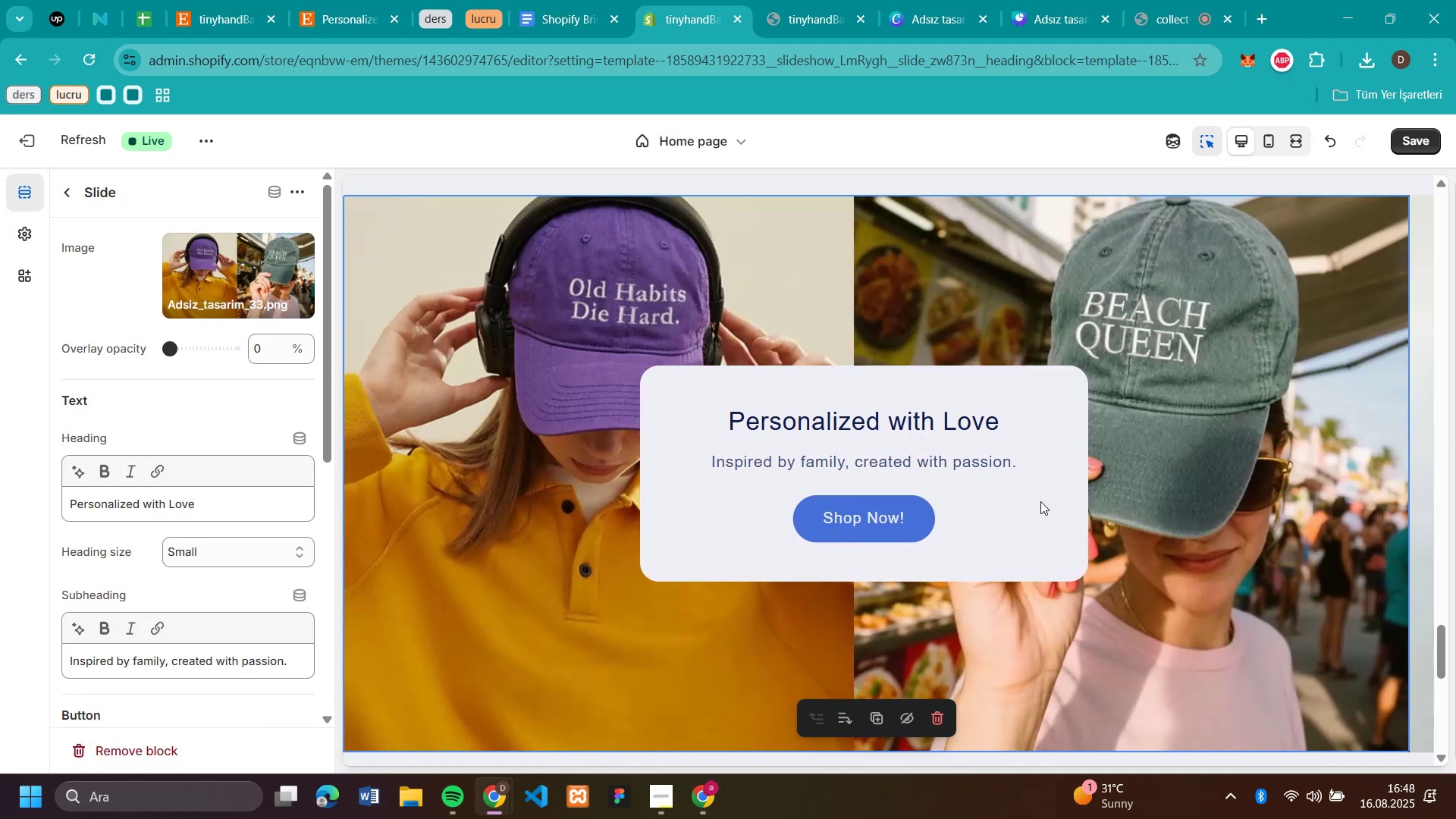 
scroll: coordinate [109, 549], scroll_direction: down, amount: 6.0
 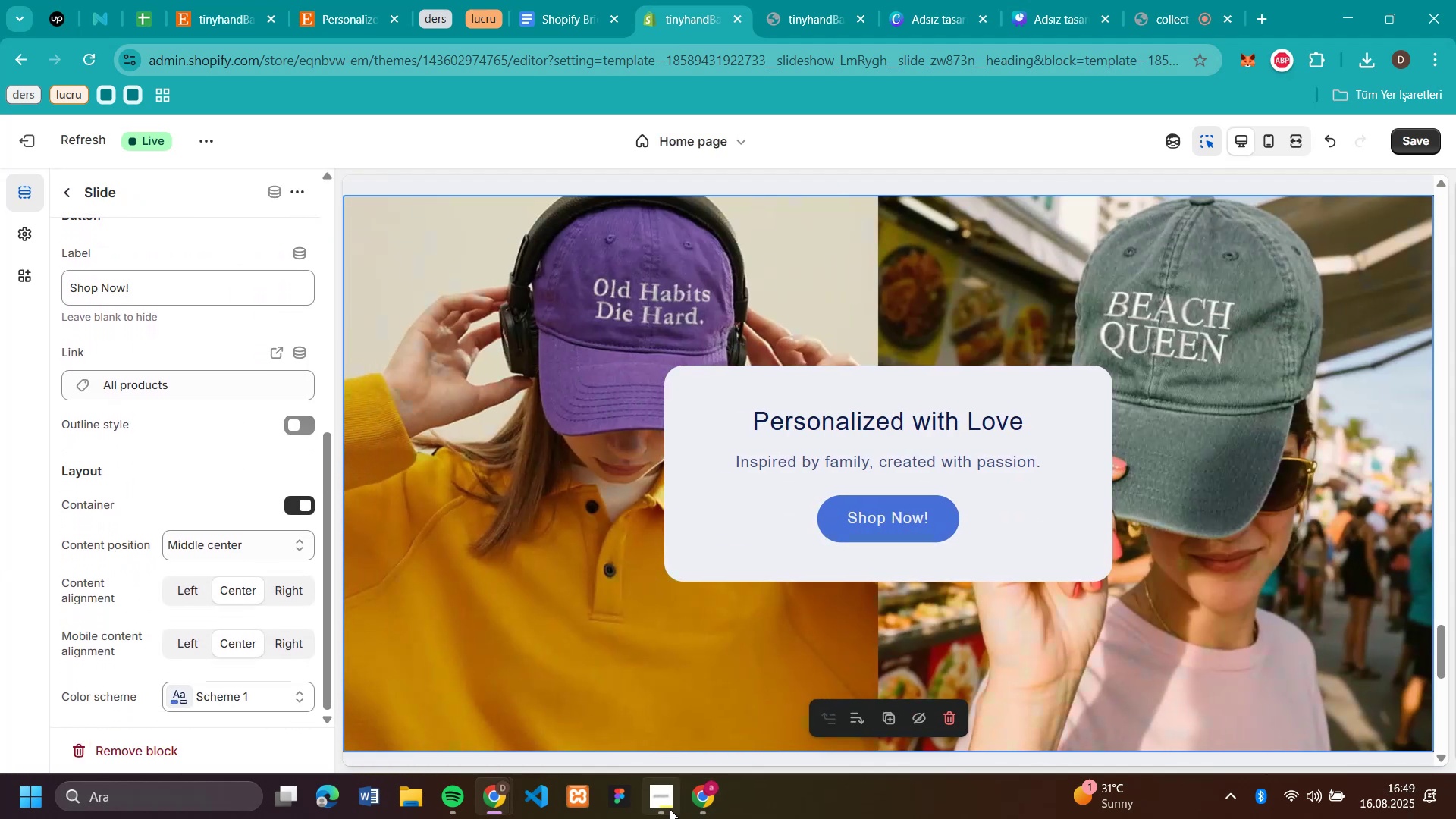 
left_click([703, 802])
 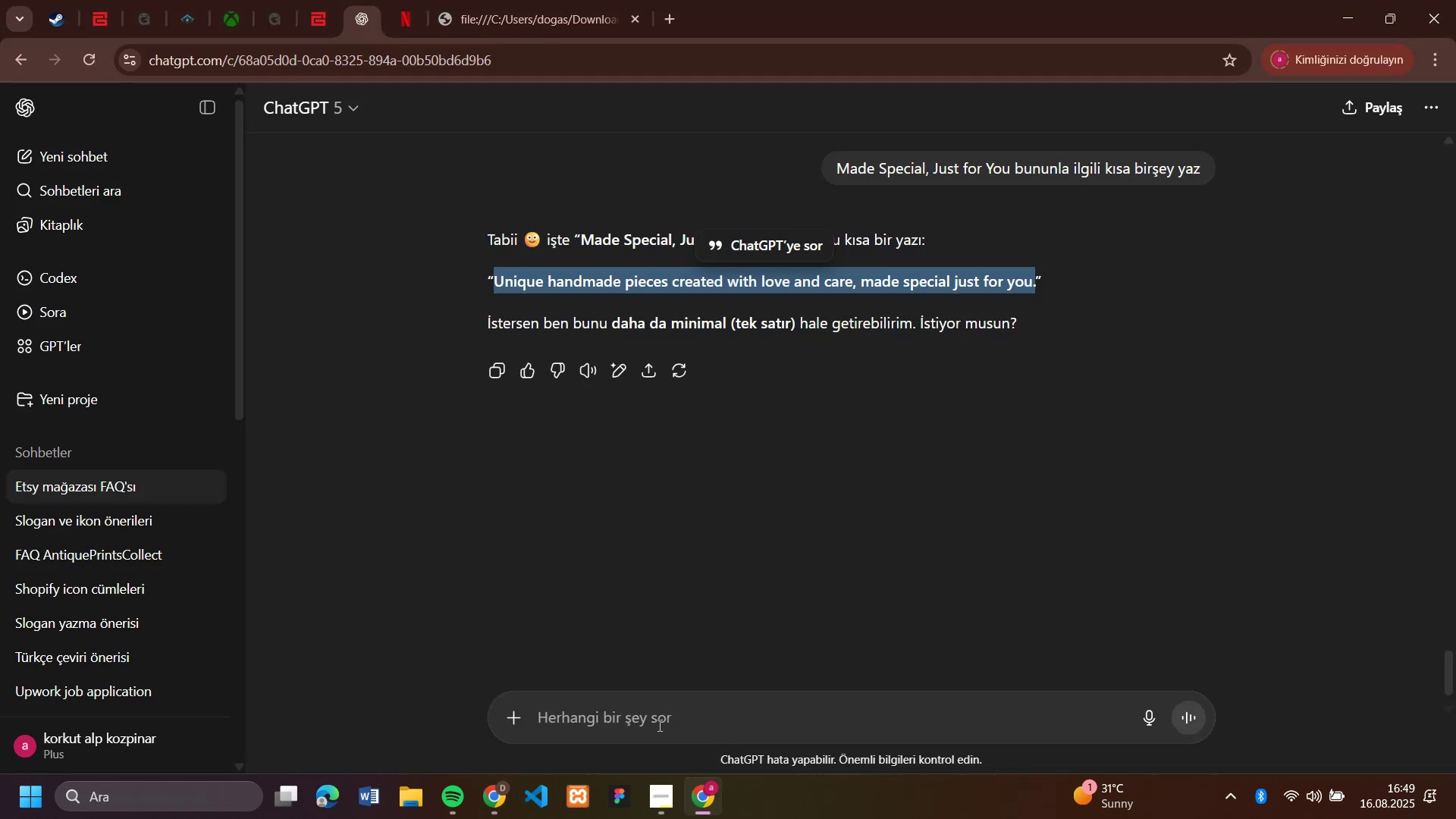 
left_click([658, 724])
 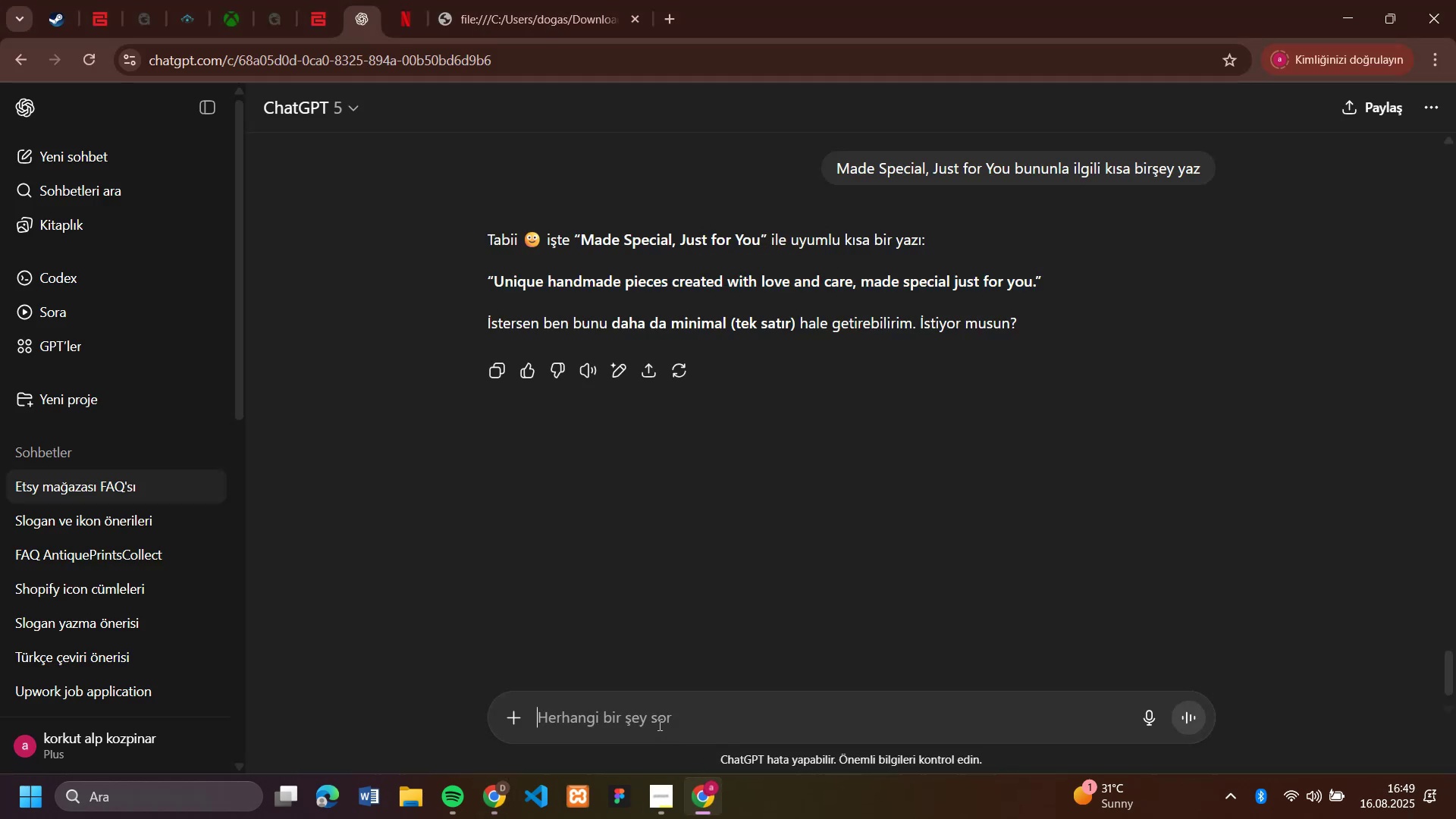 
type(shop'fy fa sl'deshow da k' conta'ner' nasil sayf)
key(Backspace)
type(dam yaparim)
 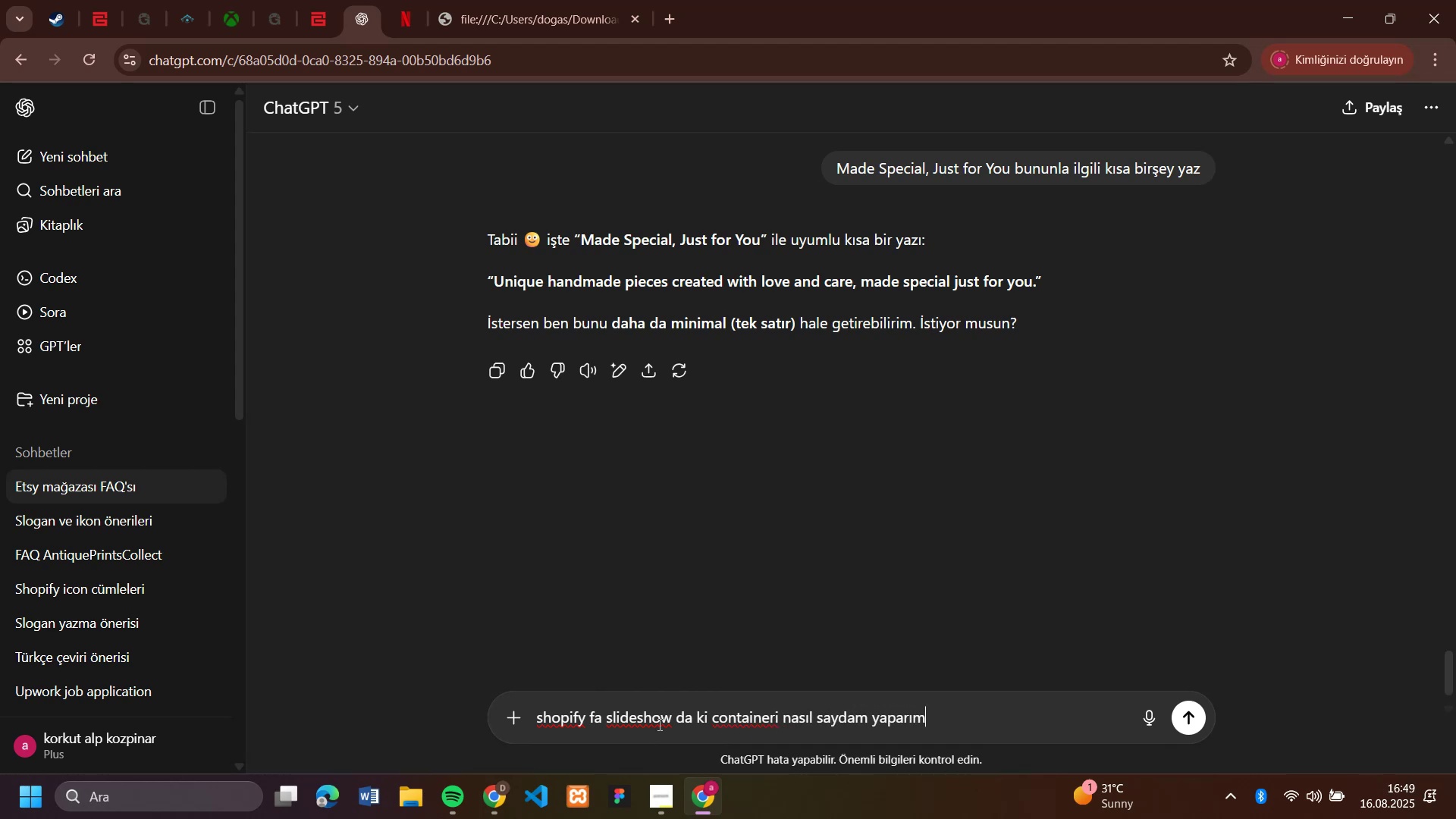 
key(Enter)
 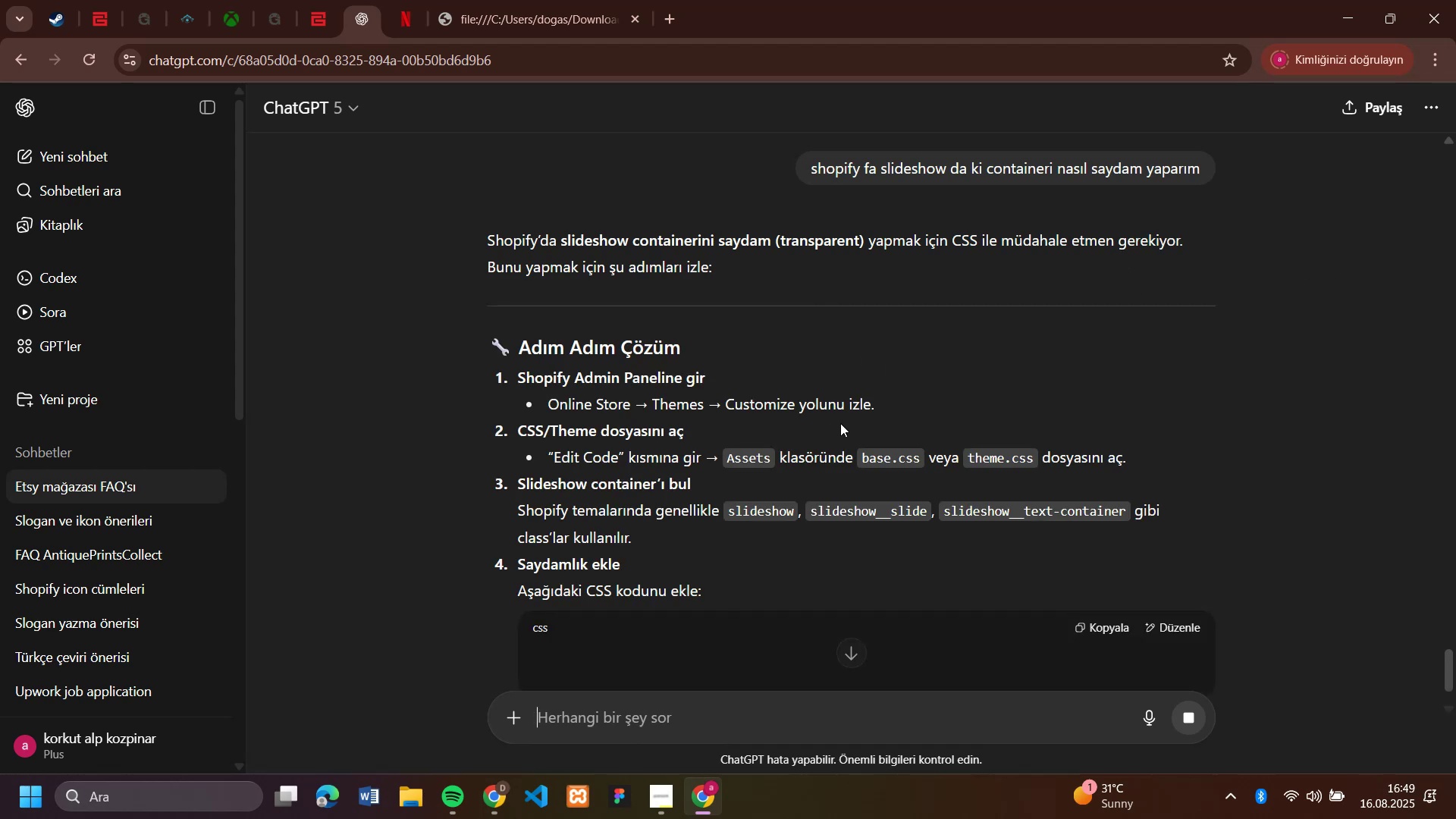 
wait(7.55)
 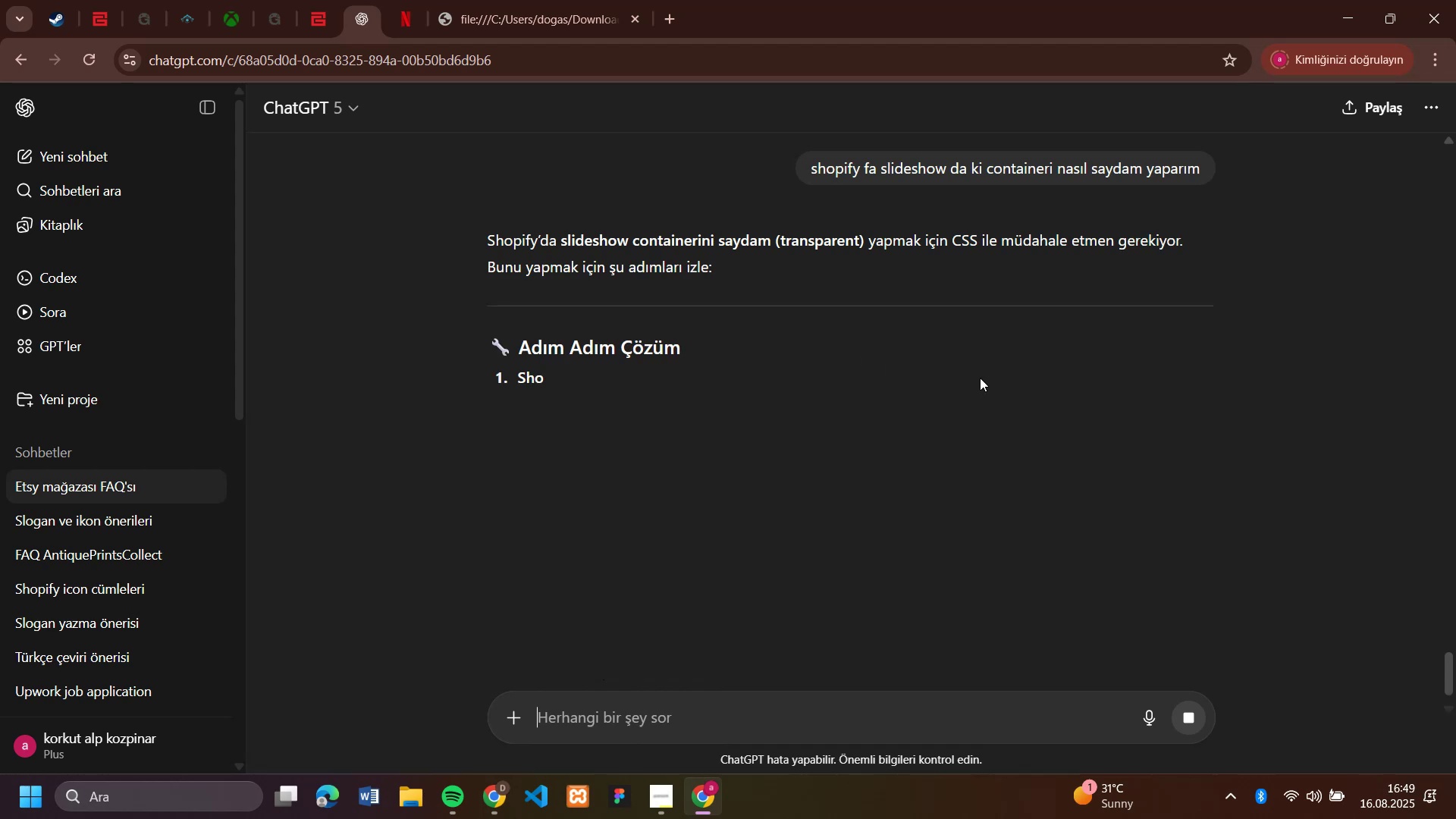 
scroll: coordinate [1110, 410], scroll_direction: down, amount: 3.0
 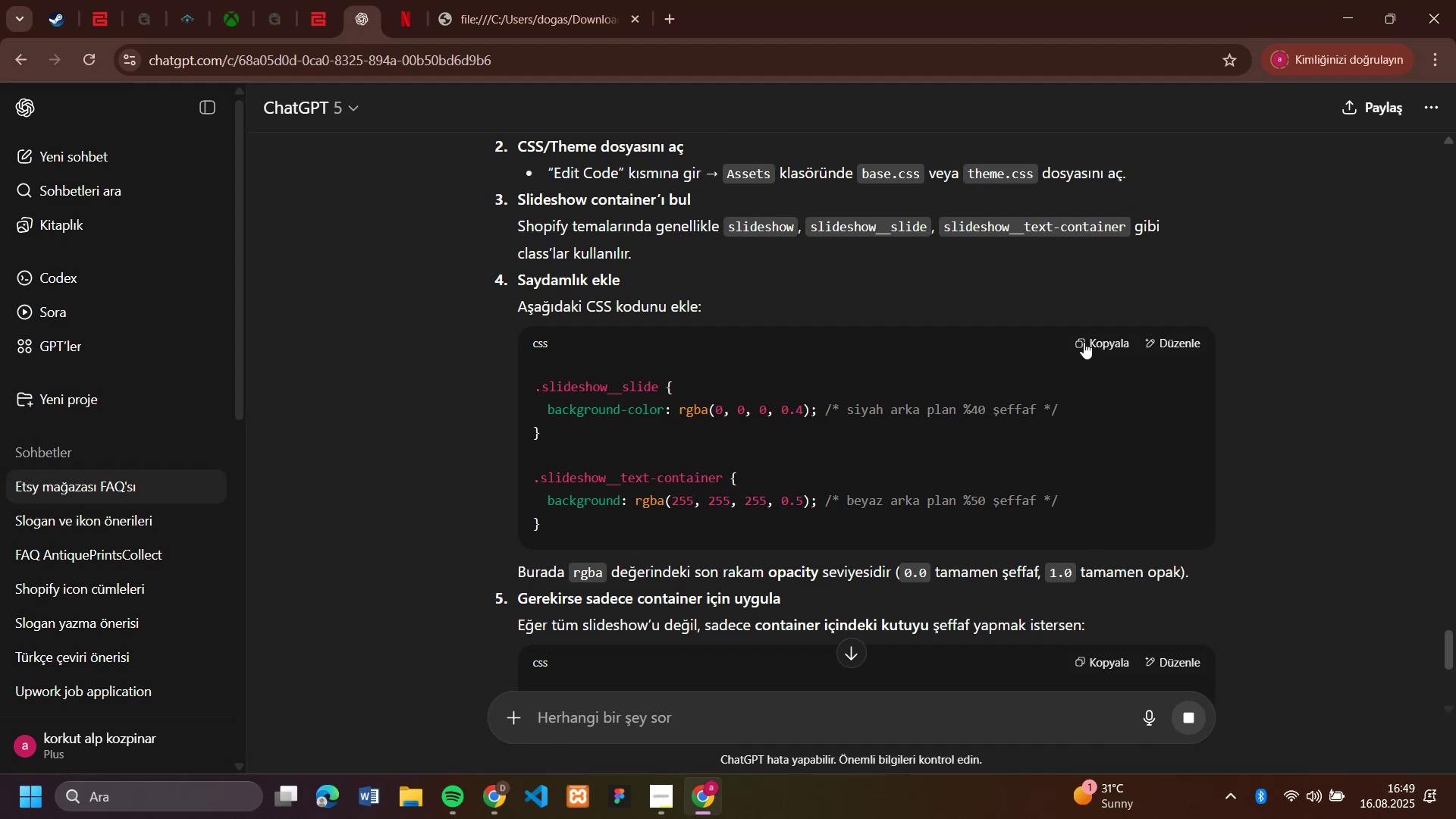 
wait(6.9)
 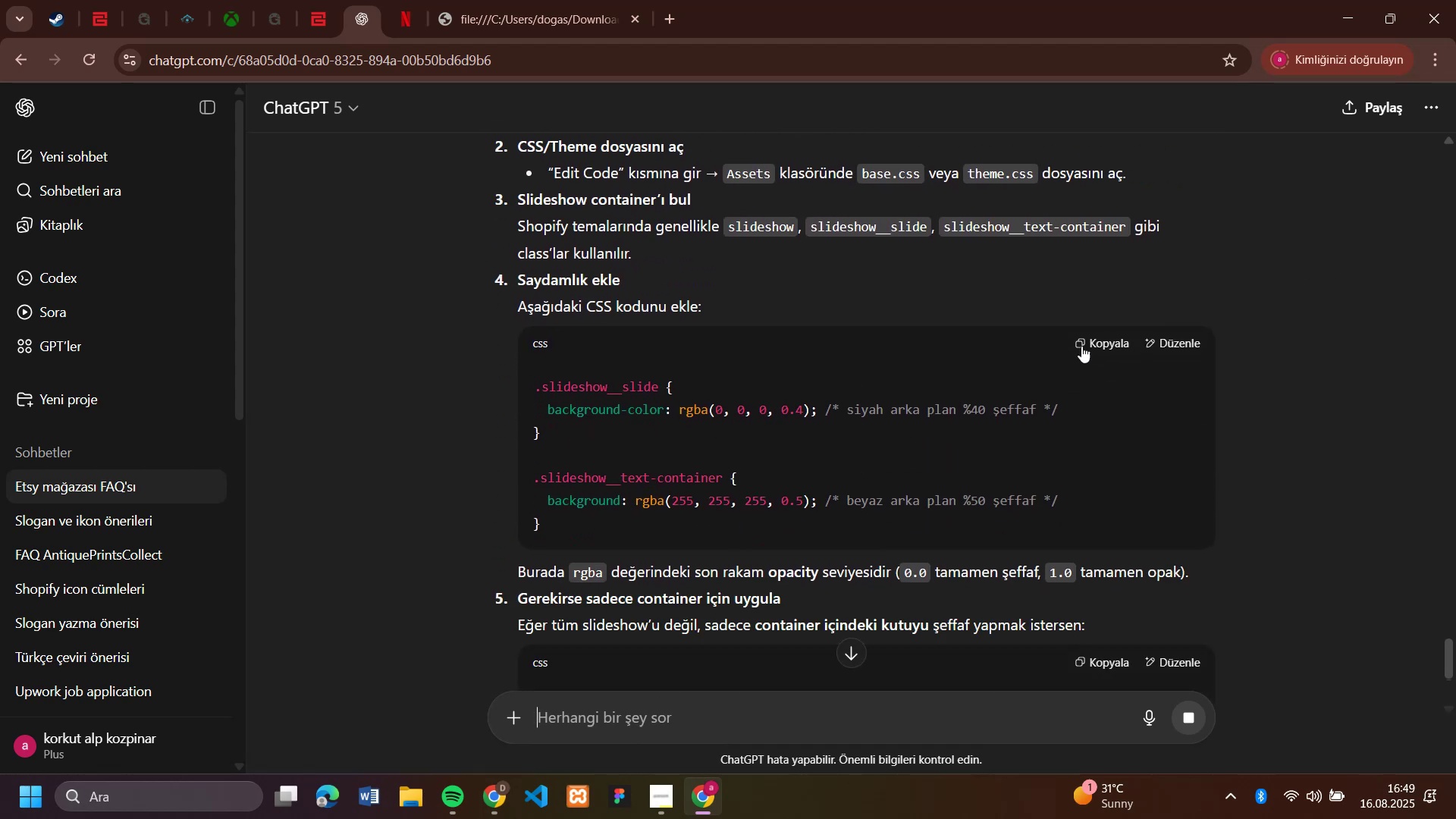 
left_click([1084, 342])
 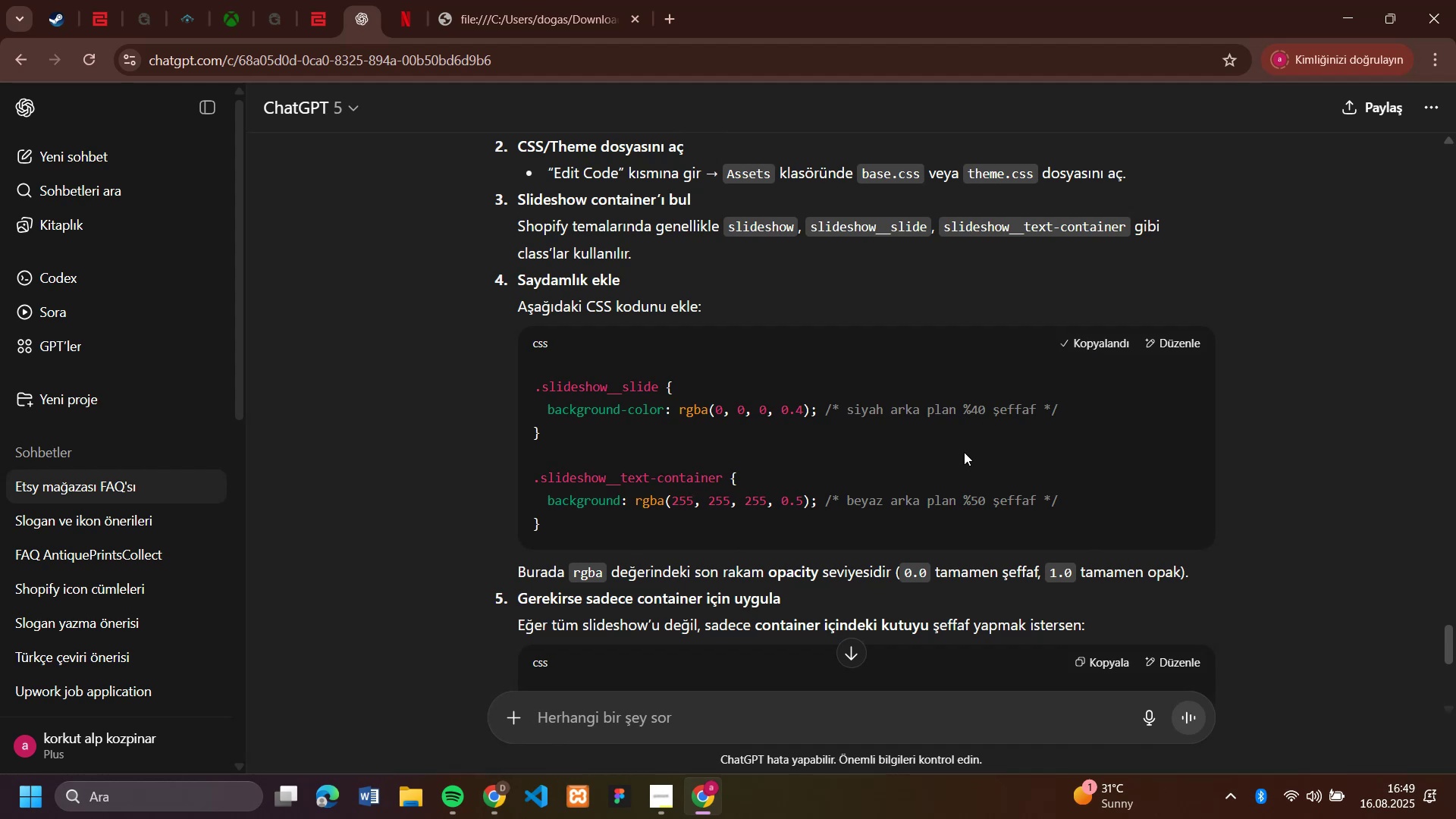 
scroll: coordinate [964, 452], scroll_direction: down, amount: 2.0
 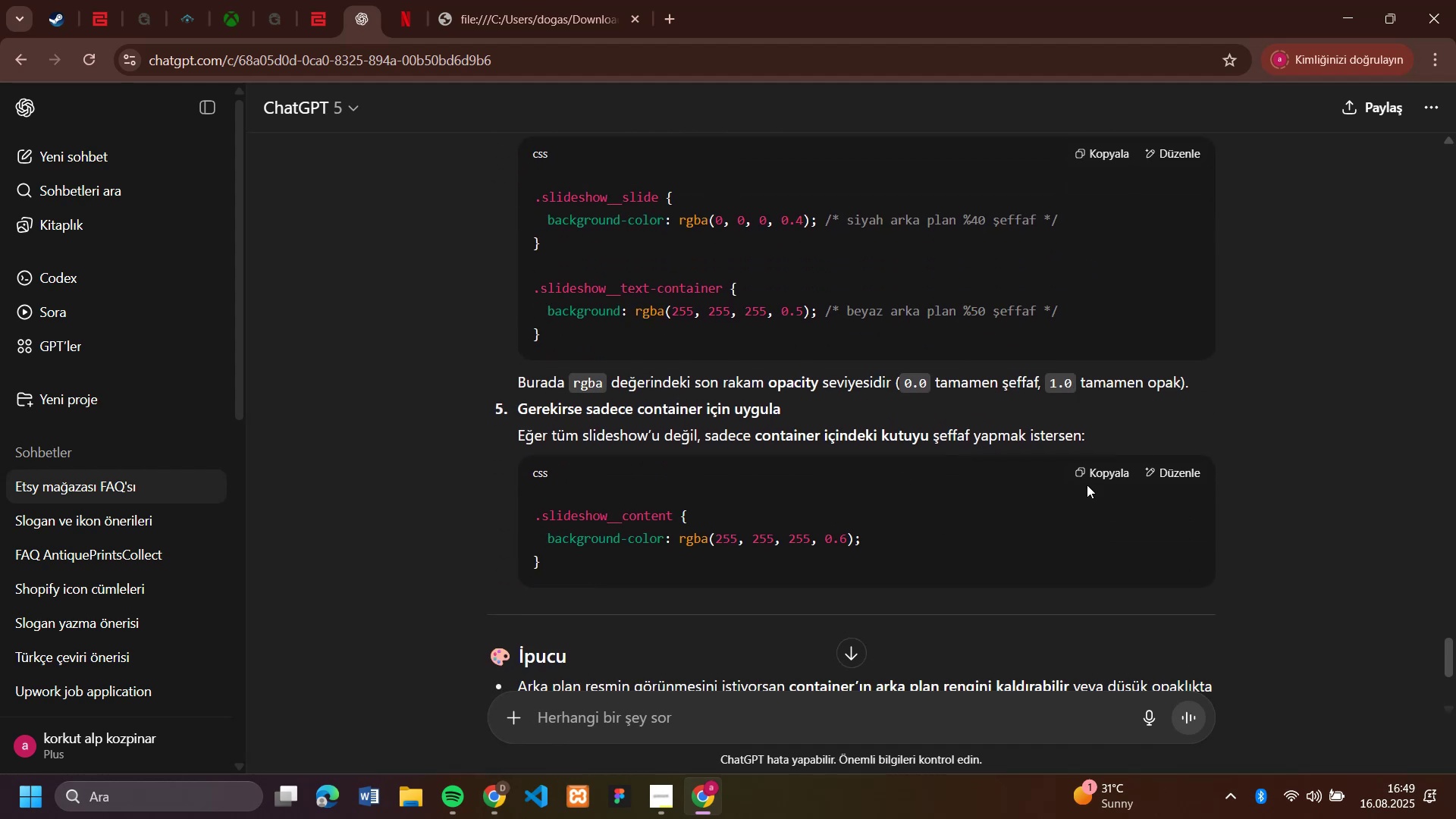 
left_click([1081, 466])
 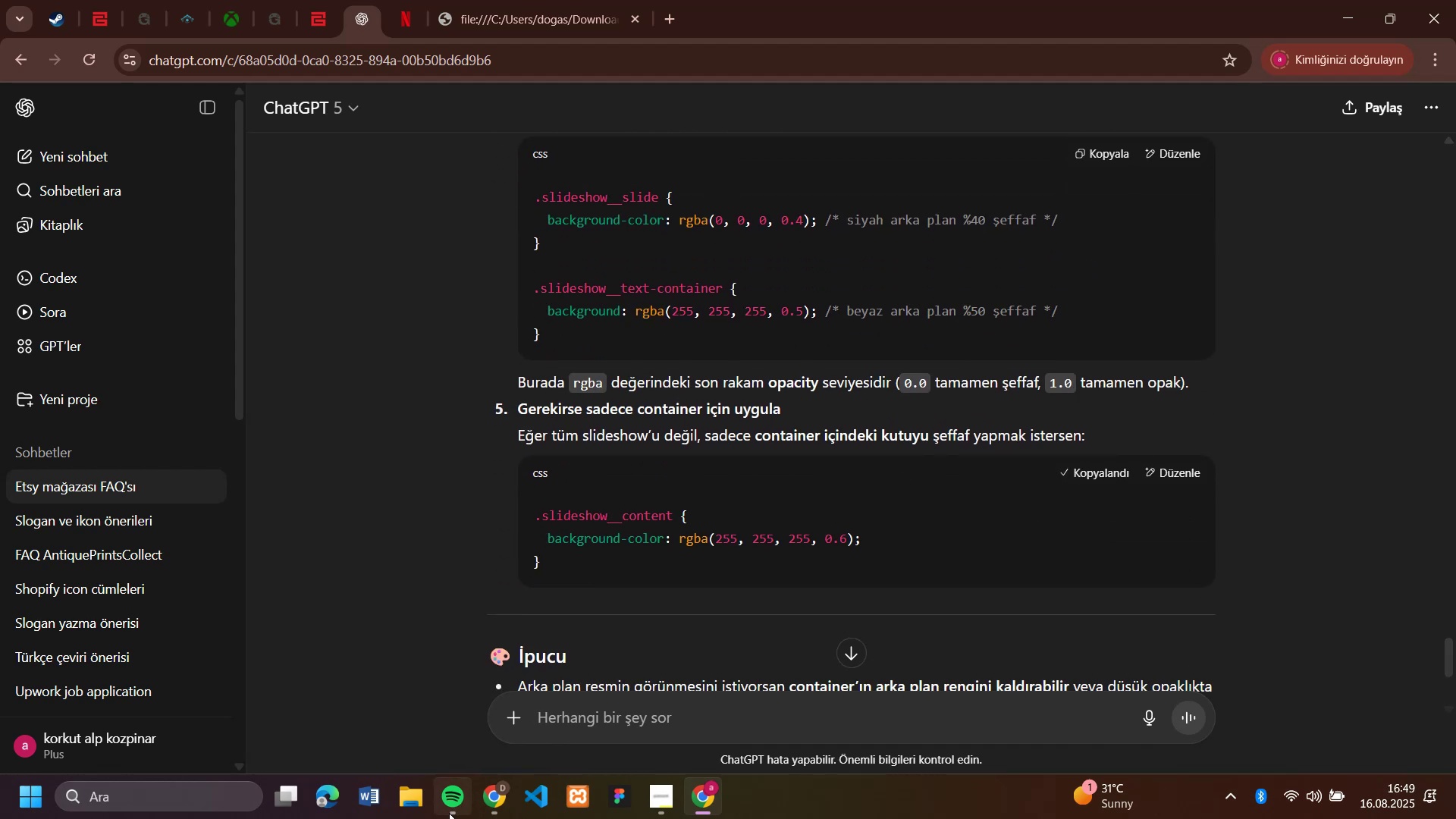 
left_click([488, 802])
 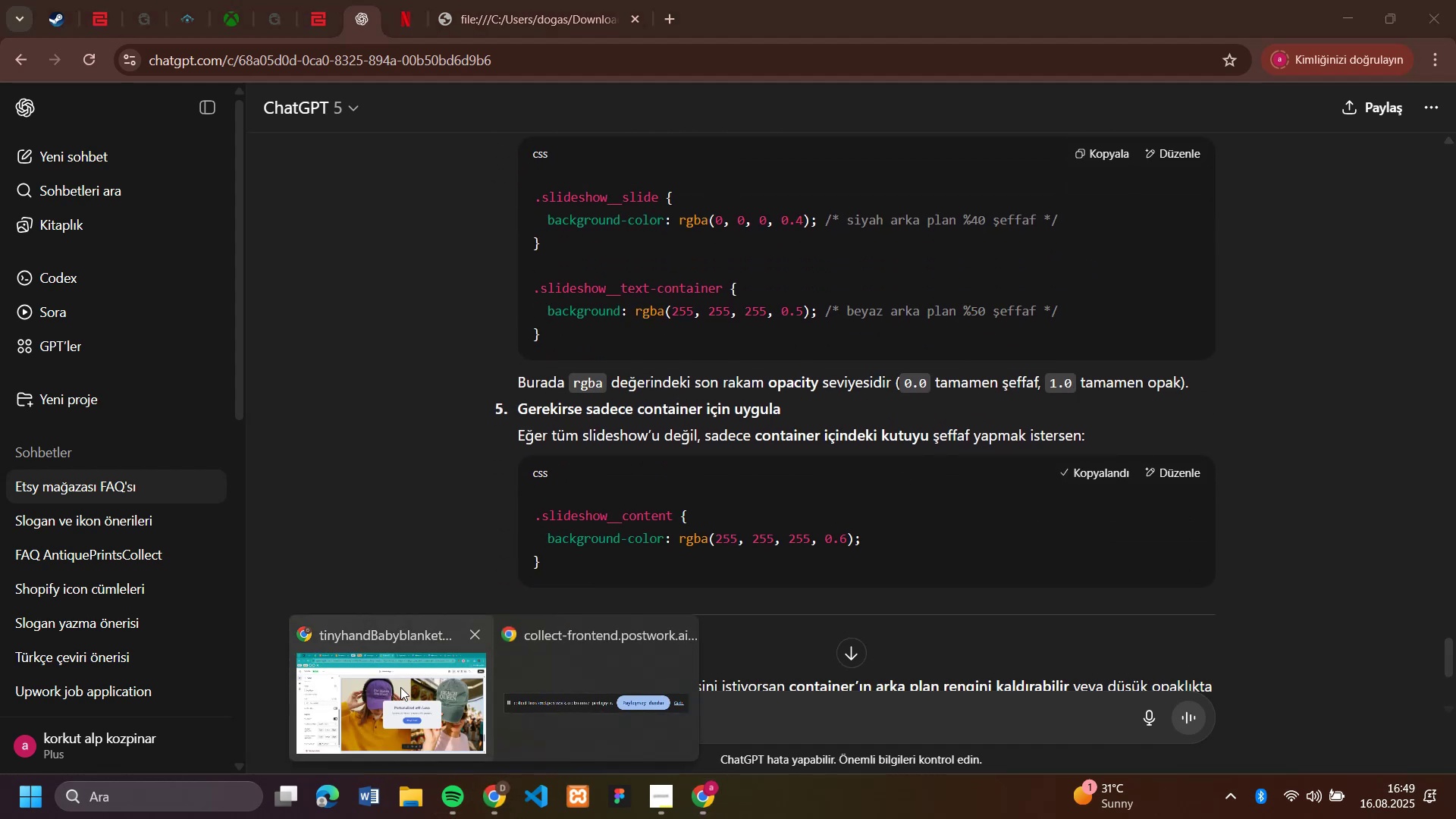 
left_click([399, 695])
 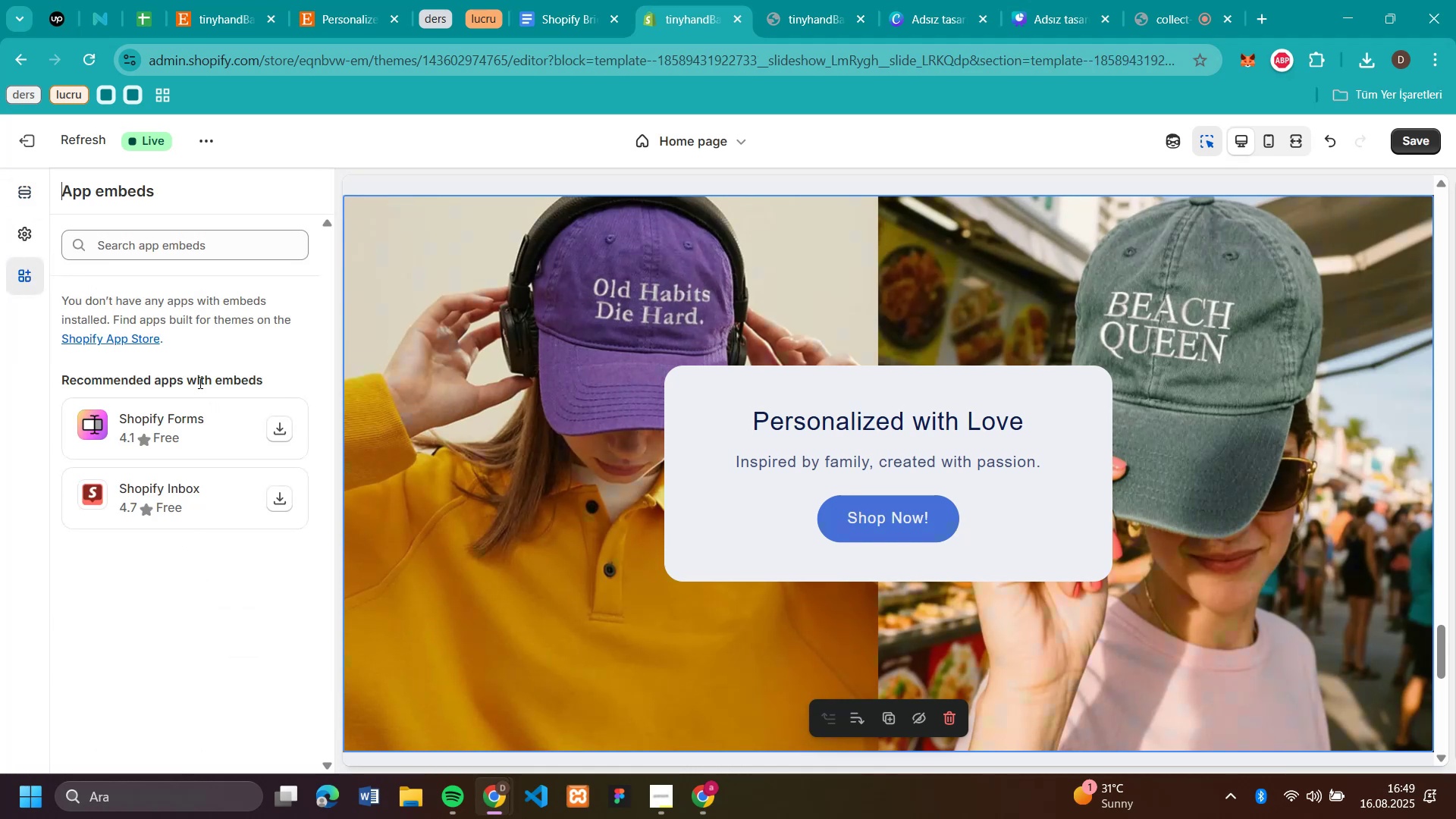 
left_click([33, 247])
 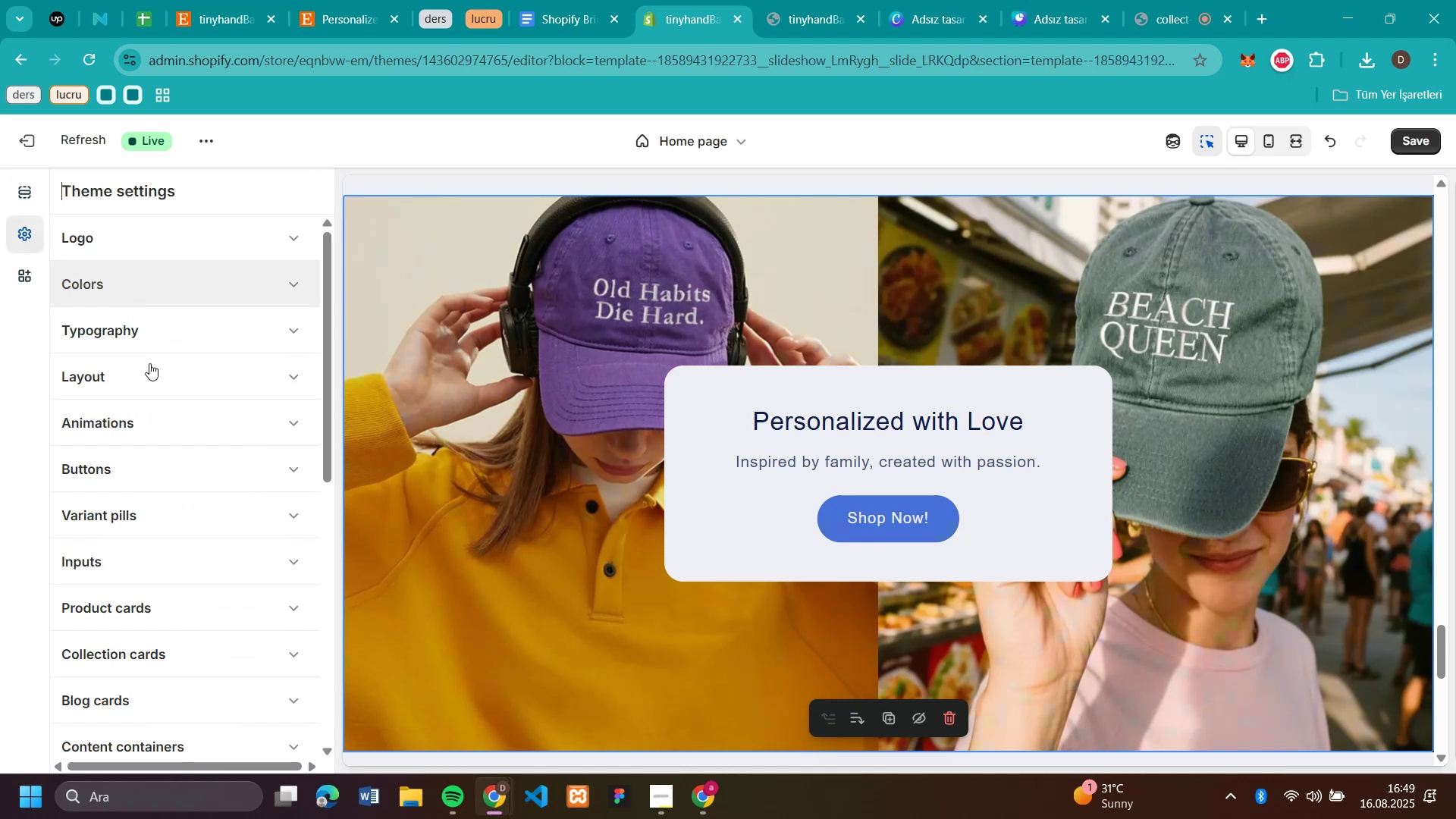 
scroll: coordinate [140, 582], scroll_direction: down, amount: 12.0
 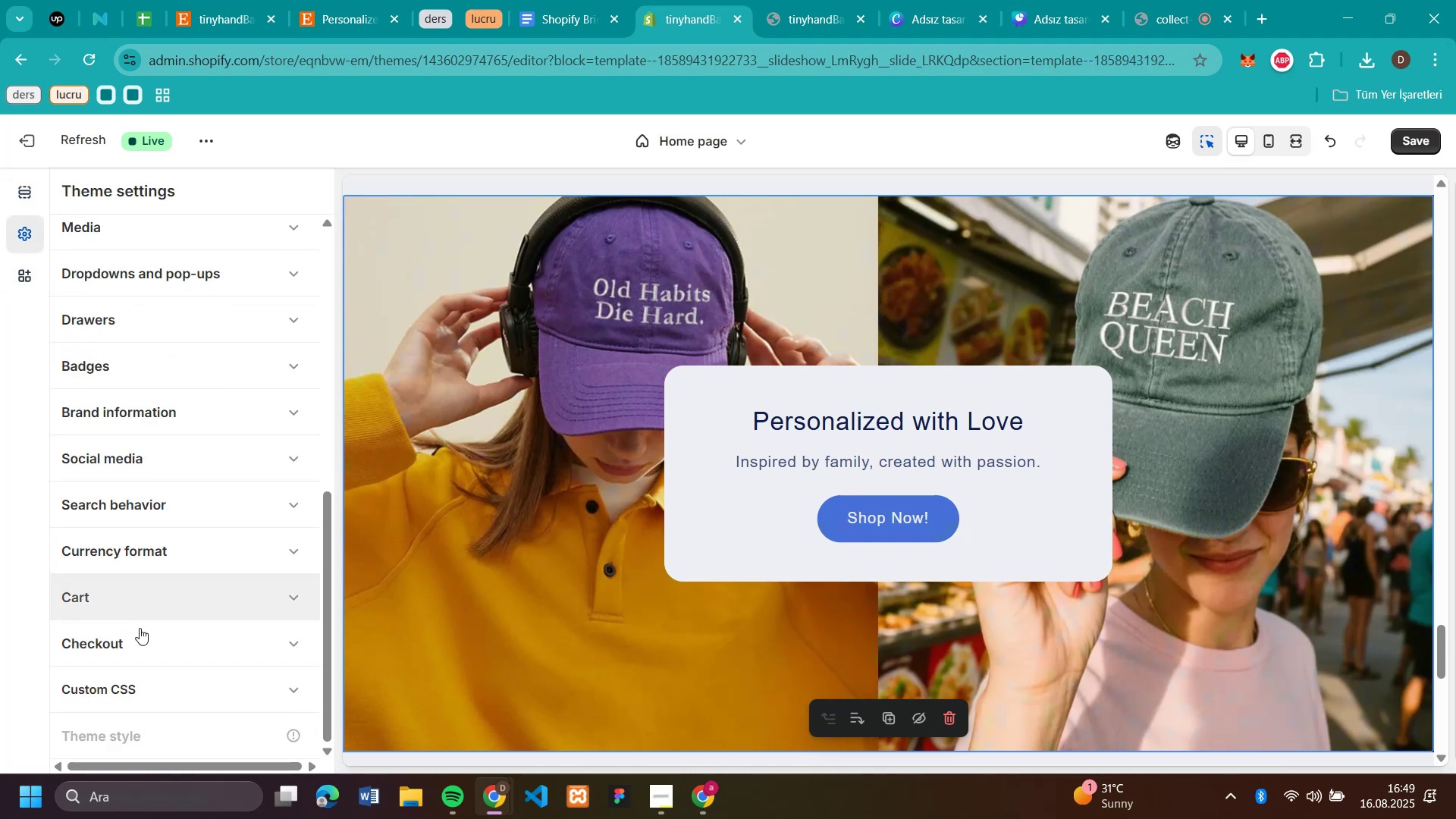 
left_click([138, 692])
 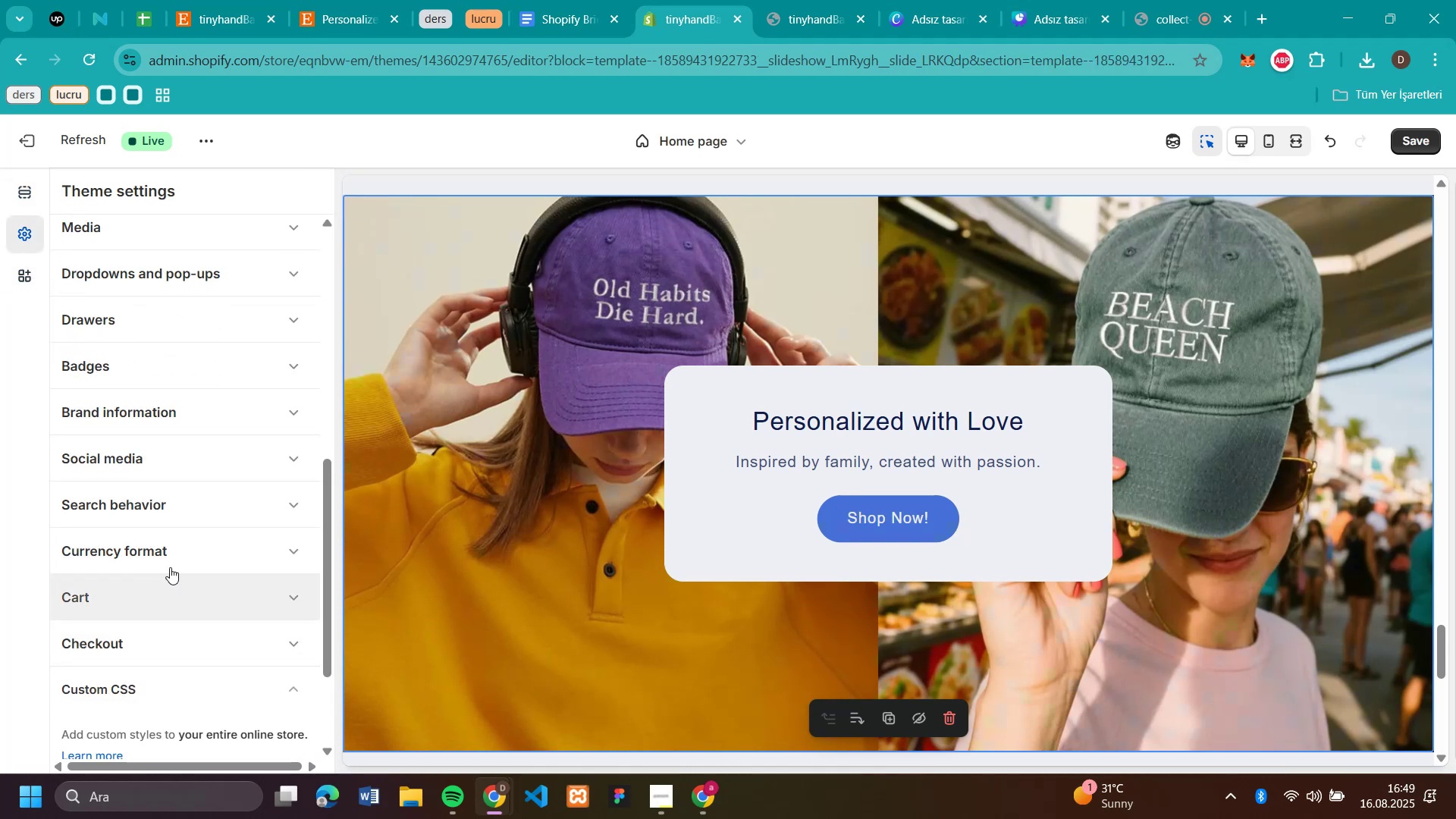 
scroll: coordinate [177, 516], scroll_direction: down, amount: 5.0
 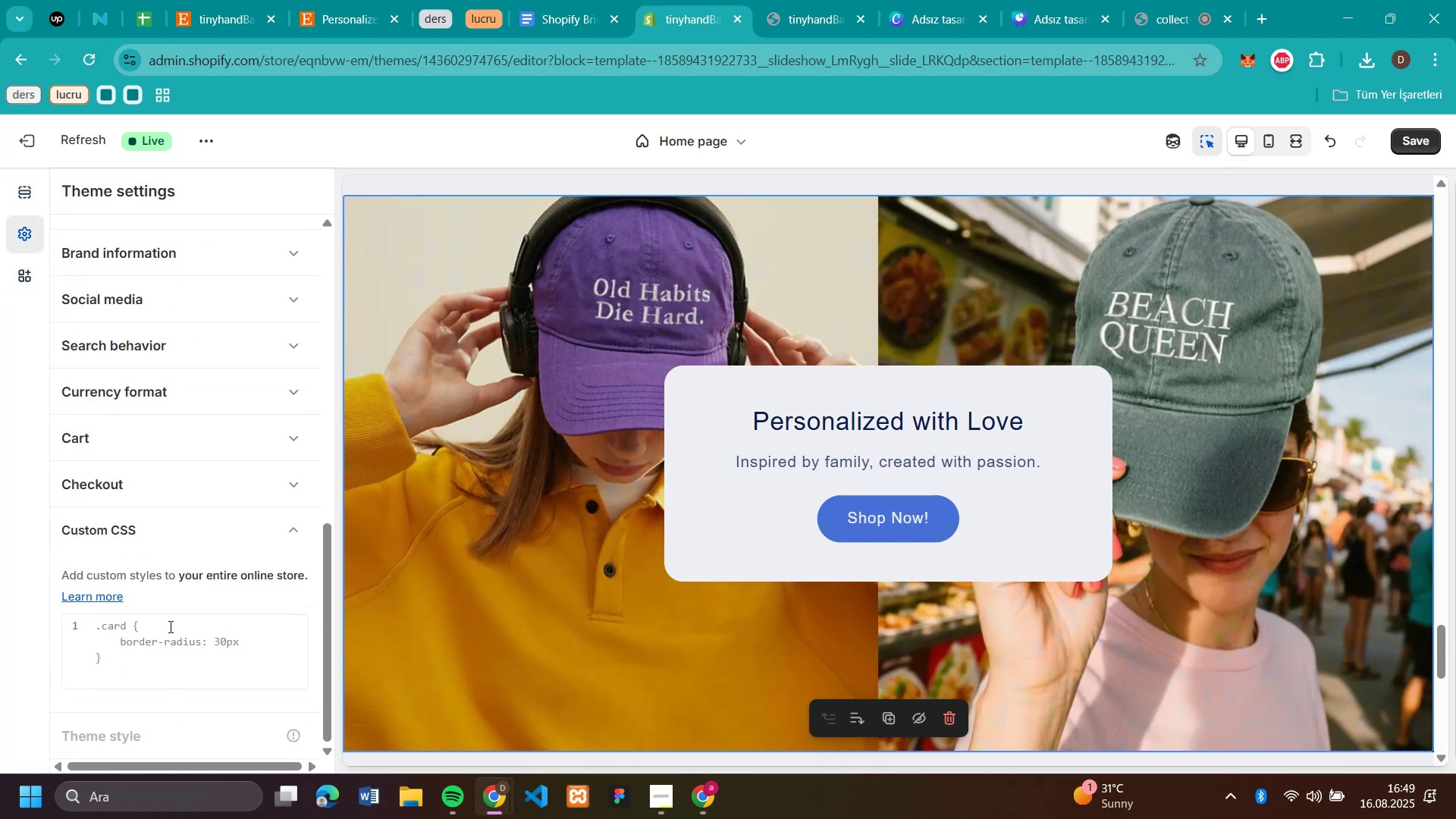 
left_click([169, 624])
 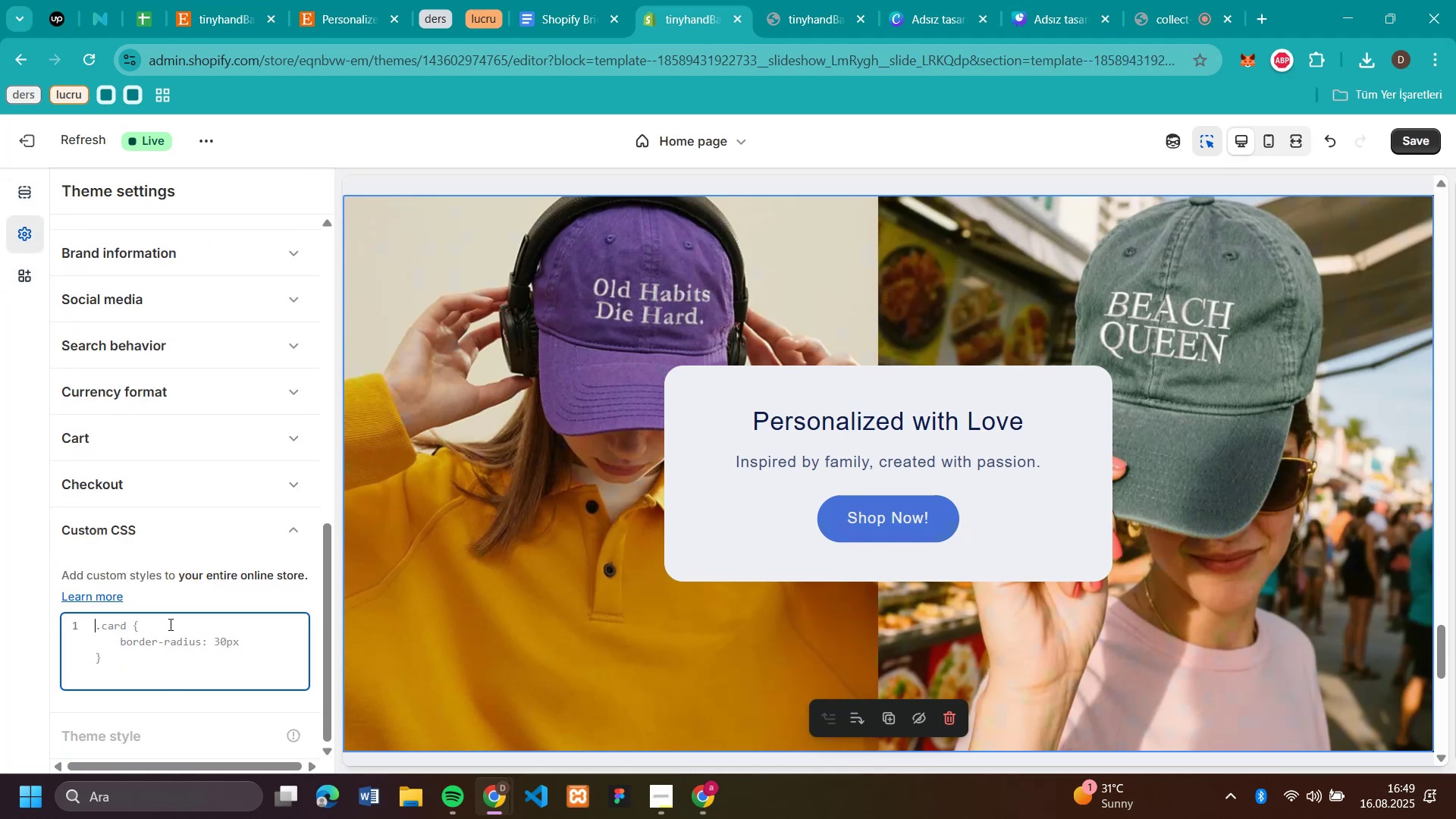 
key(Control+V)
 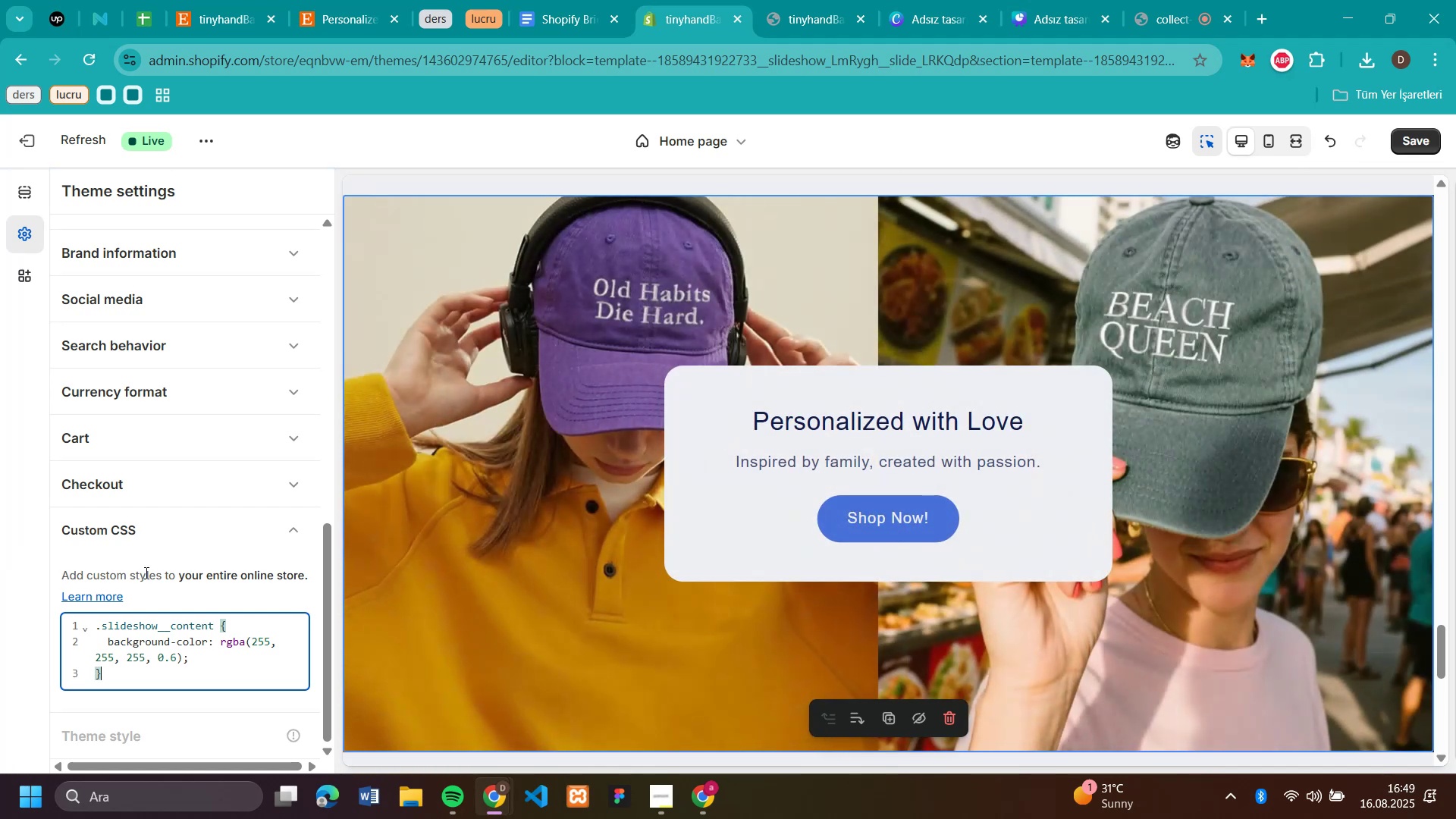 
wait(5.53)
 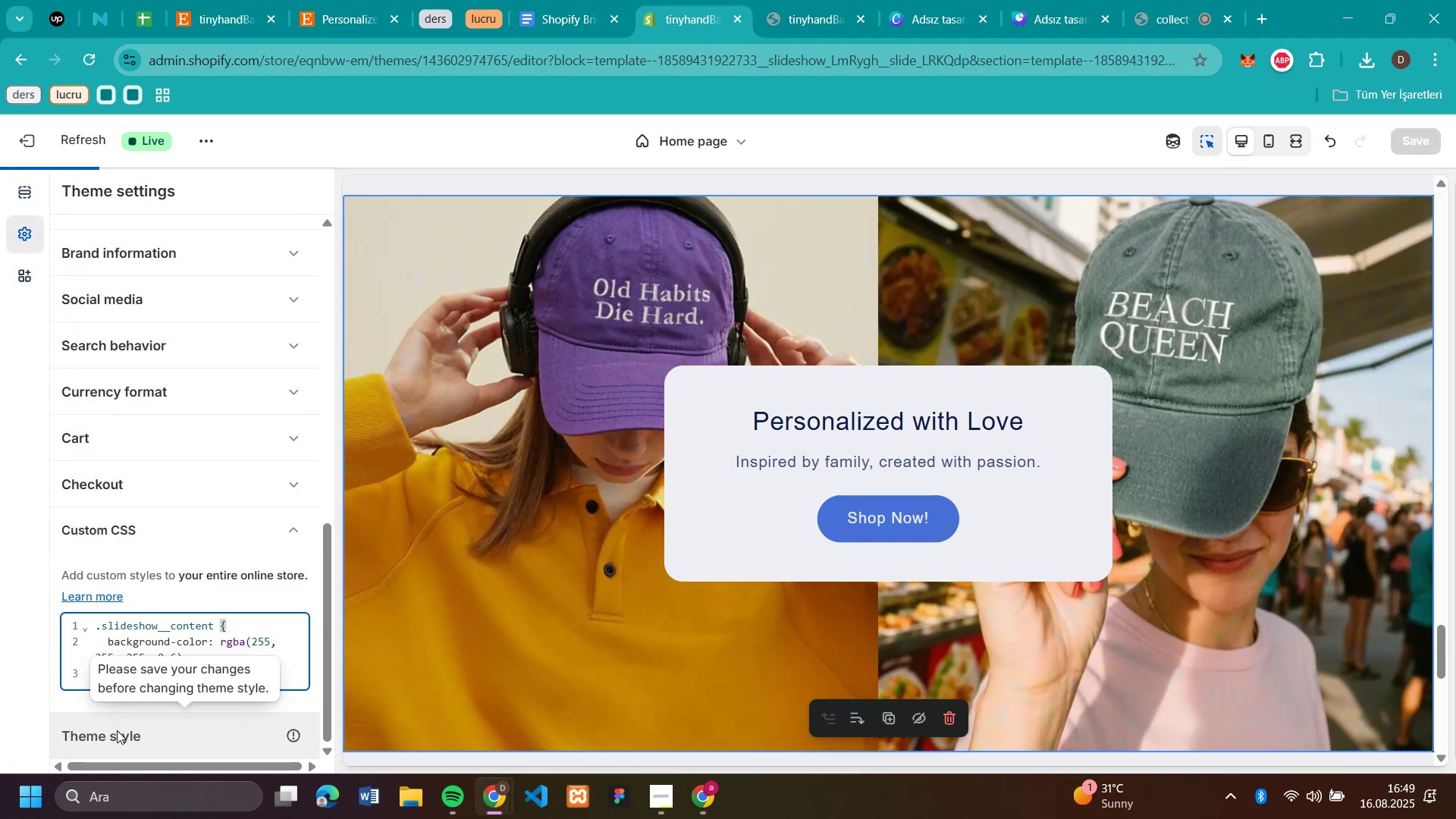 
left_click([176, 657])
 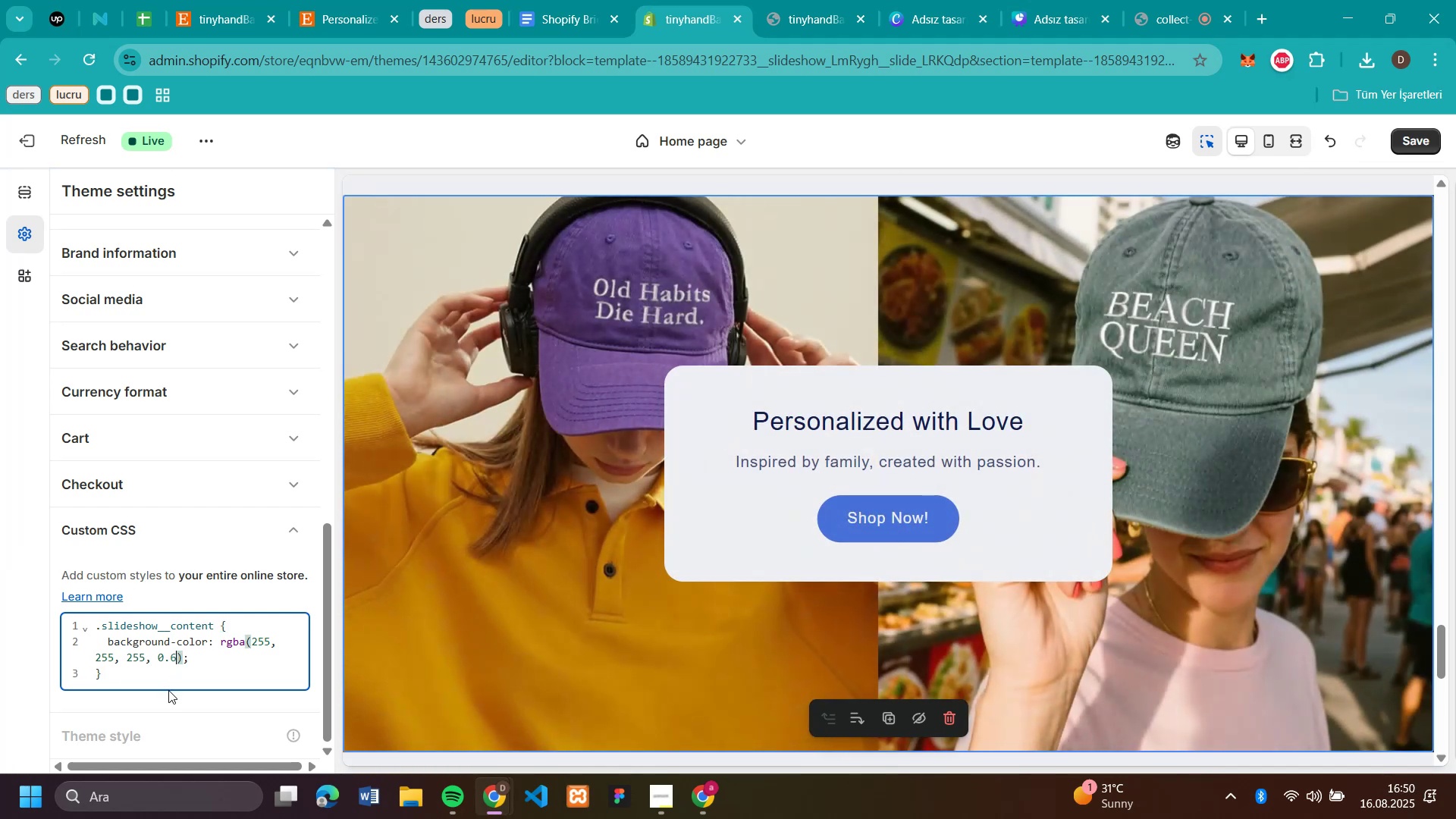 
key(Backspace)
 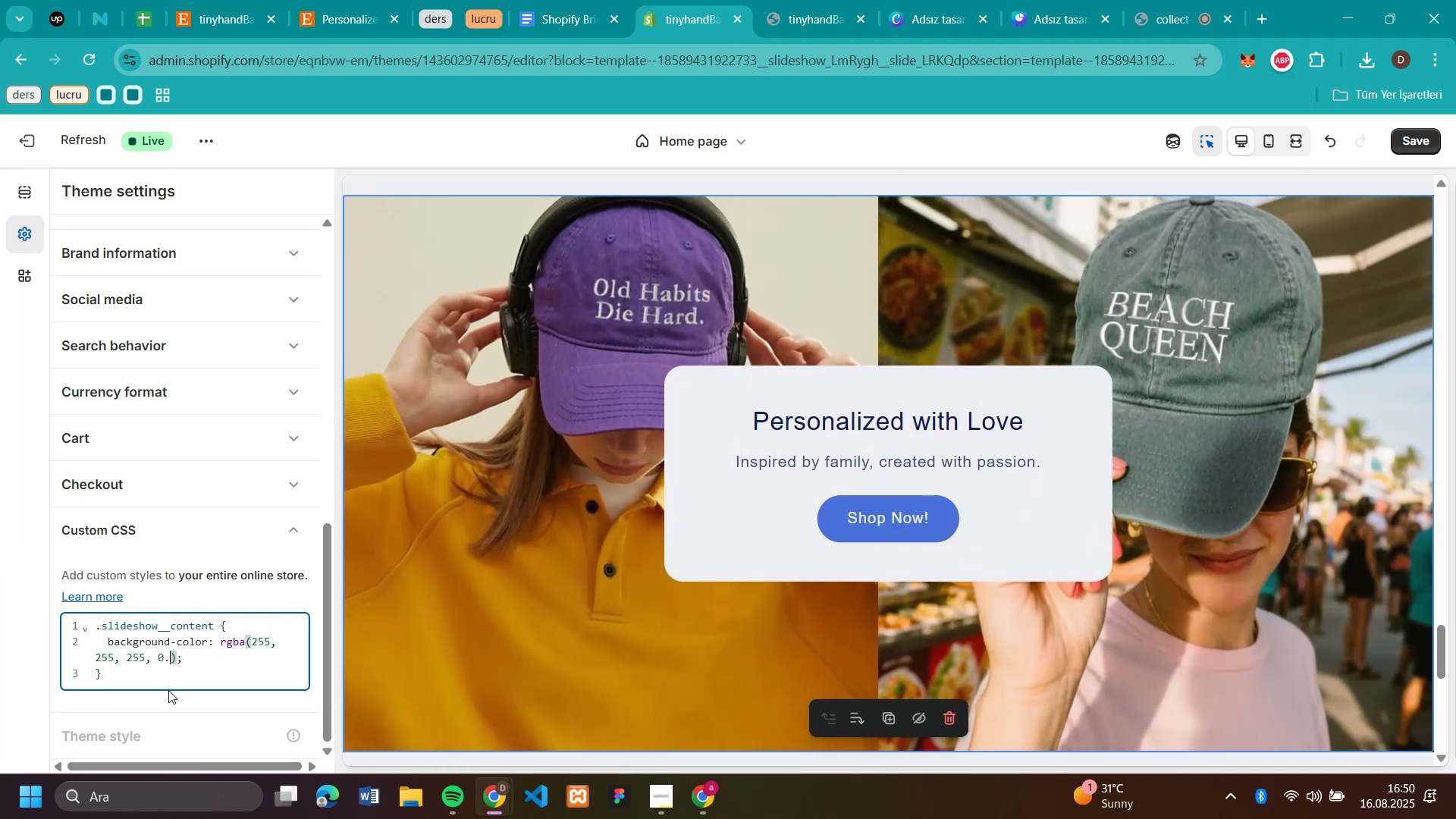 
key(3)
 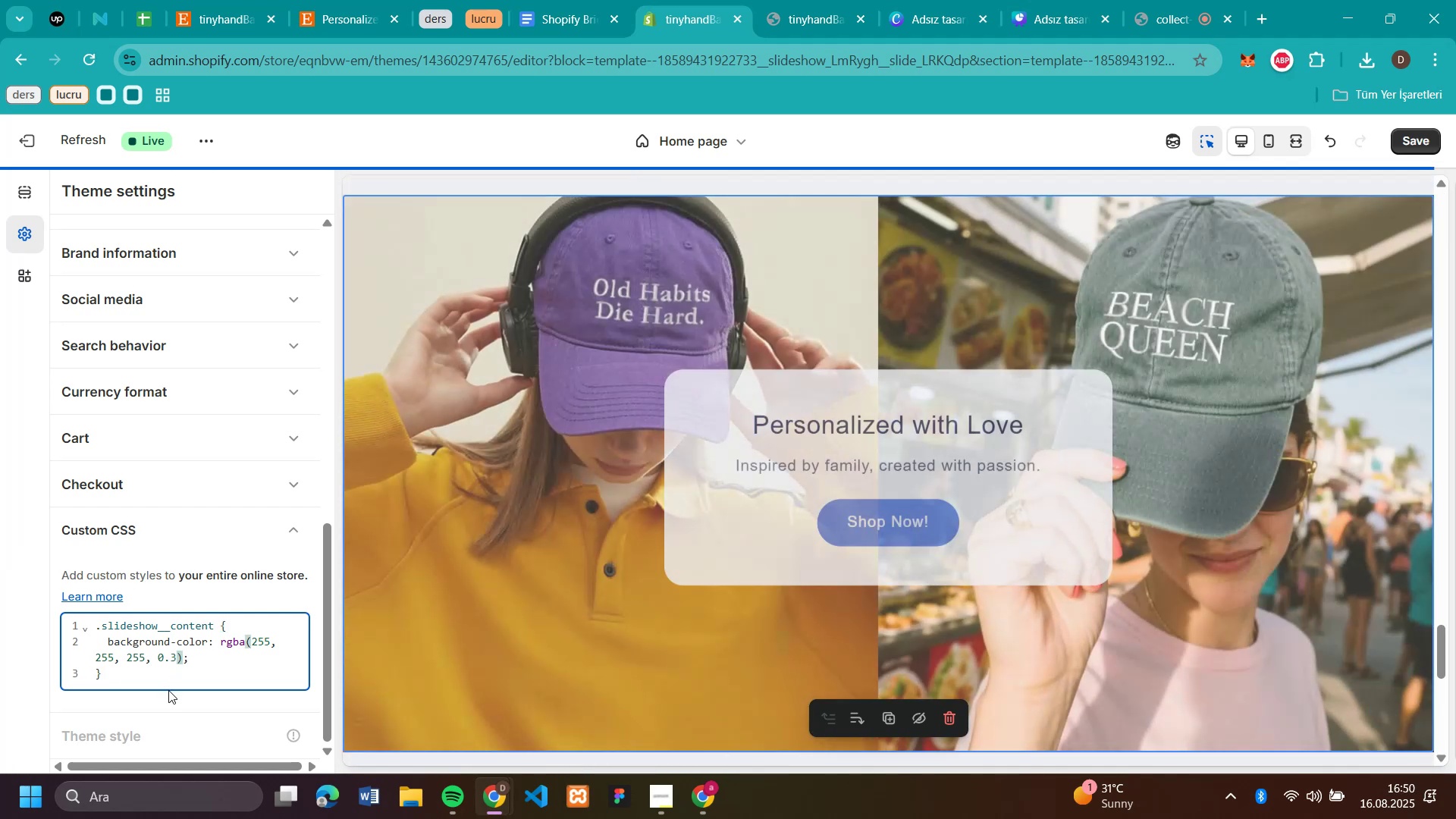 
left_click_drag(start_coordinate=[141, 680], to_coordinate=[62, 625])
 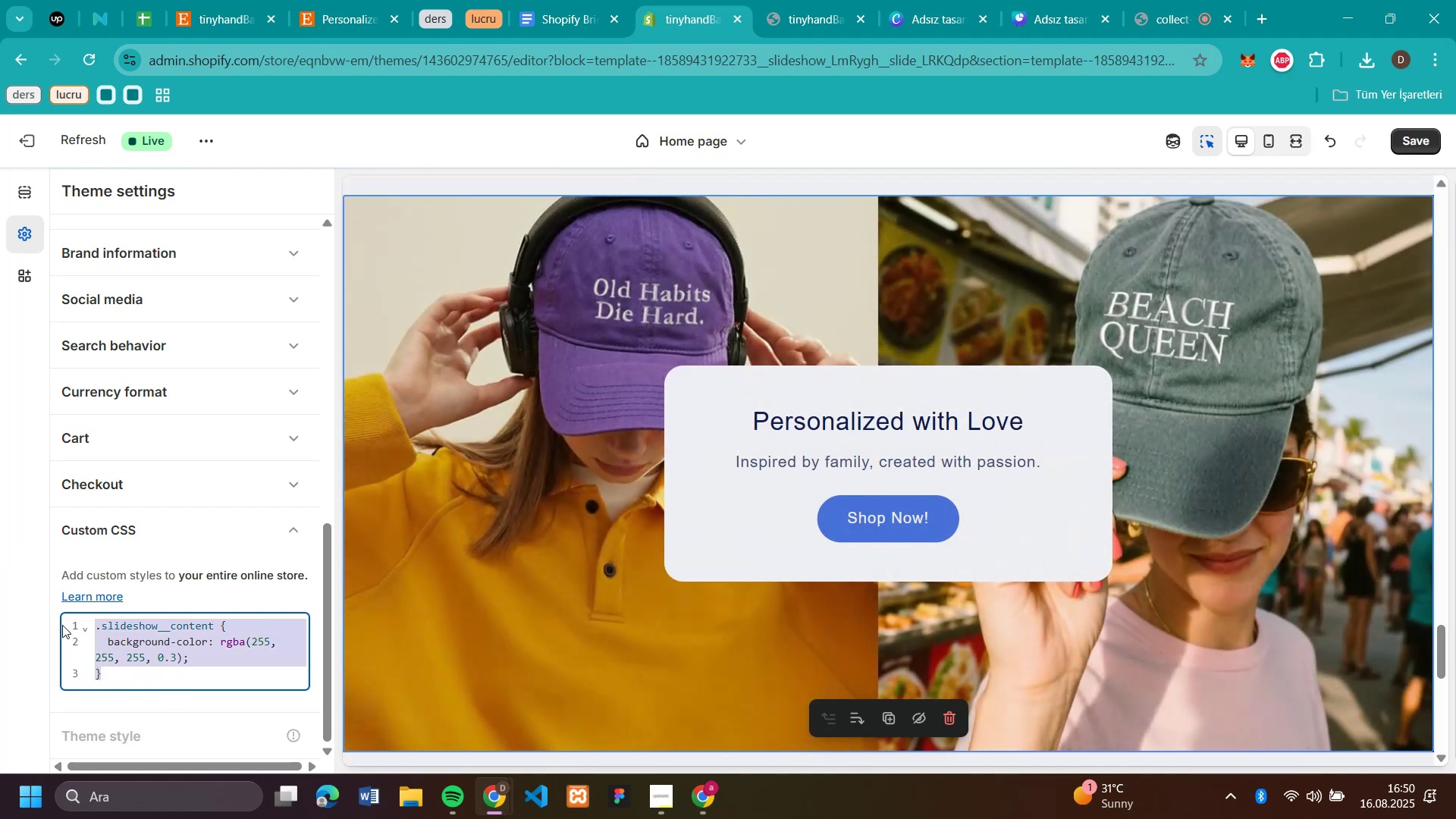 
key(Control+X)
 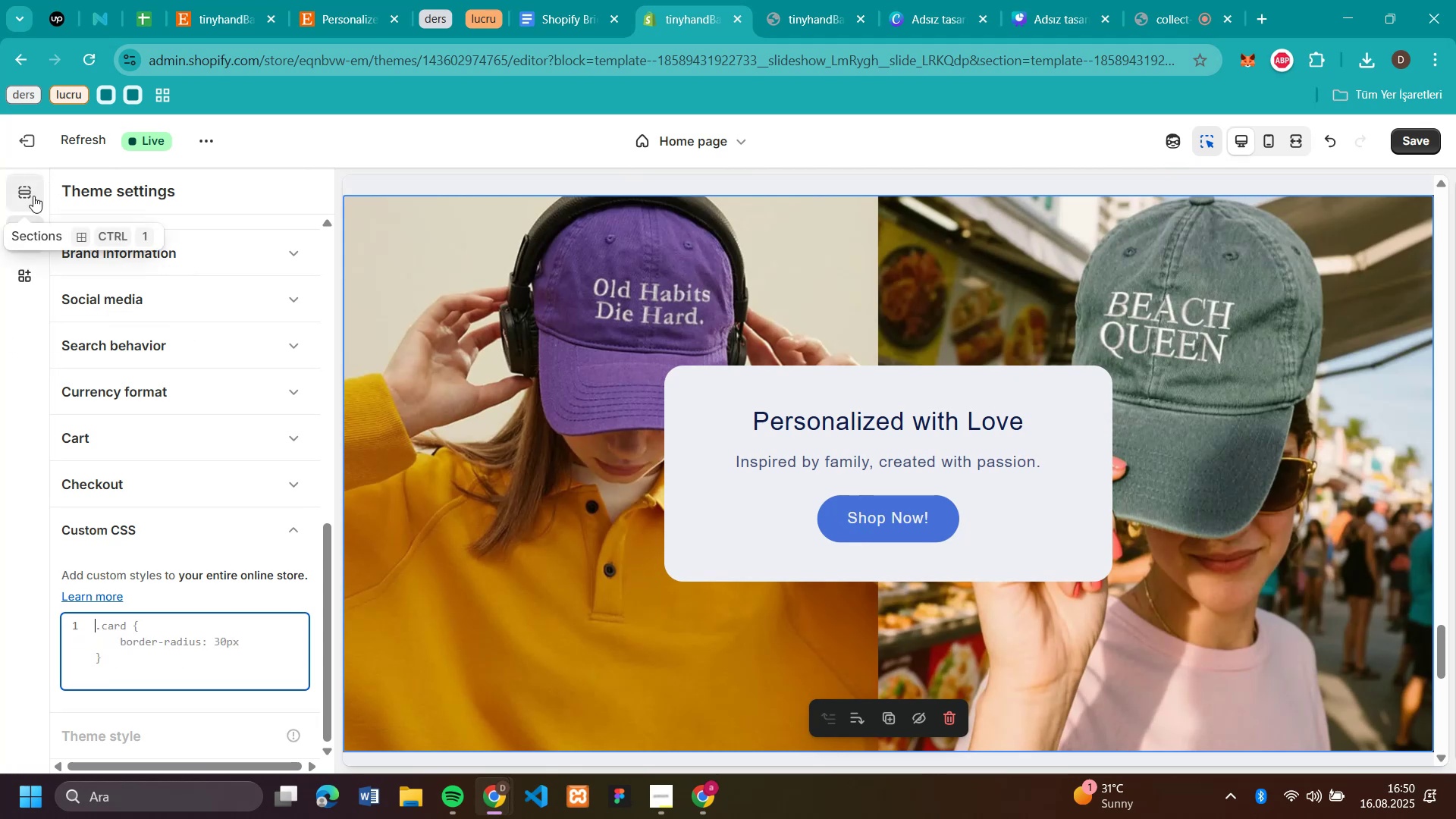 
left_click([26, 193])
 